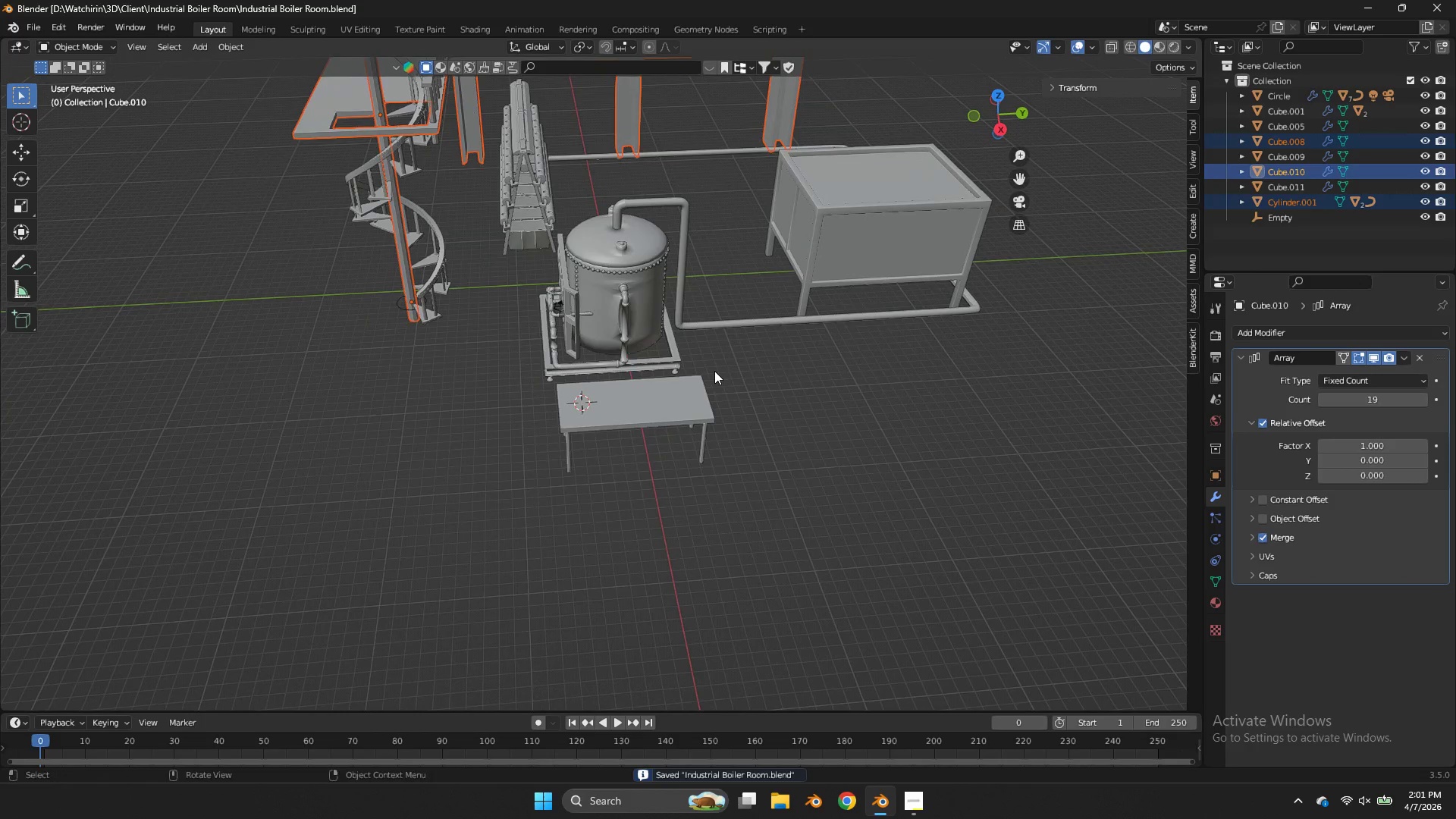 
left_click([714, 371])
 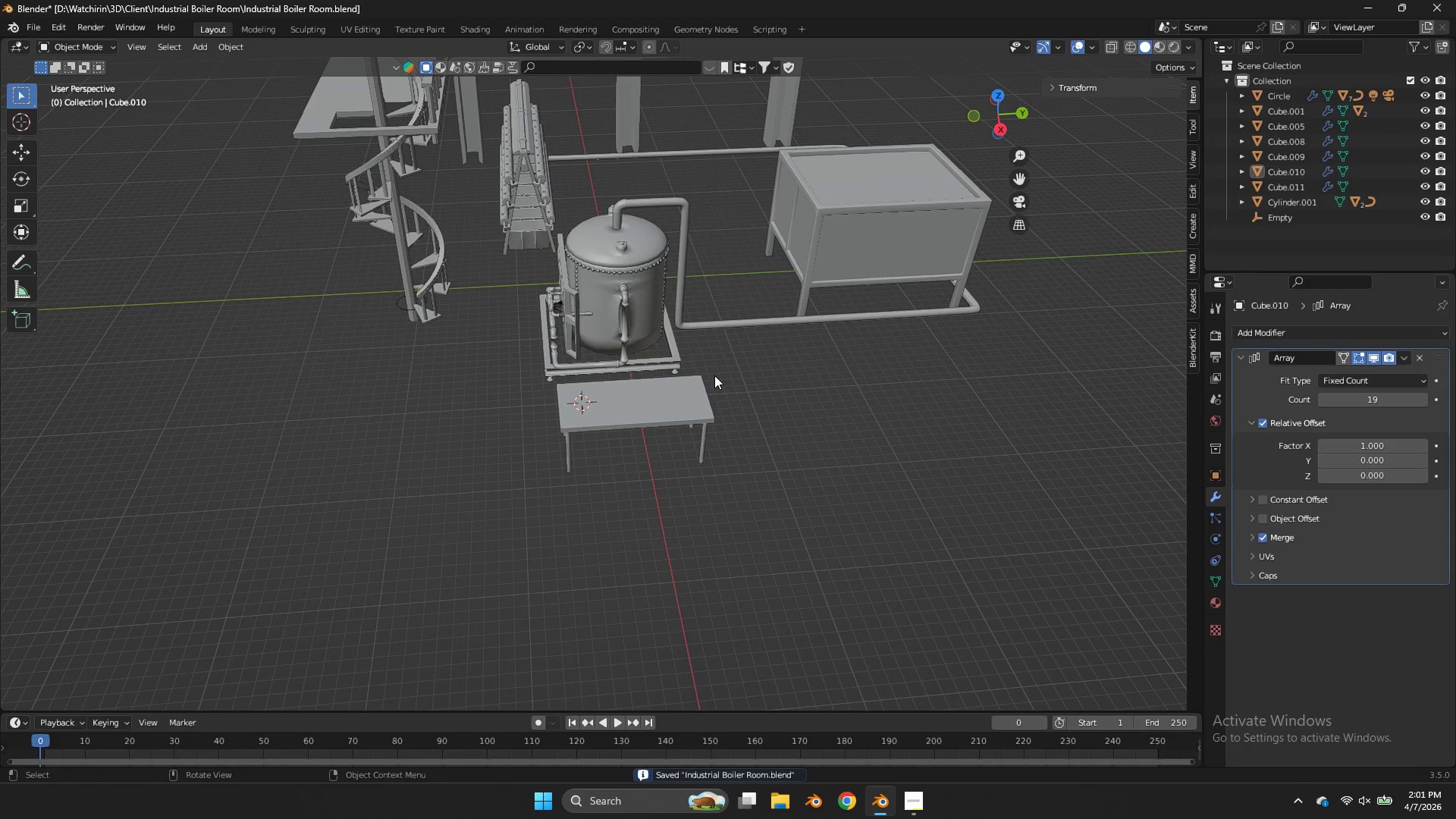 
key(Control+ControlLeft)
 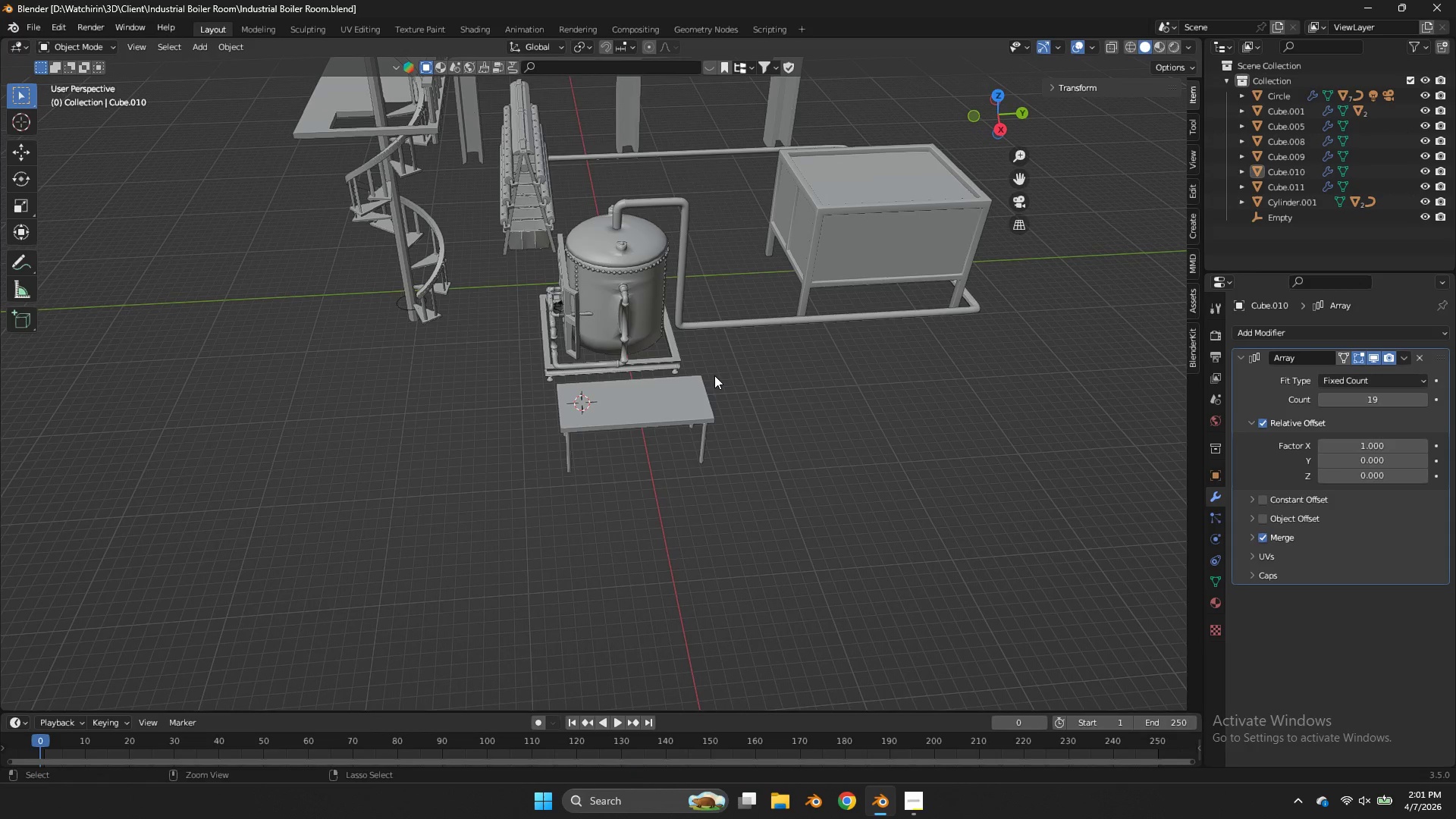 
key(Control+S)
 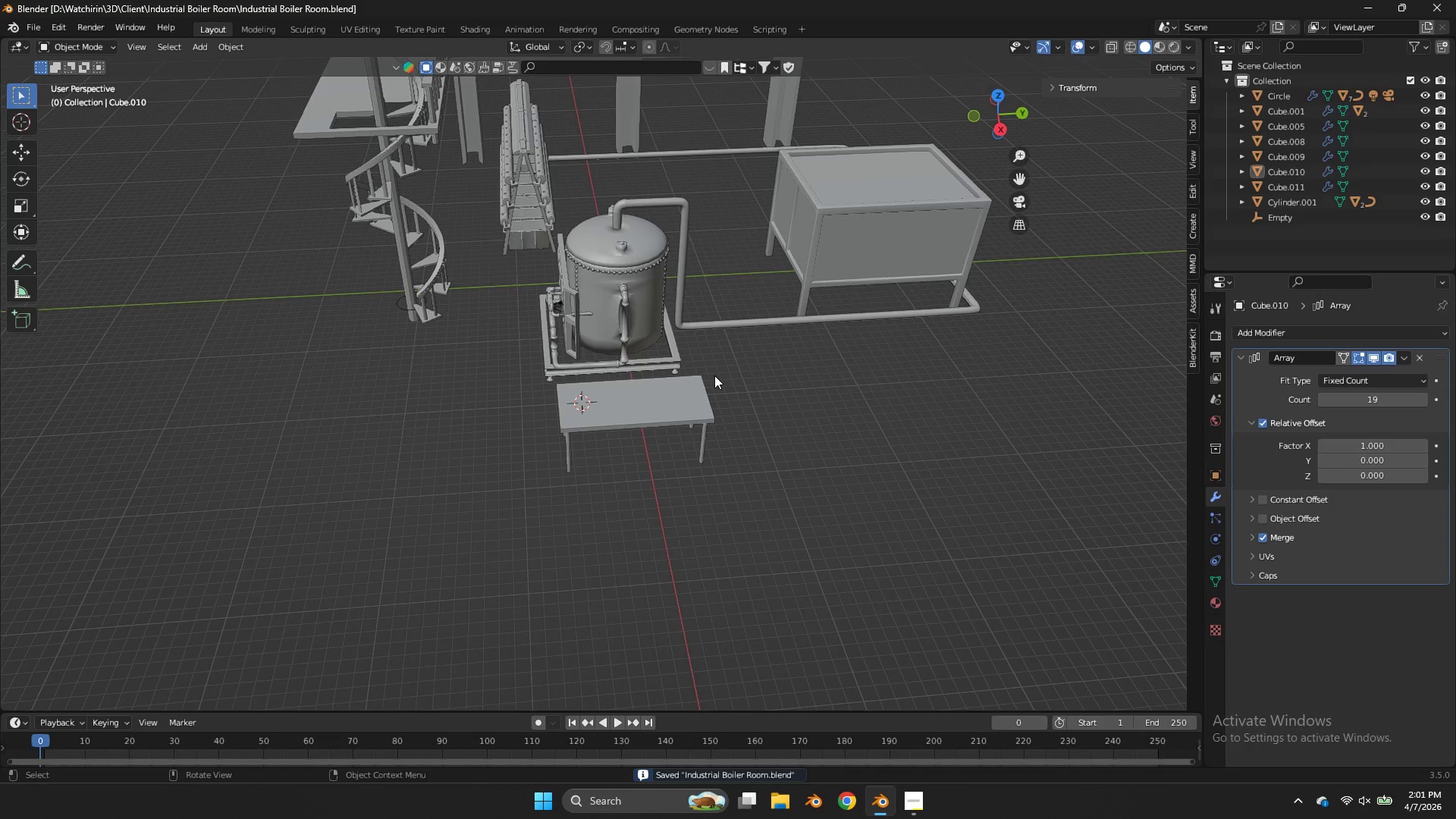 
left_click([695, 422])
 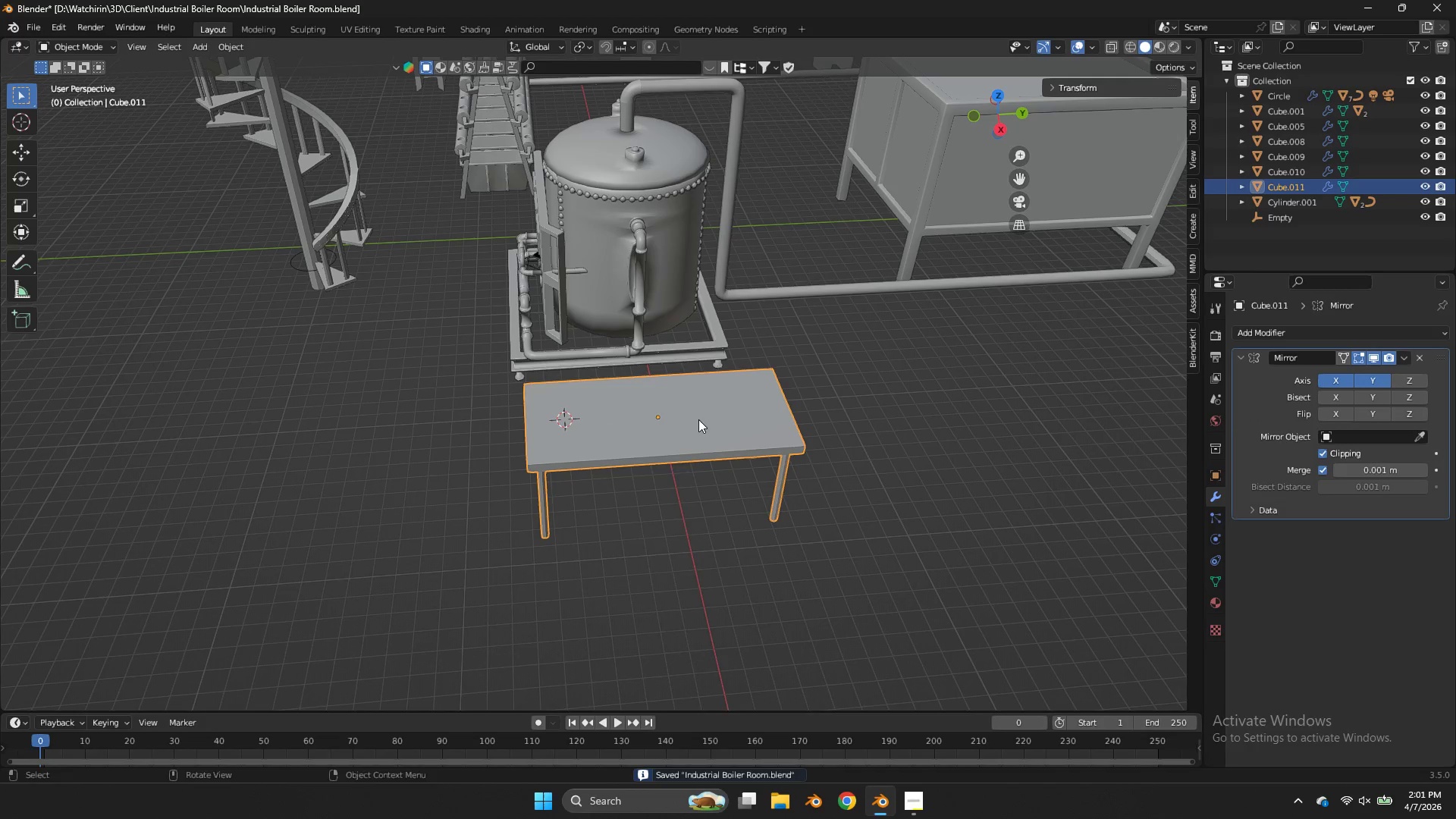 
scroll: coordinate [714, 375], scroll_direction: up, amount: 3.0
 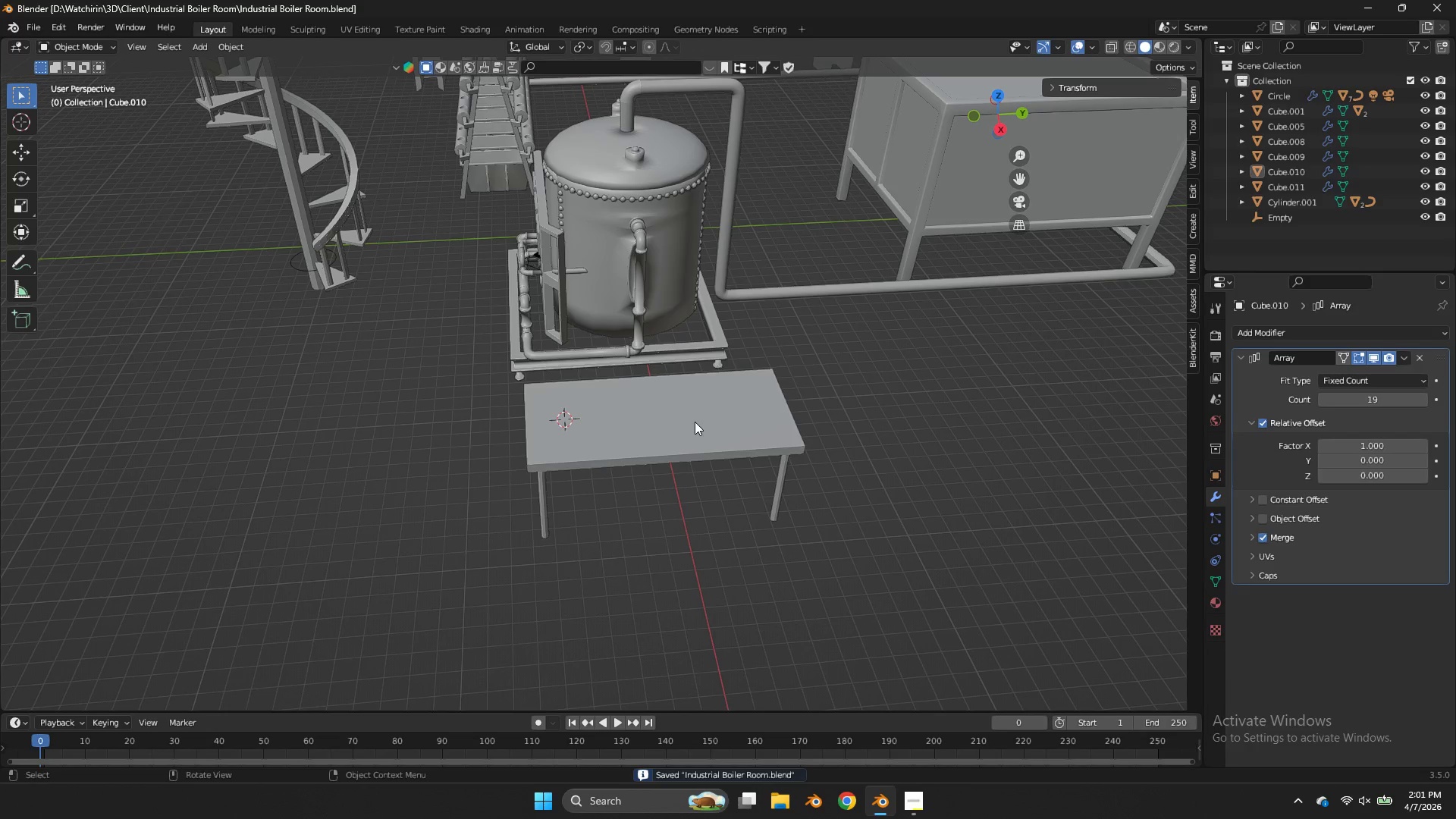 
key(Shift+ShiftLeft)
 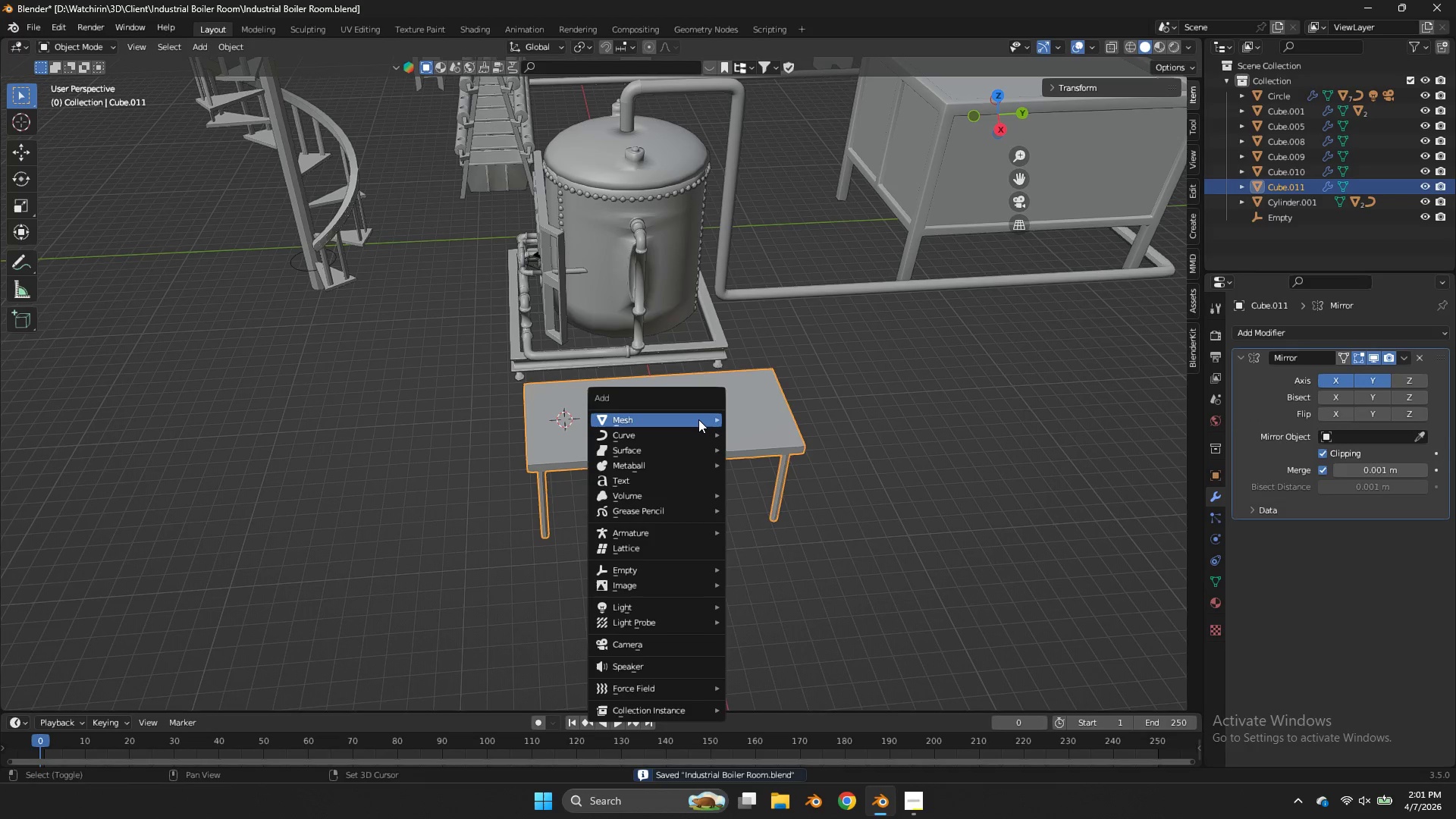 
key(Shift+A)
 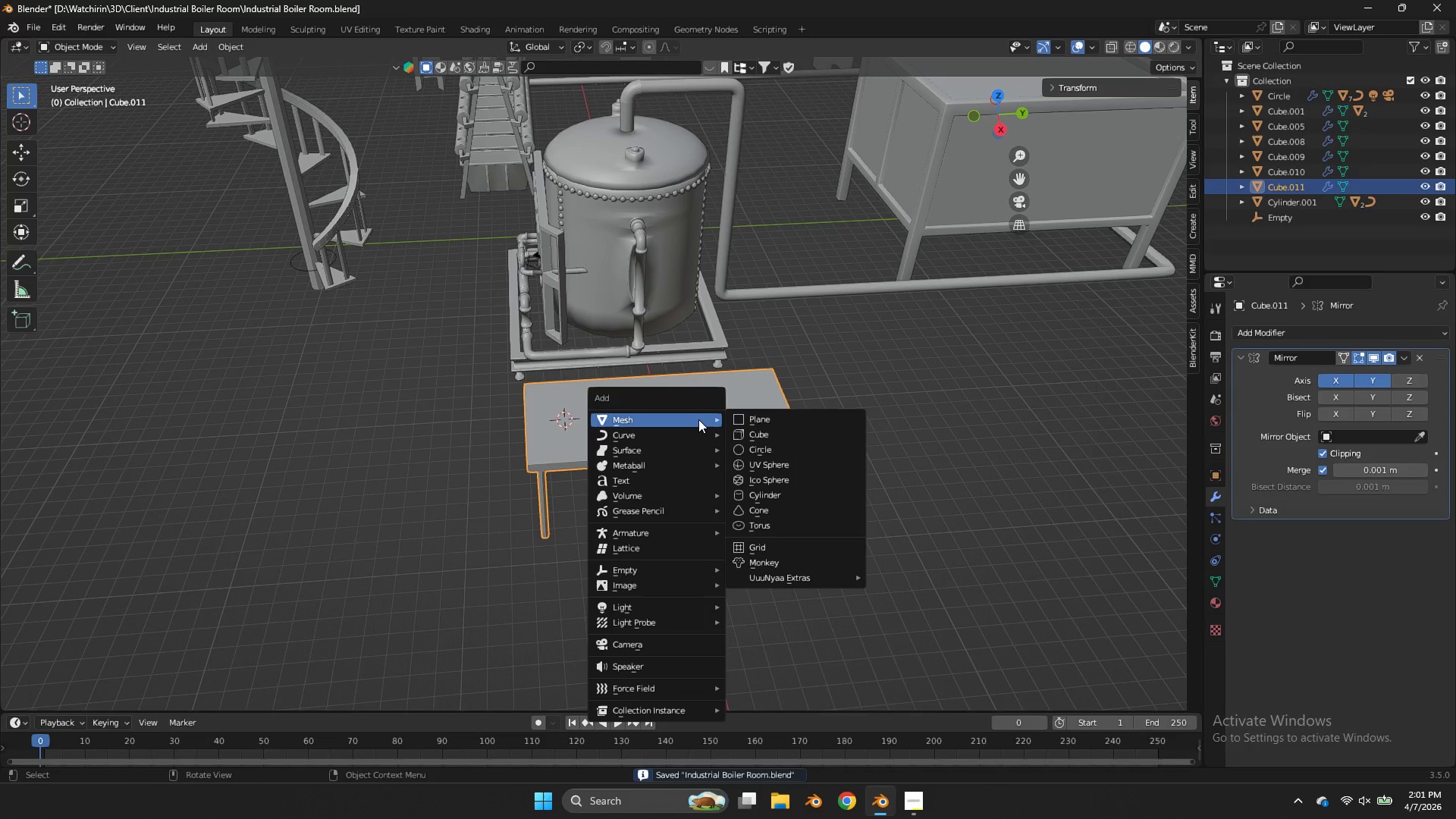 
left_click([744, 435])
 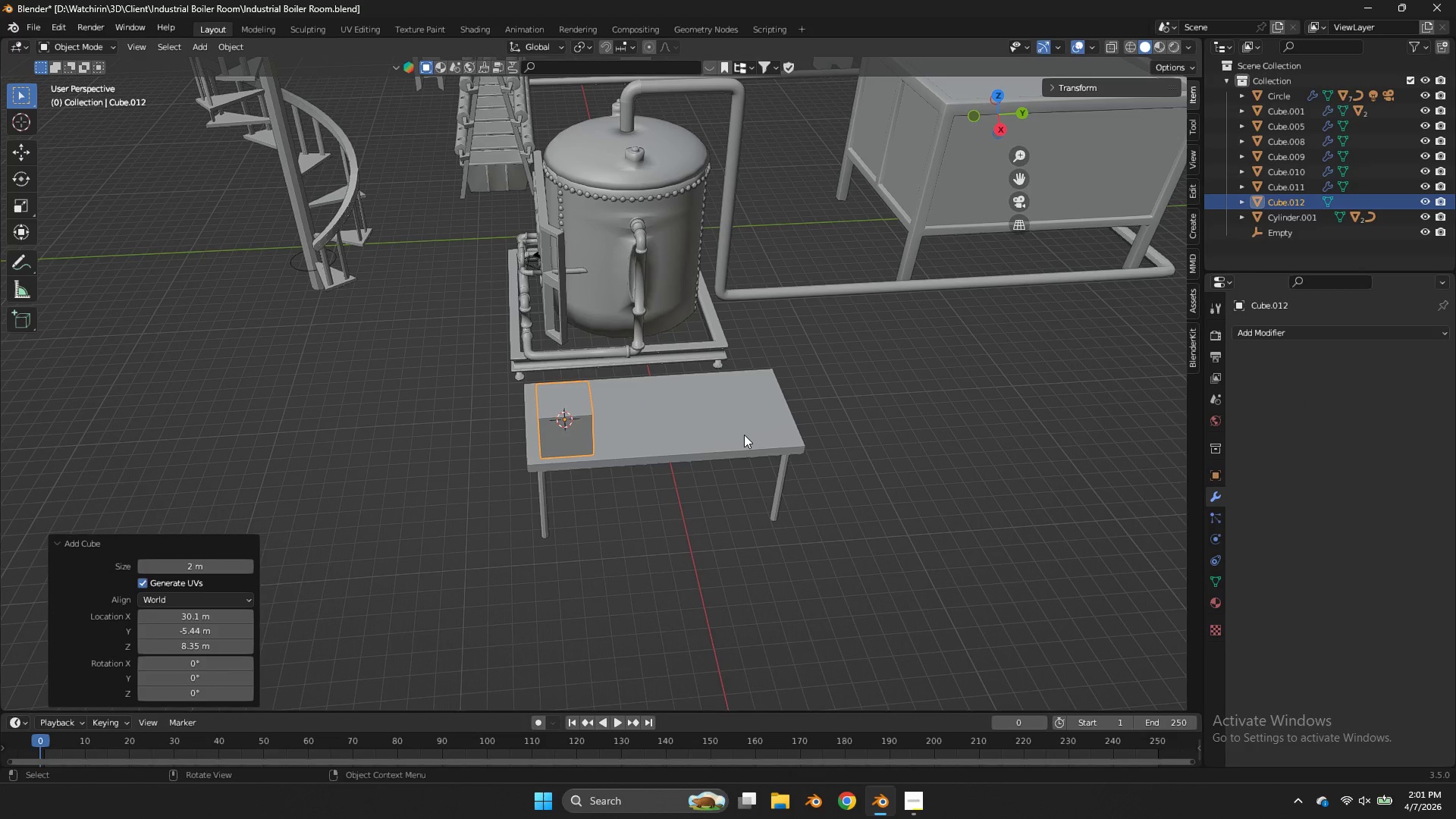 
key(NumpadDivide)
 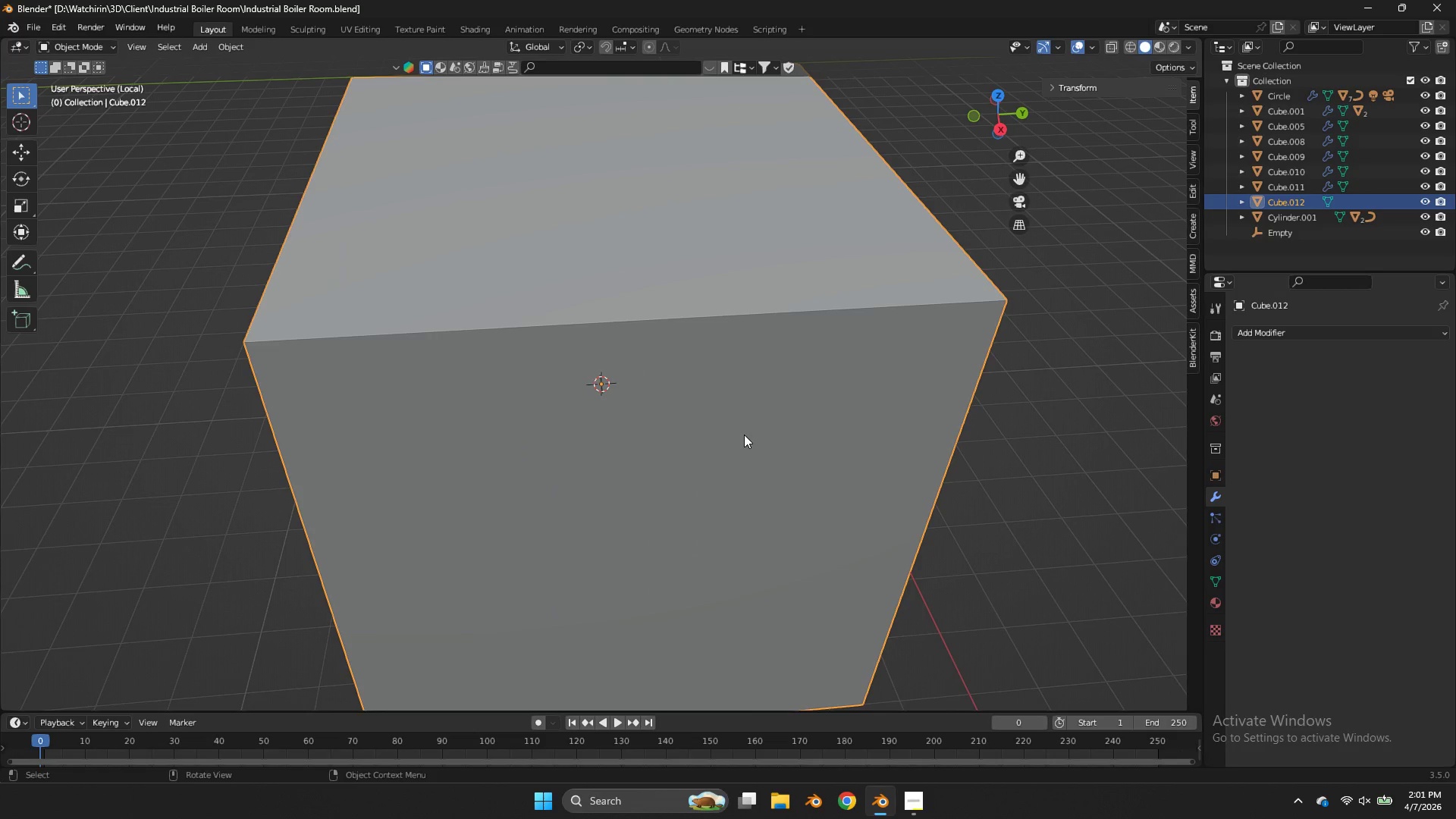 
scroll: coordinate [705, 329], scroll_direction: down, amount: 6.0
 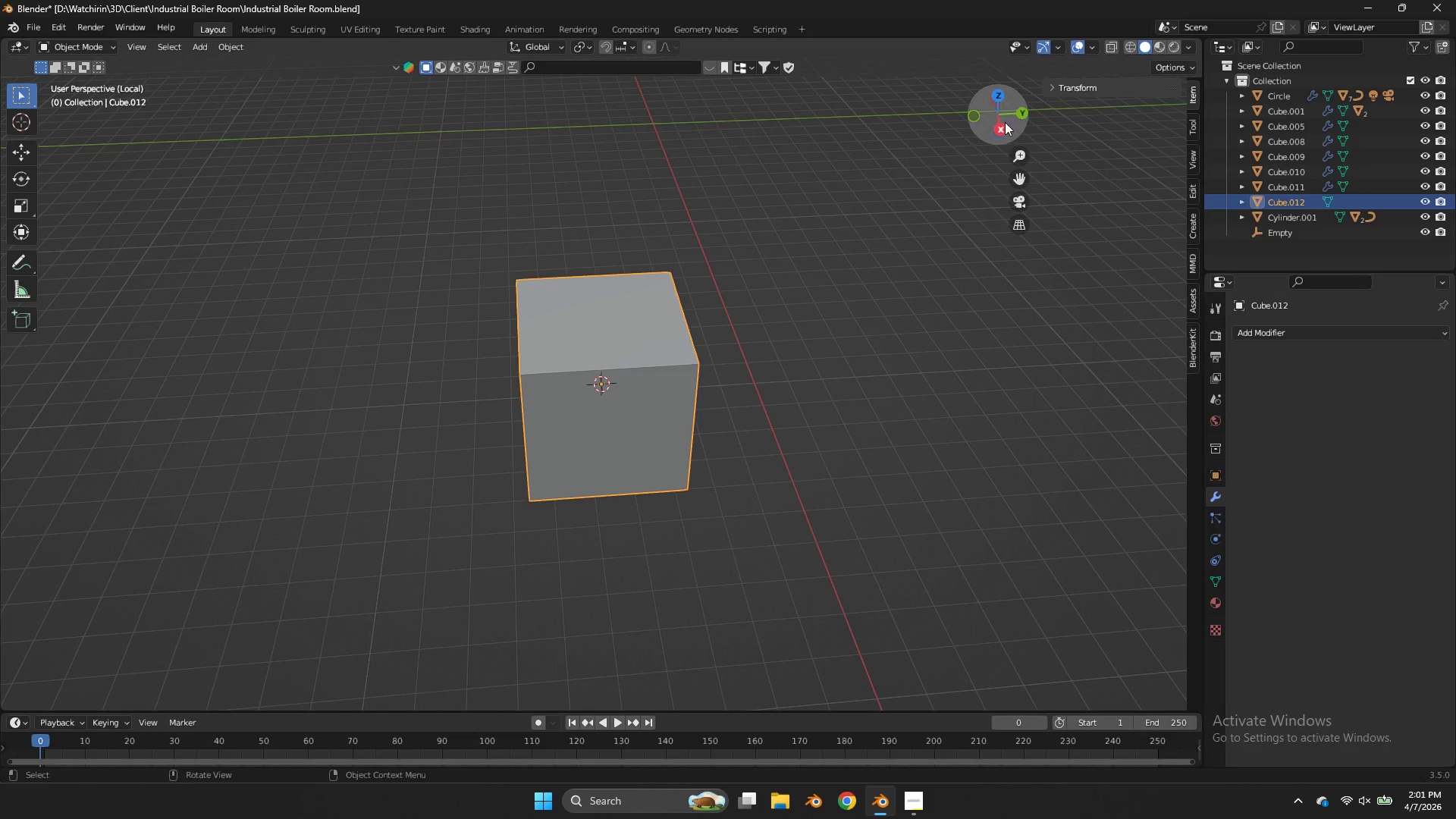 
double_click([973, 115])
 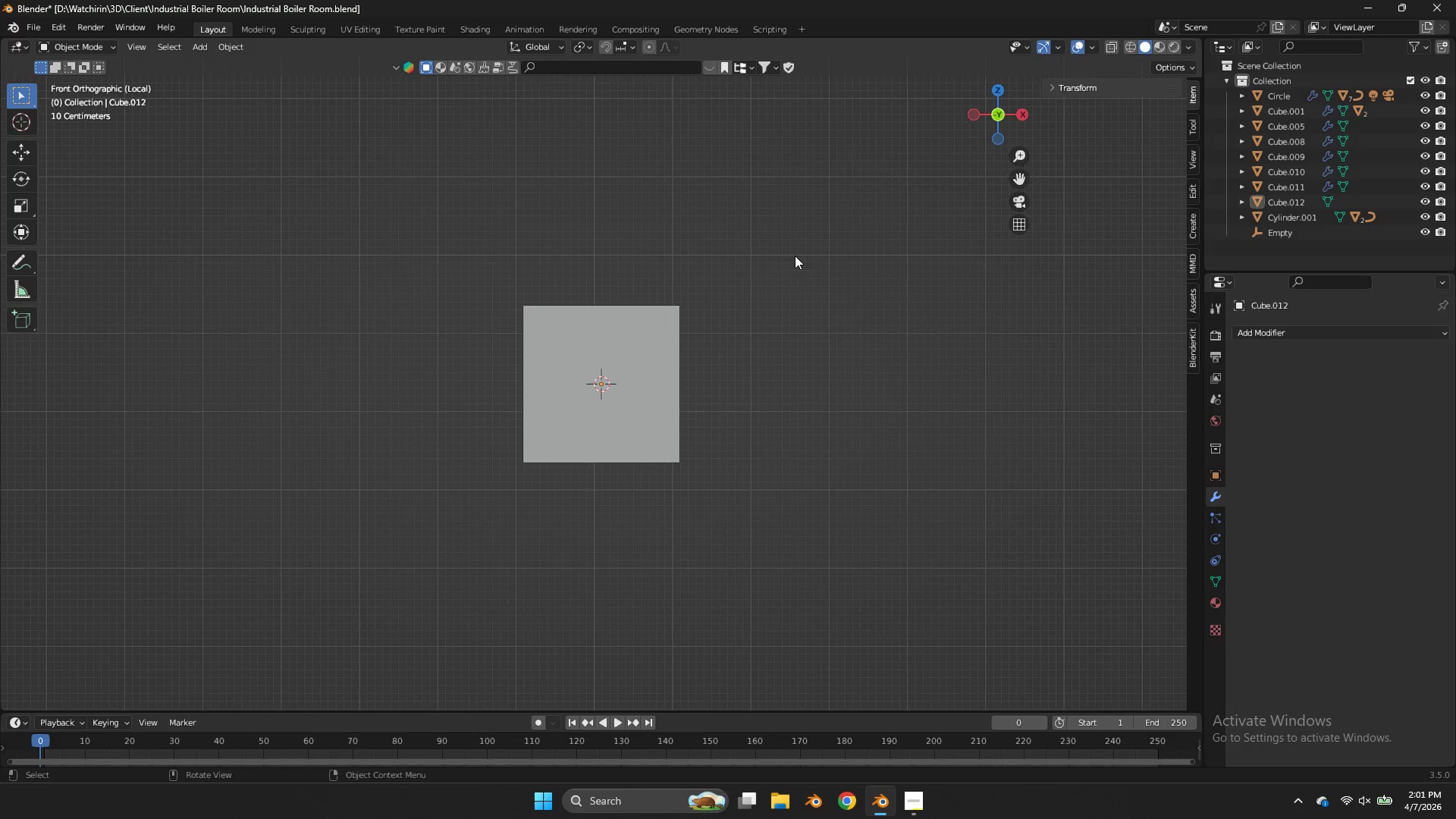 
key(Tab)
type(ze)
 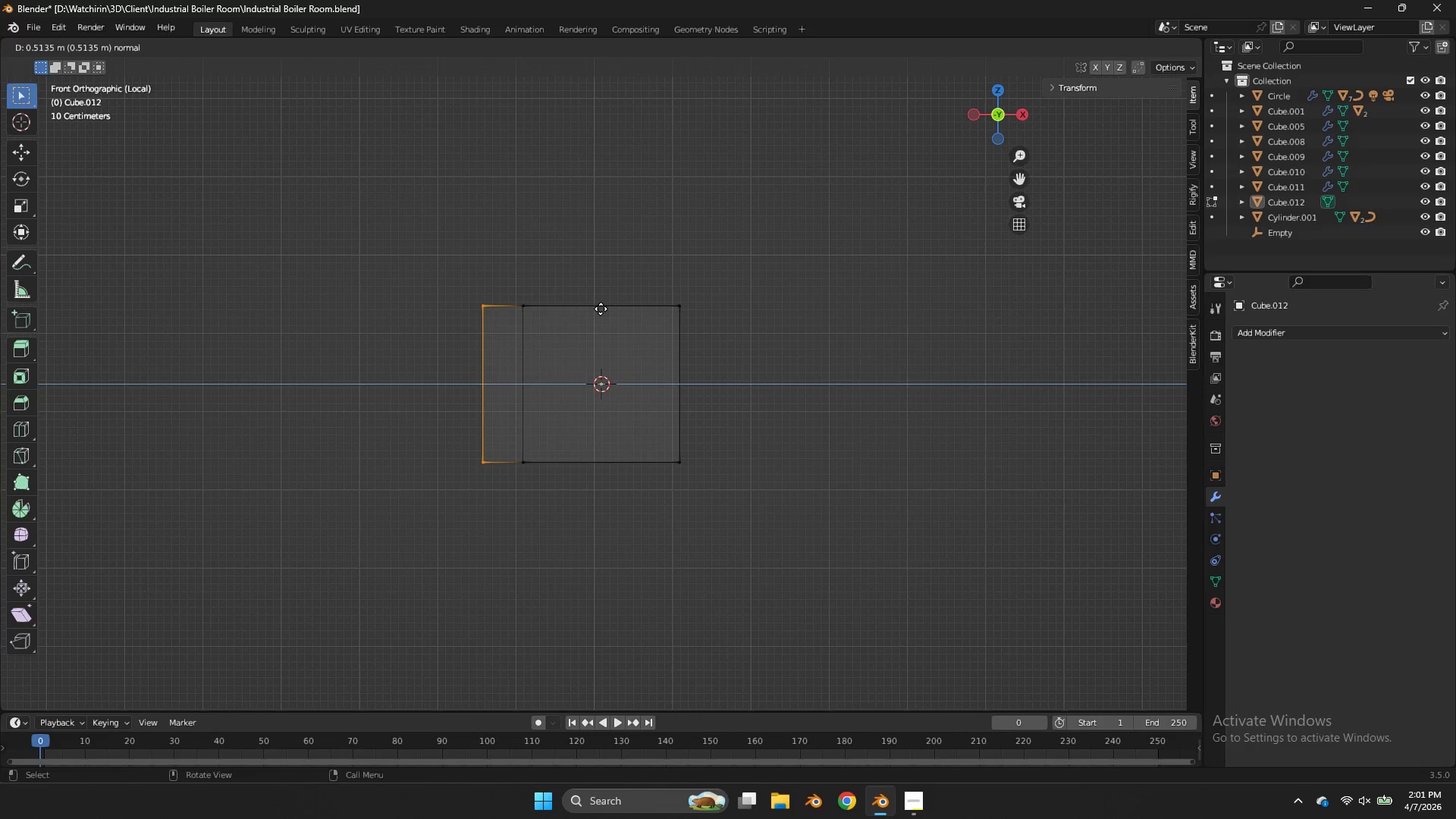 
left_click_drag(start_coordinate=[604, 266], to_coordinate=[466, 602])
 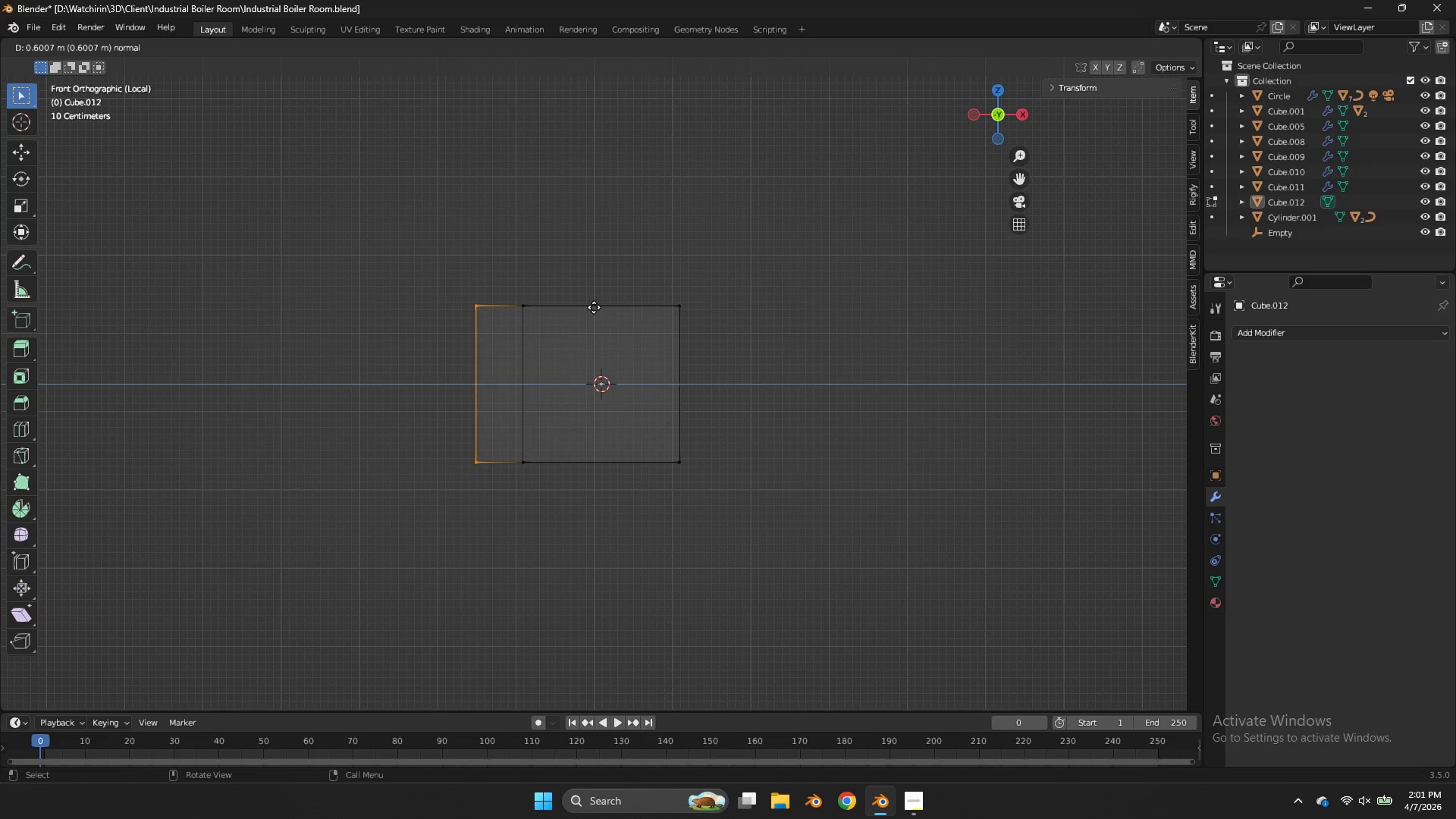 
left_click([594, 307])
 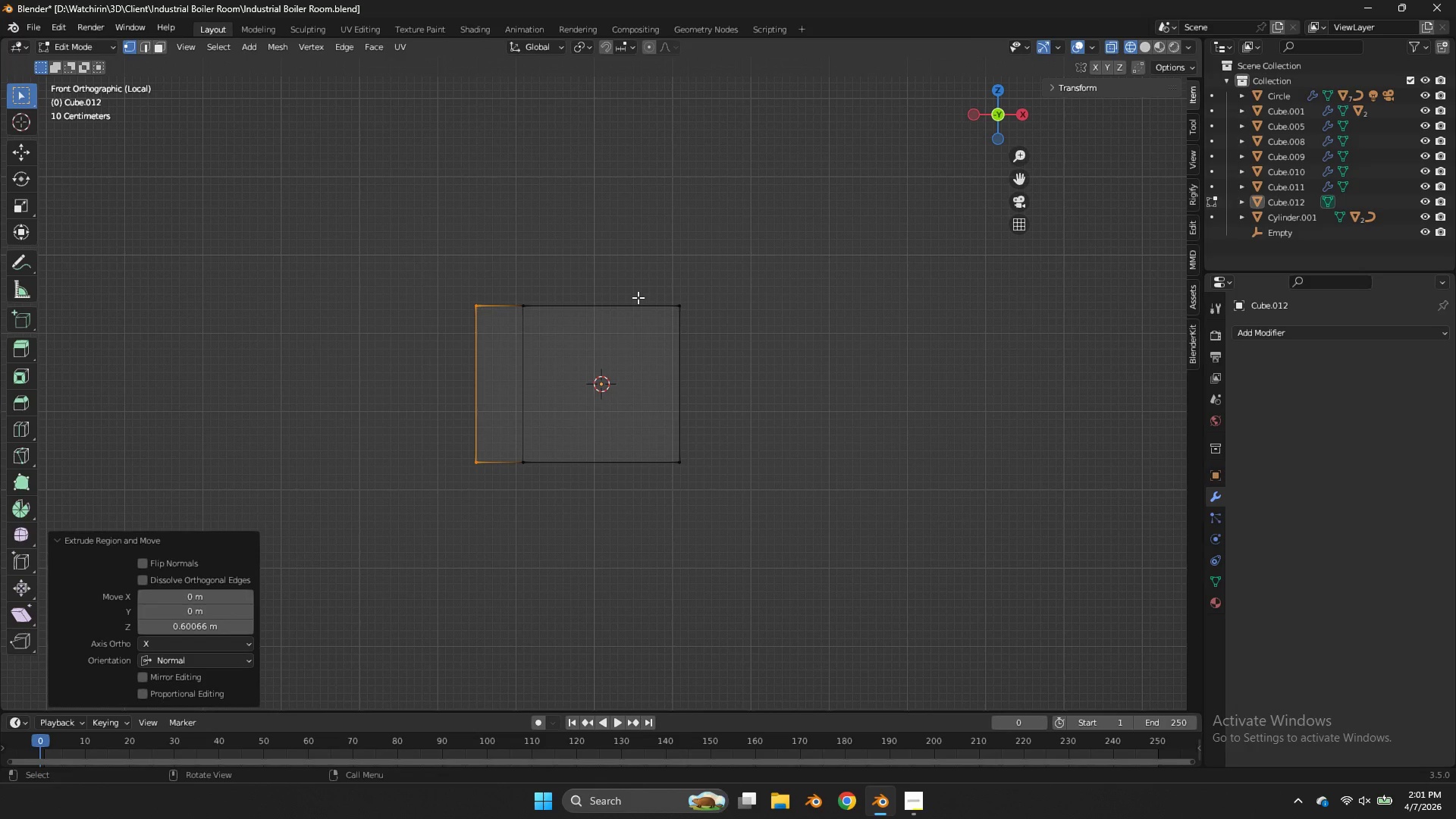 
type(sz)
 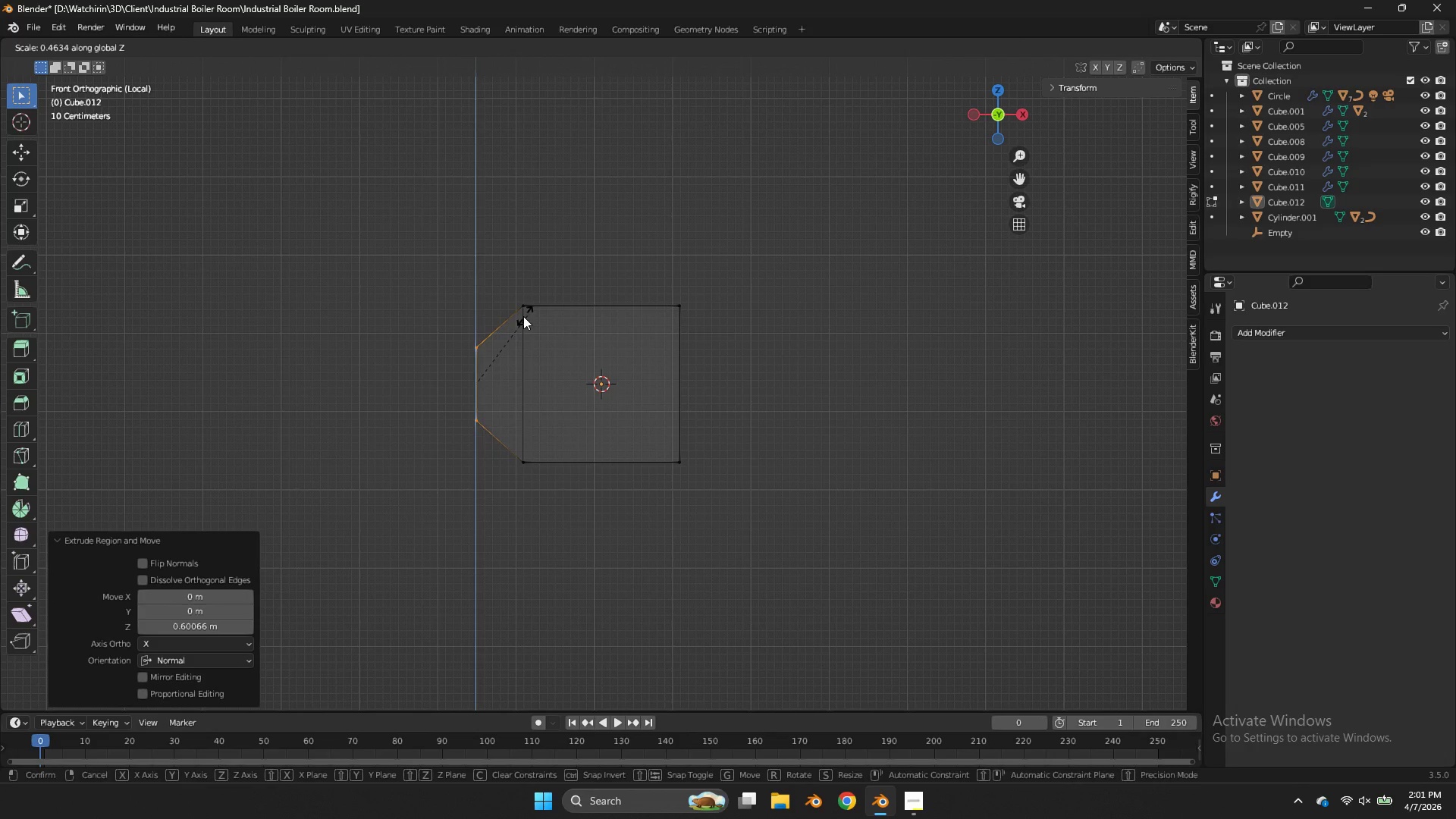 
left_click([520, 317])
 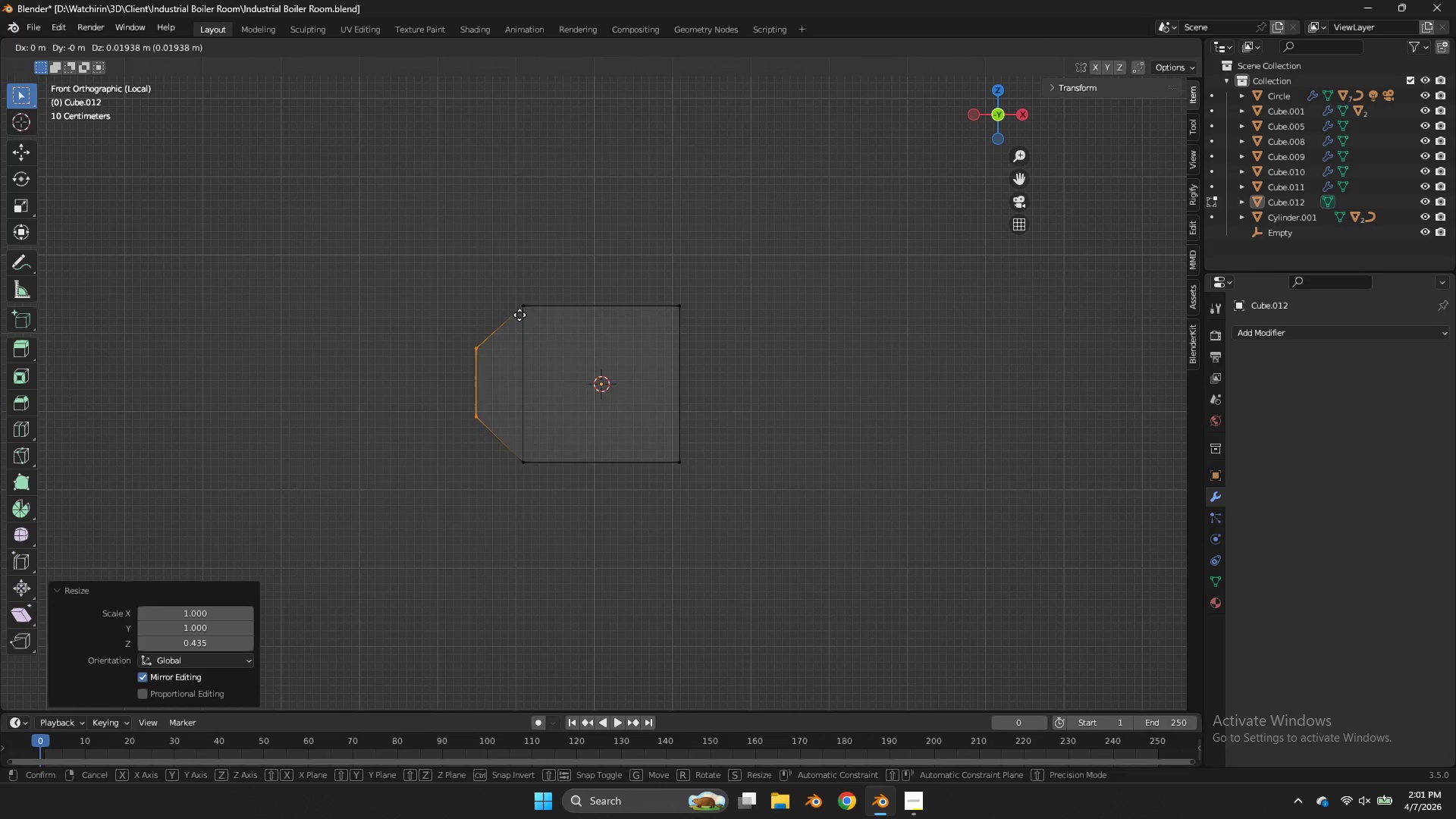 
type(gs)
 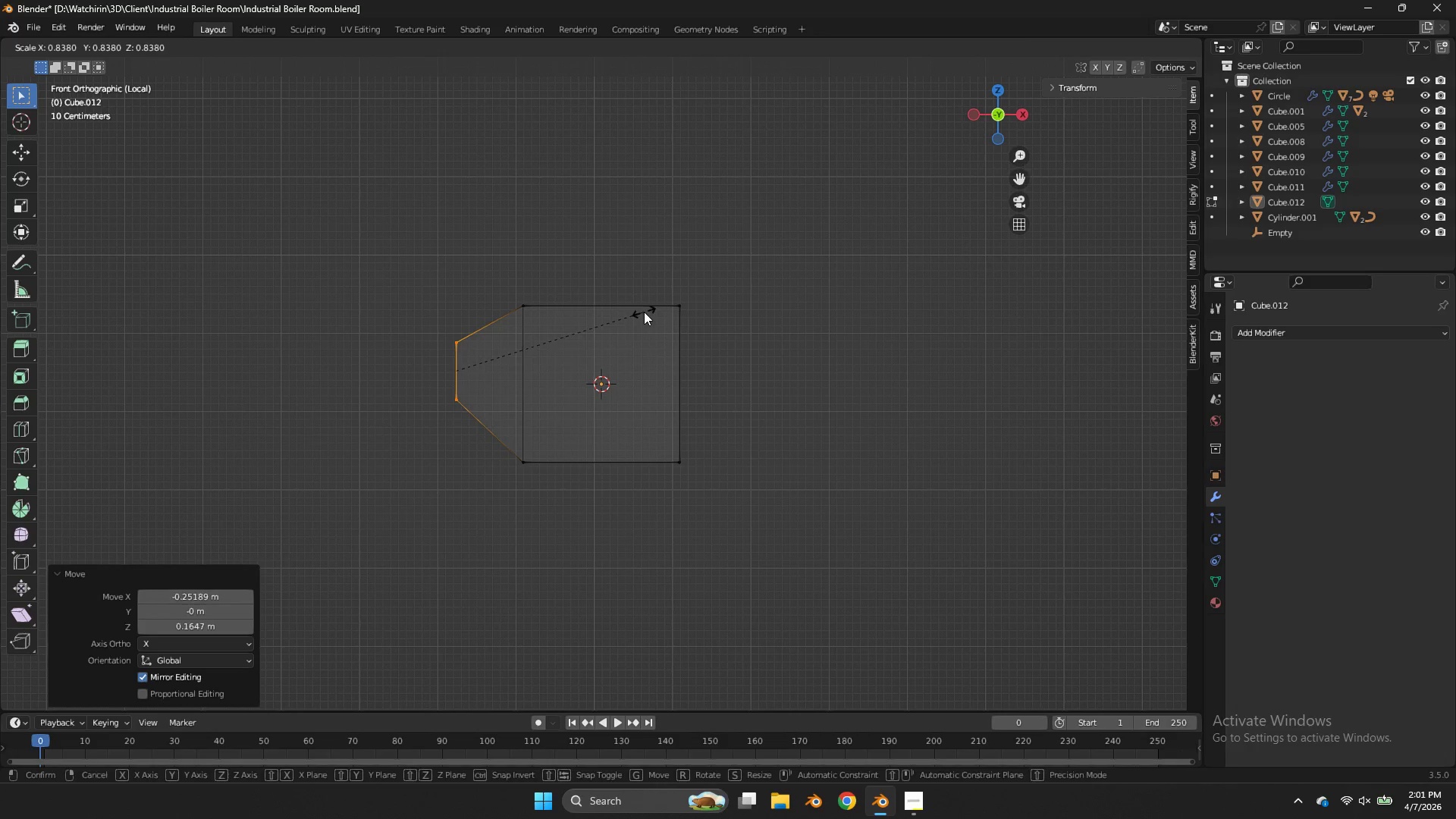 
left_click([644, 312])
 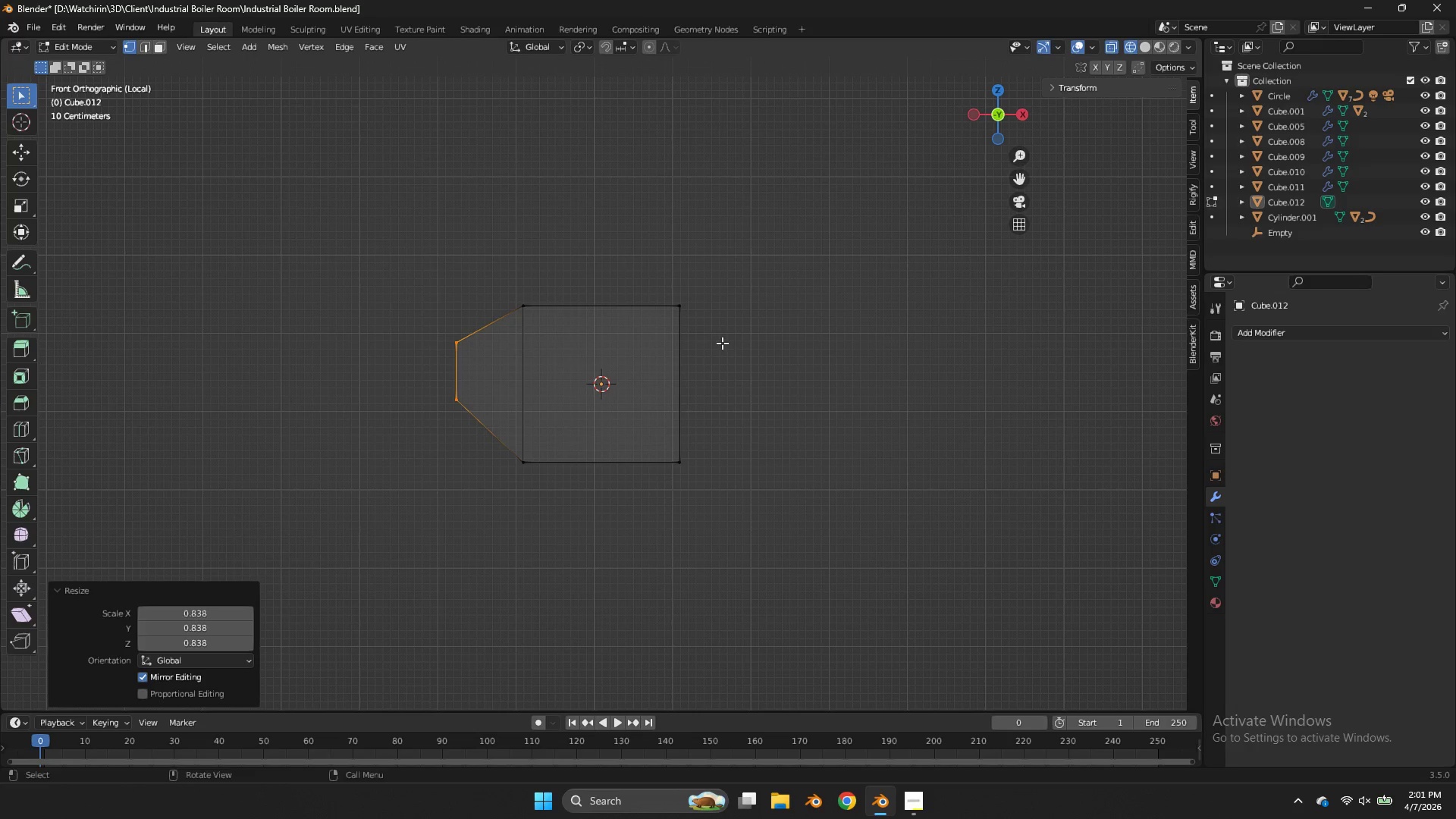 
key(Control+R)
 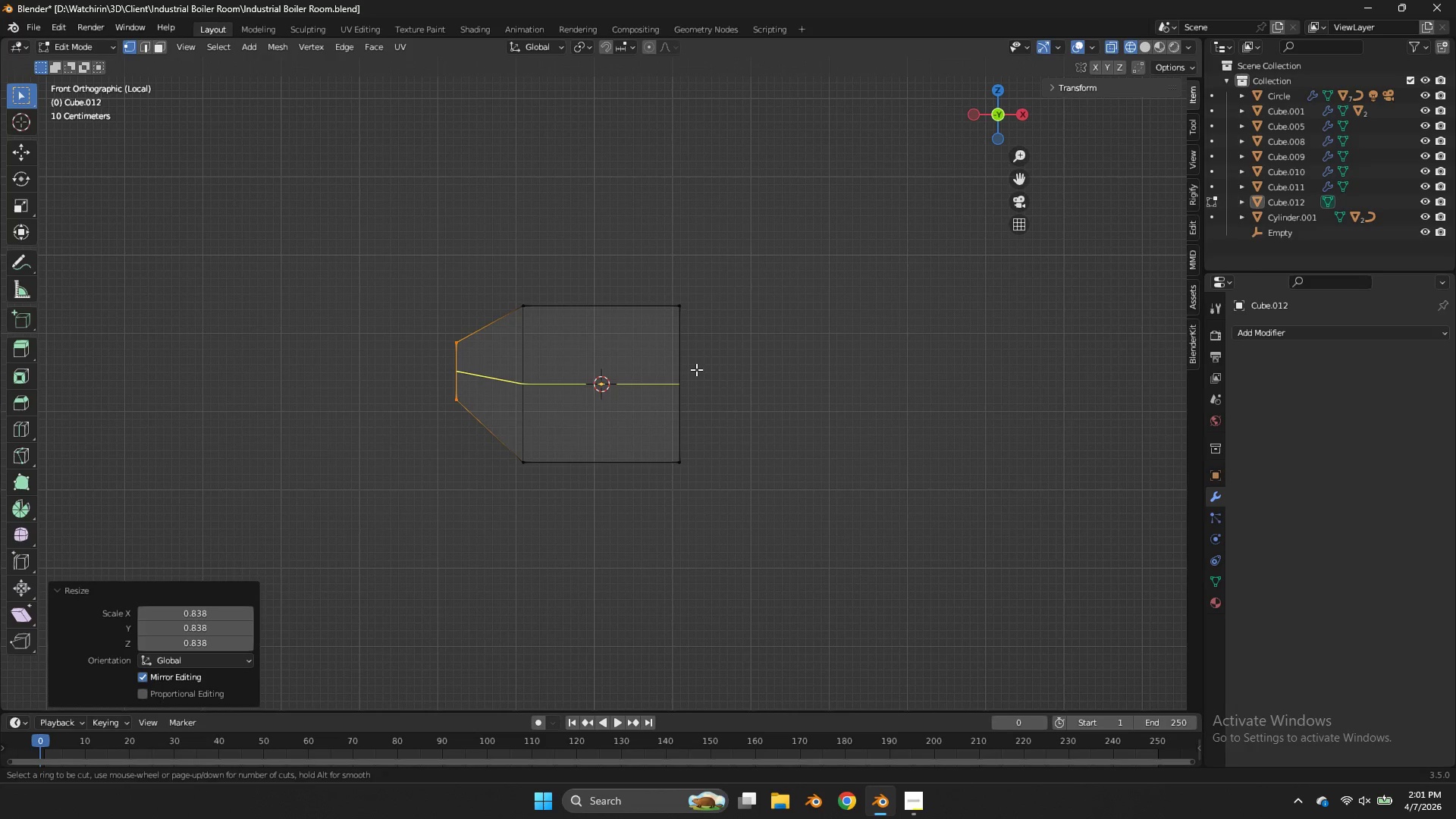 
left_click([696, 369])
 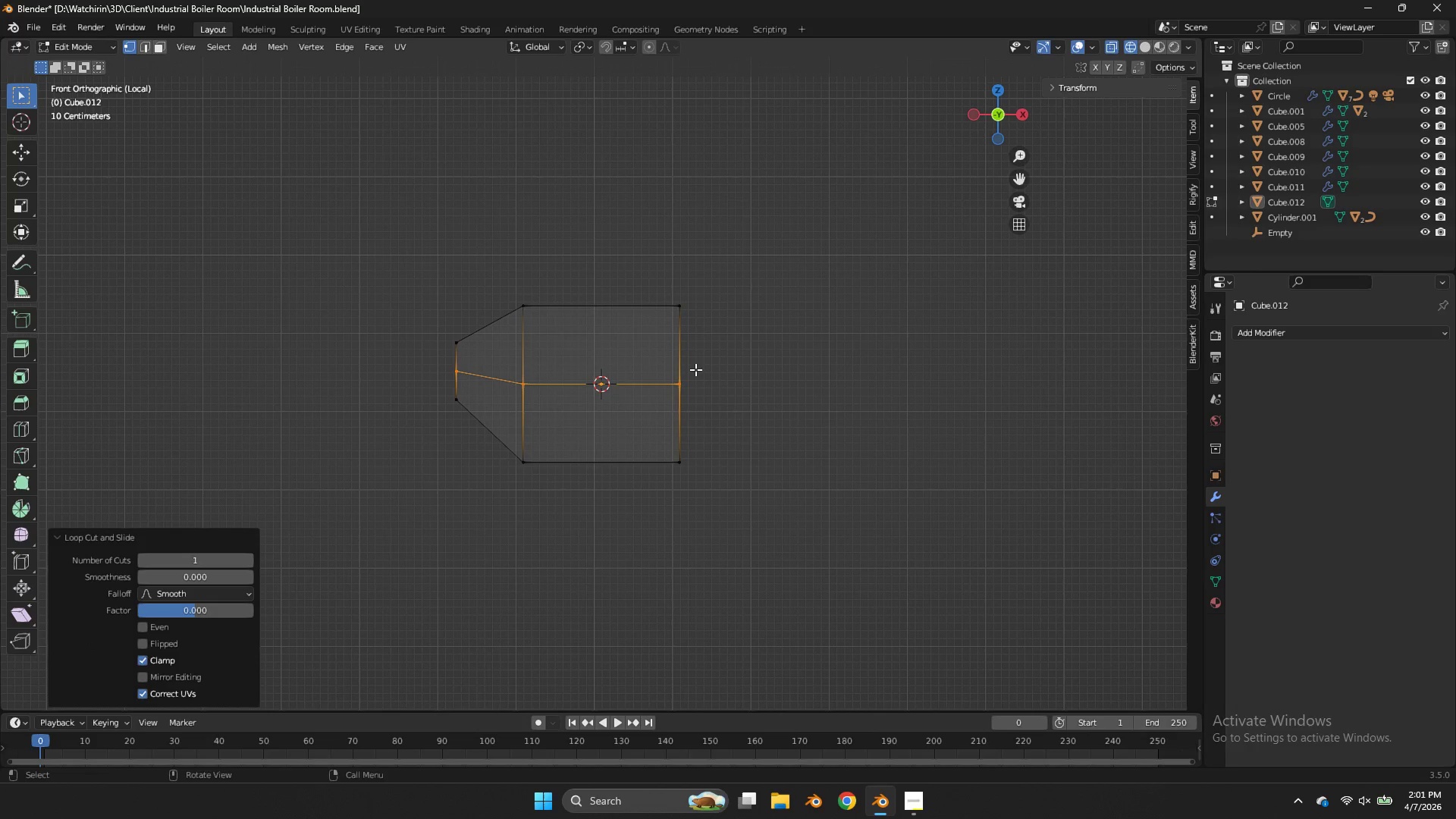 
right_click([695, 369])
 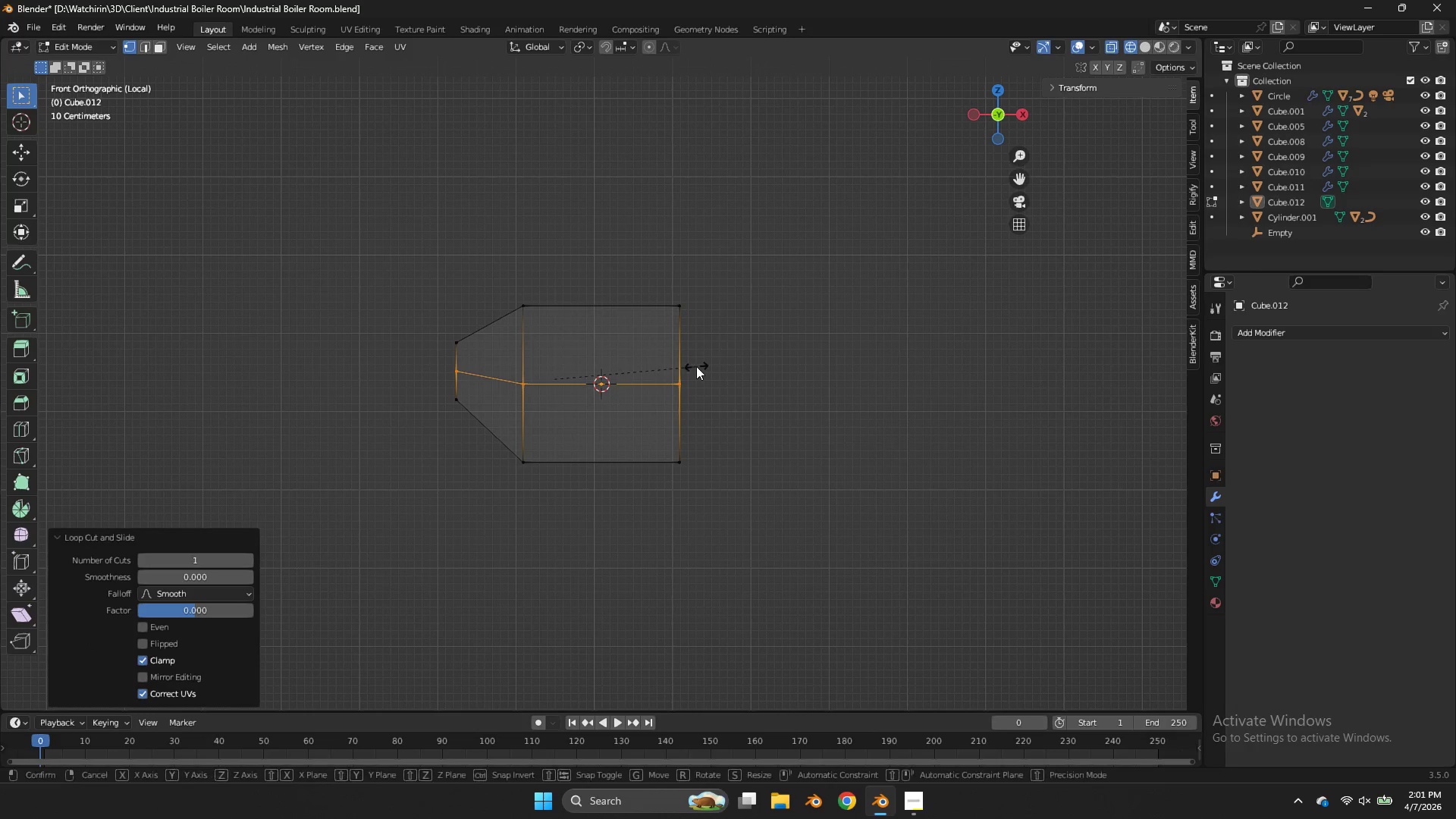 
type(sz0)
 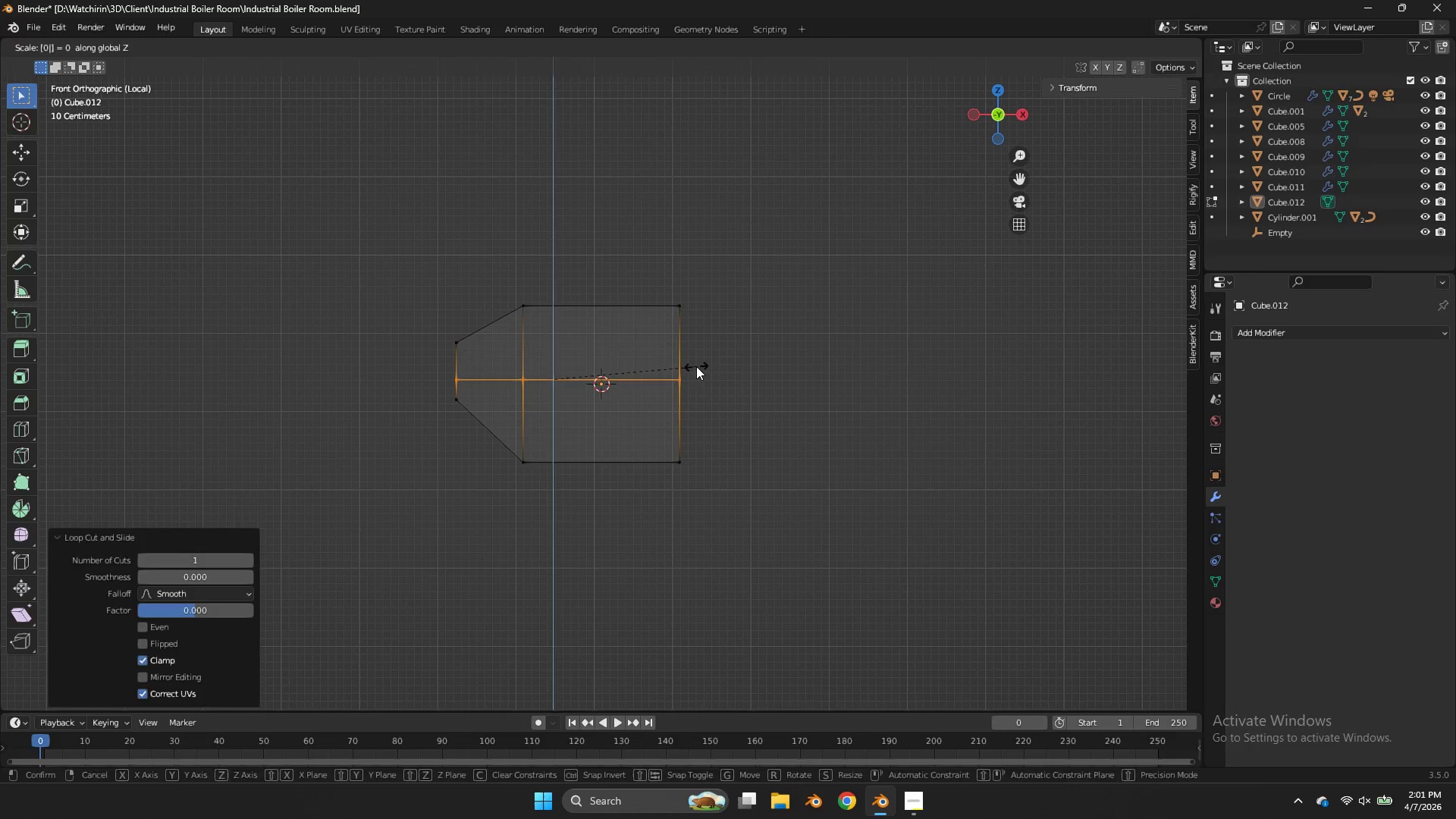 
key(Enter)
 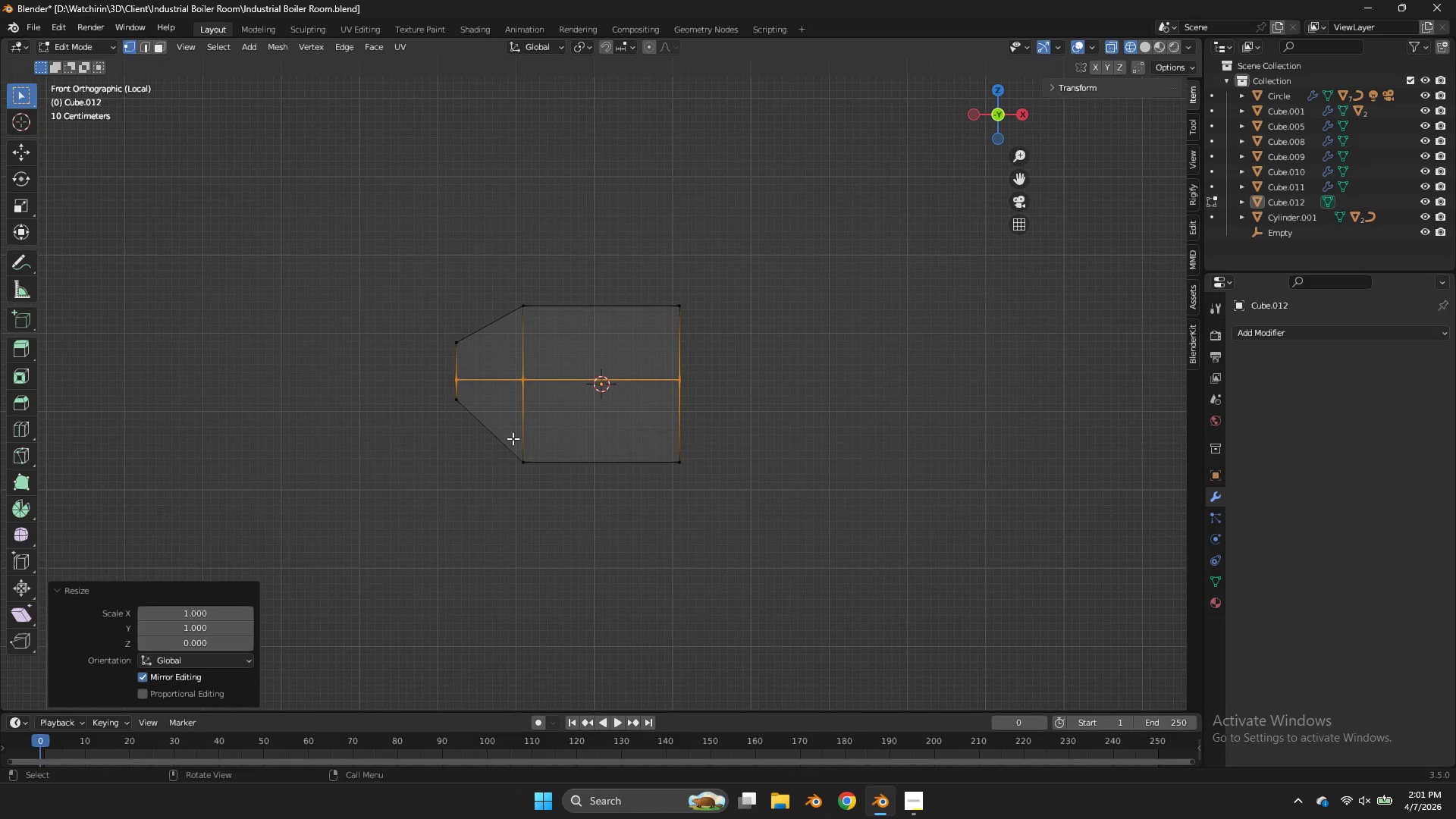 
key(Control+R)
 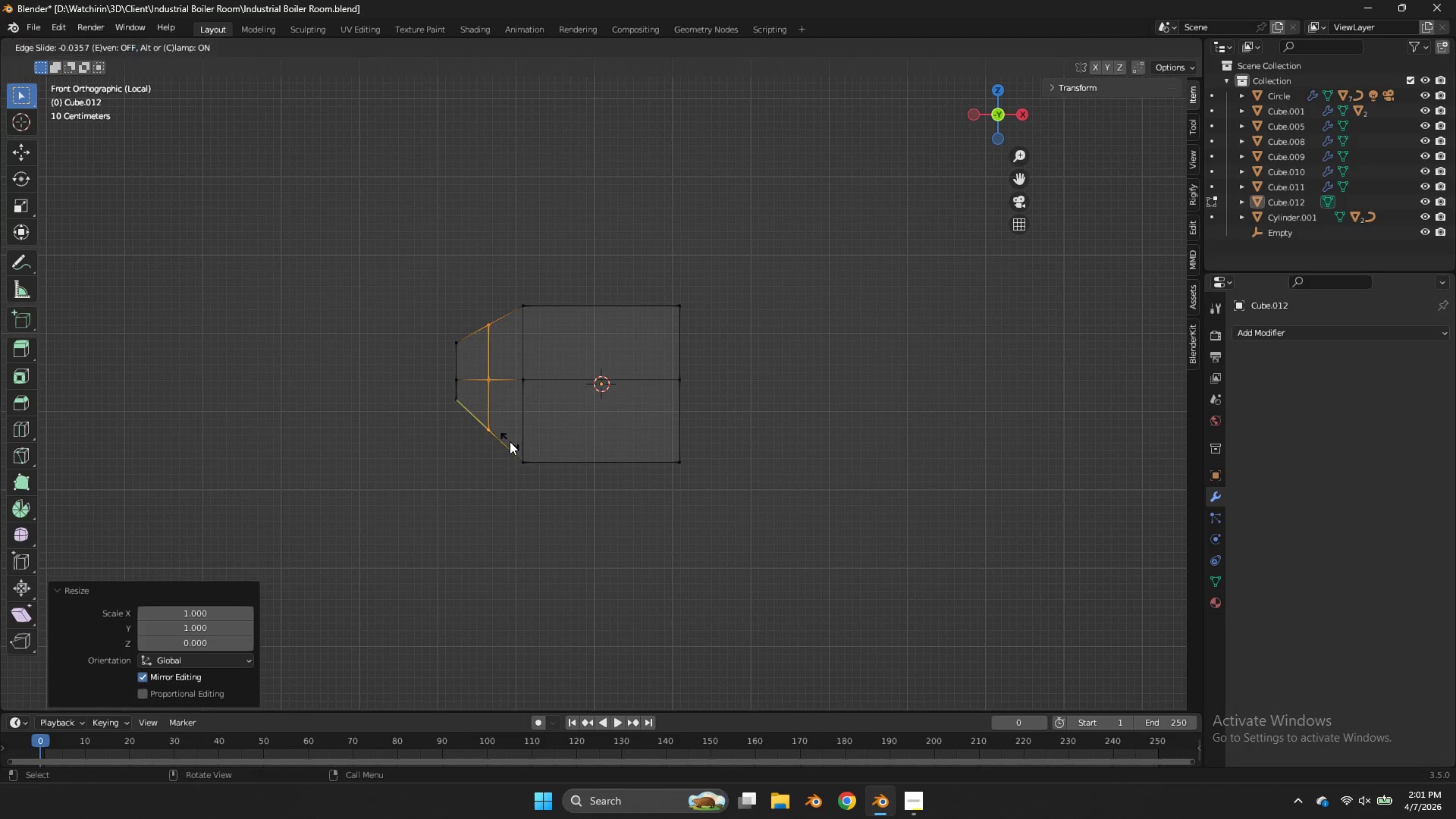 
right_click([510, 441])
 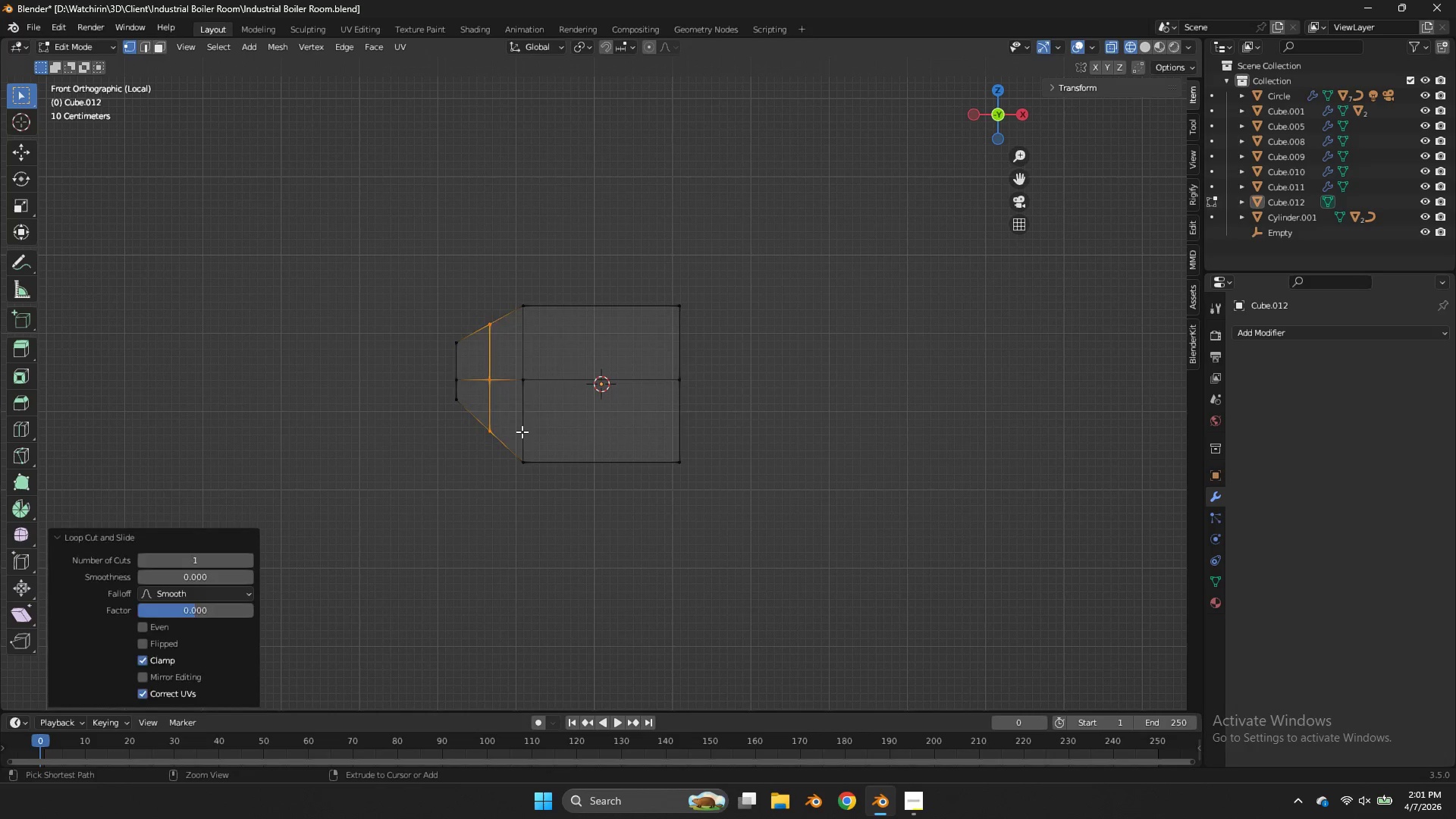 
key(Control+Z)
 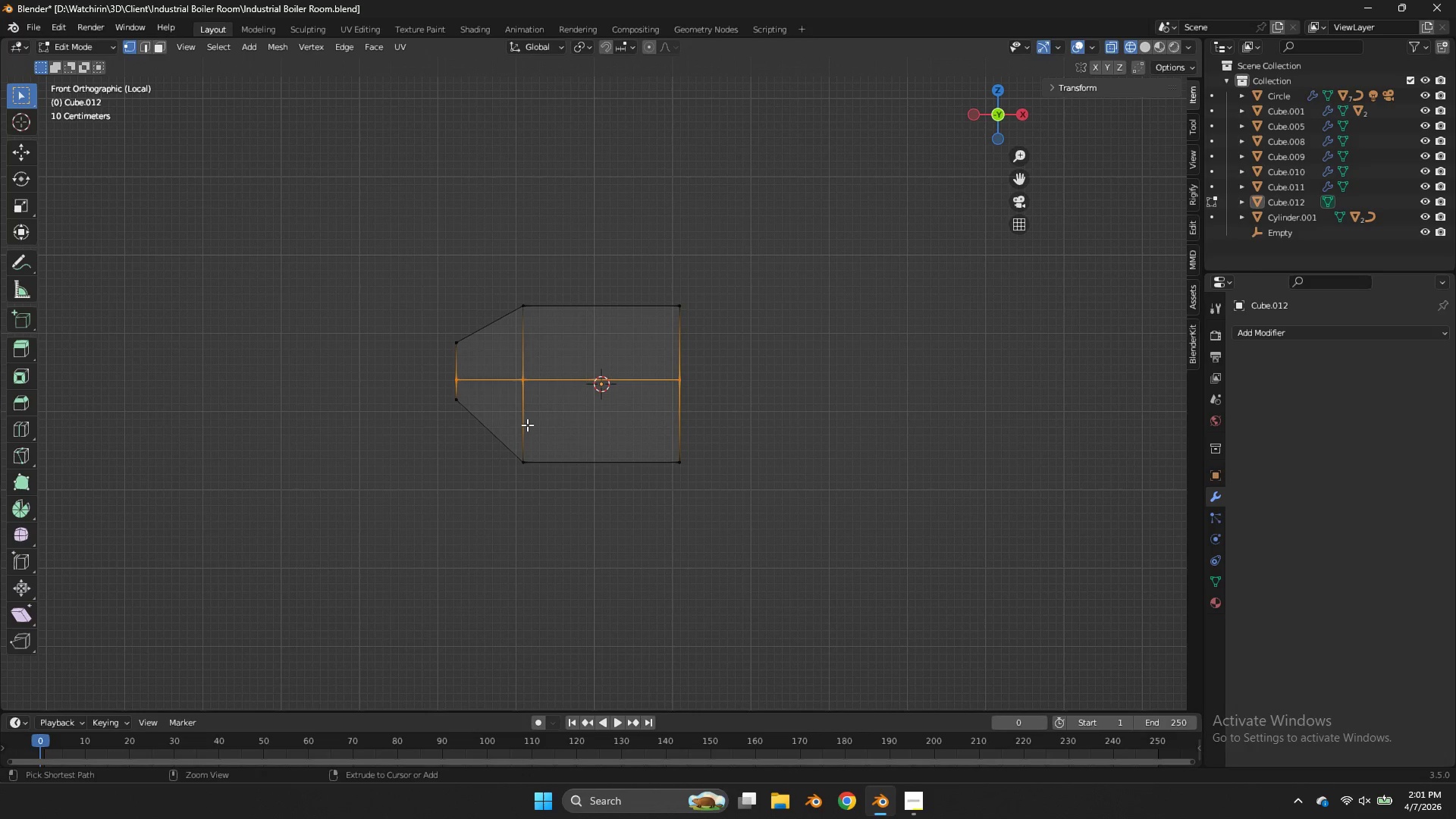 
key(Control+R)
 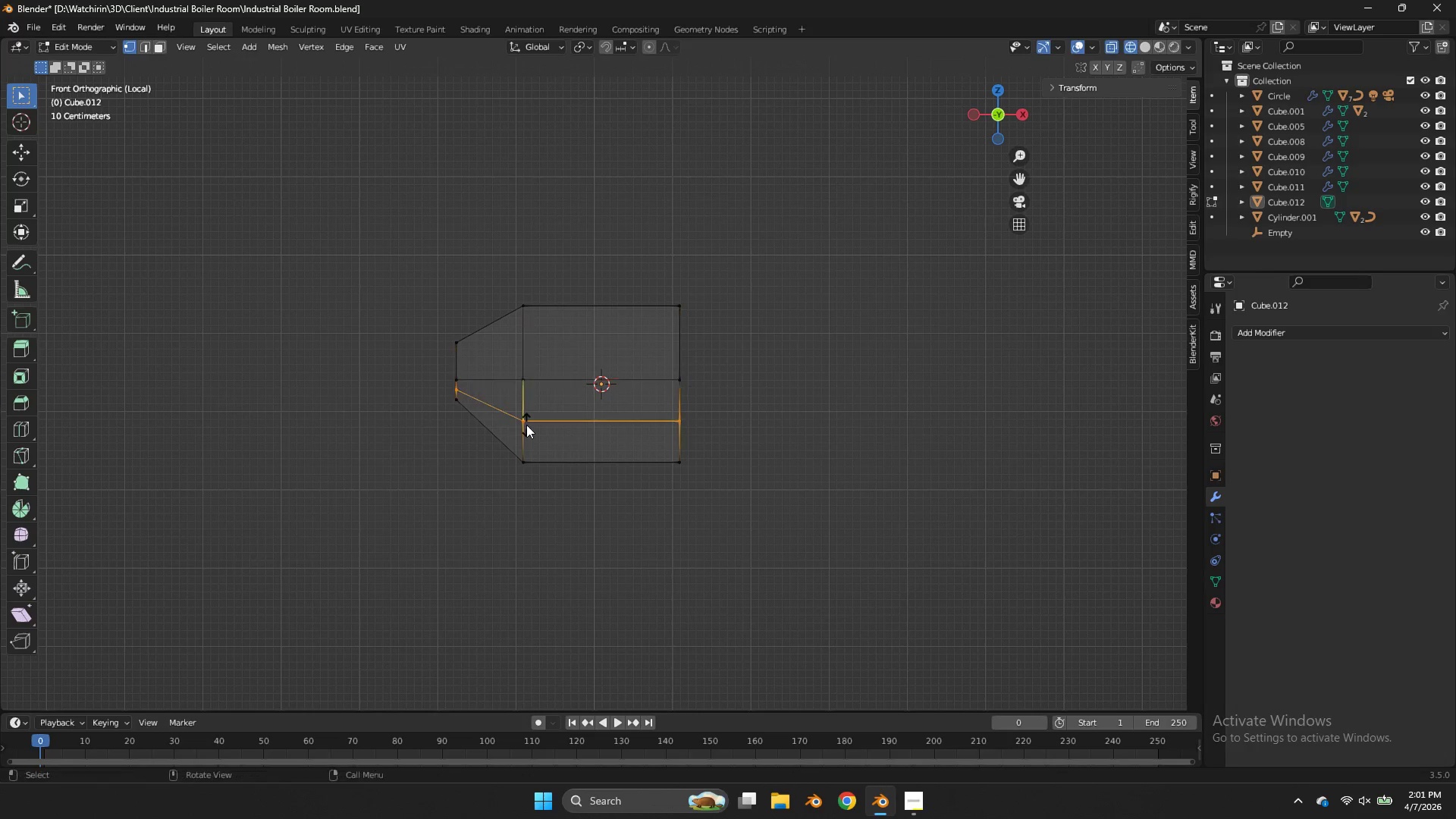 
left_click([526, 425])
 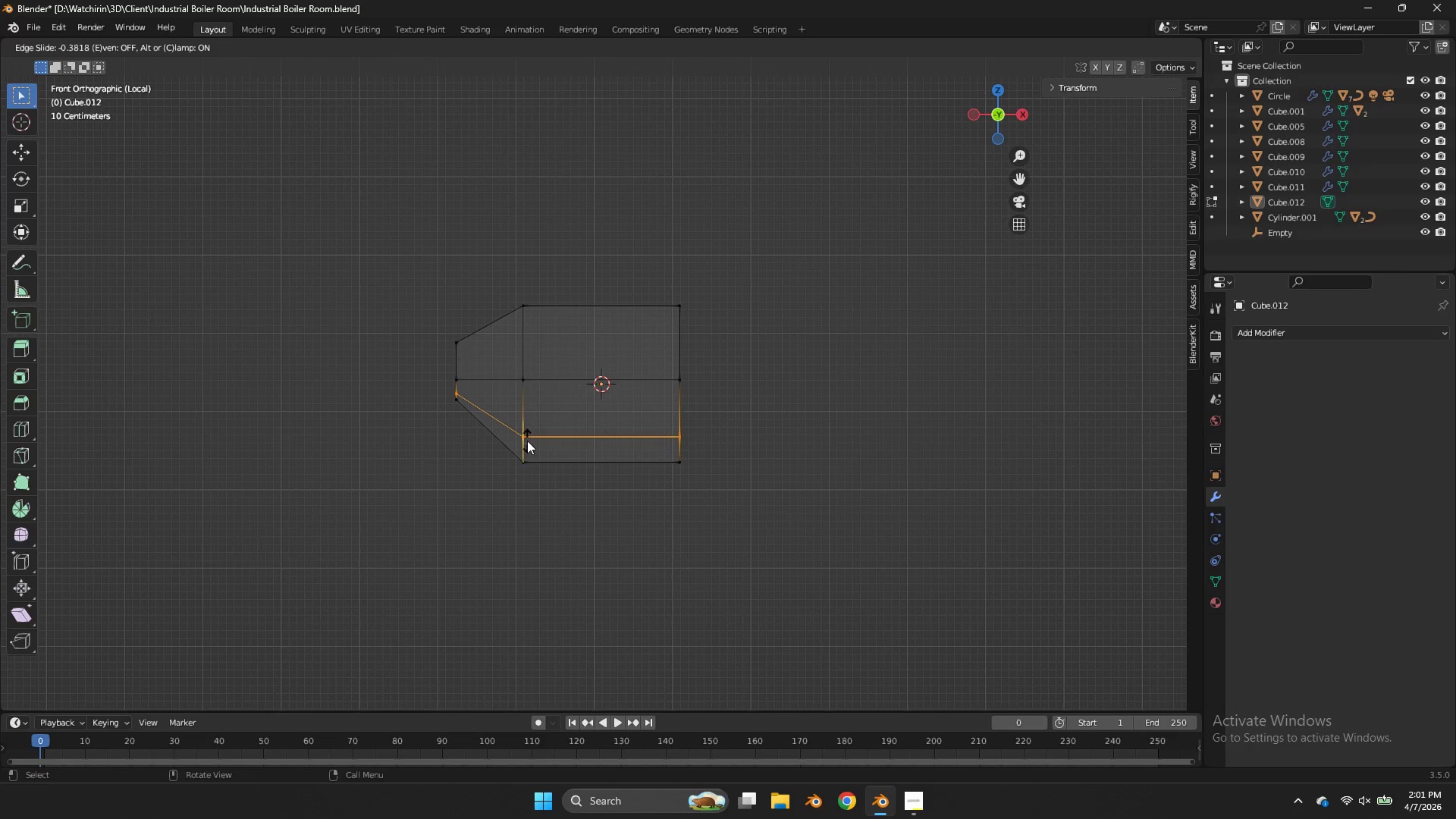 
left_click([532, 449])
 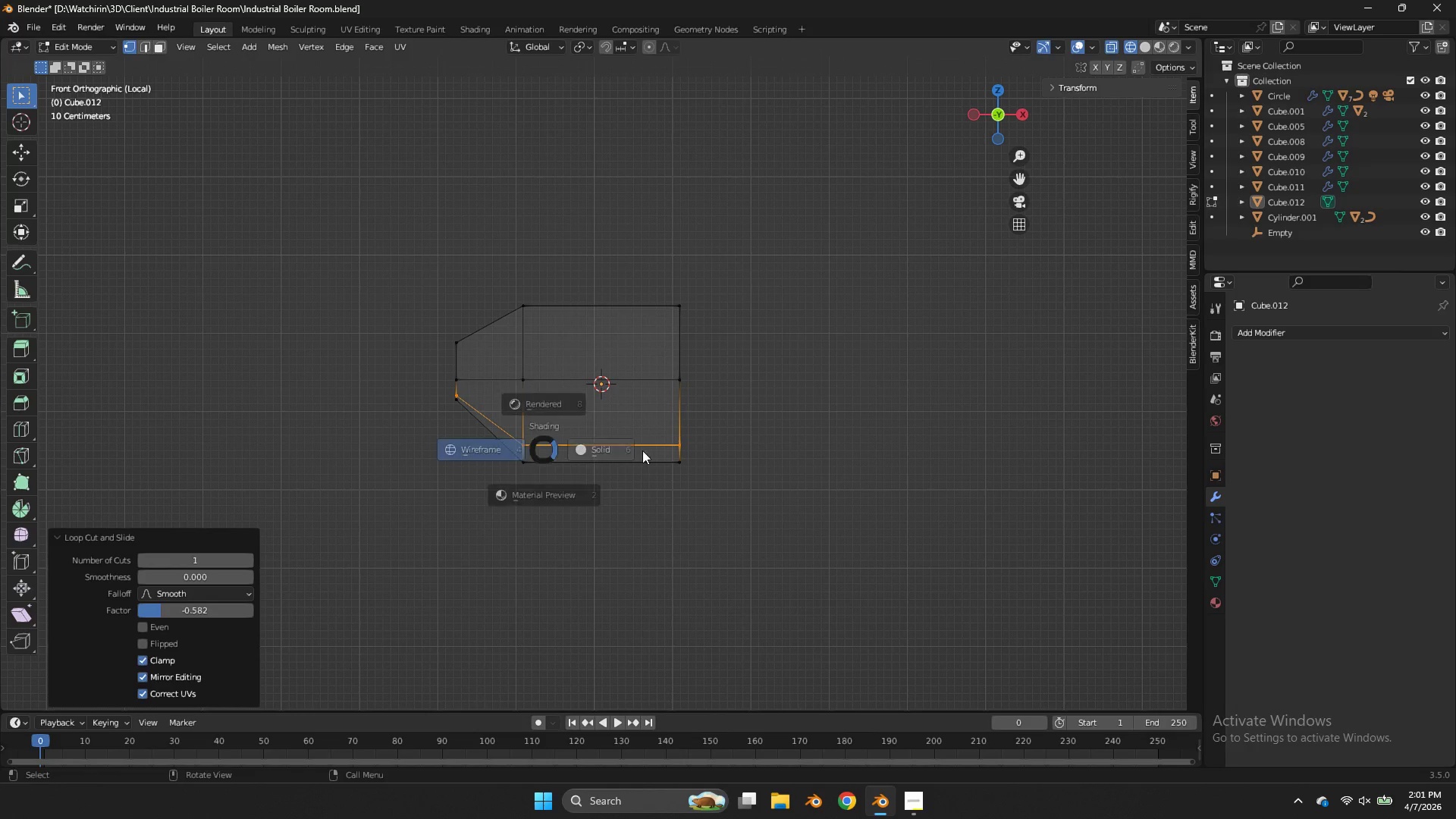 
type(zz)
 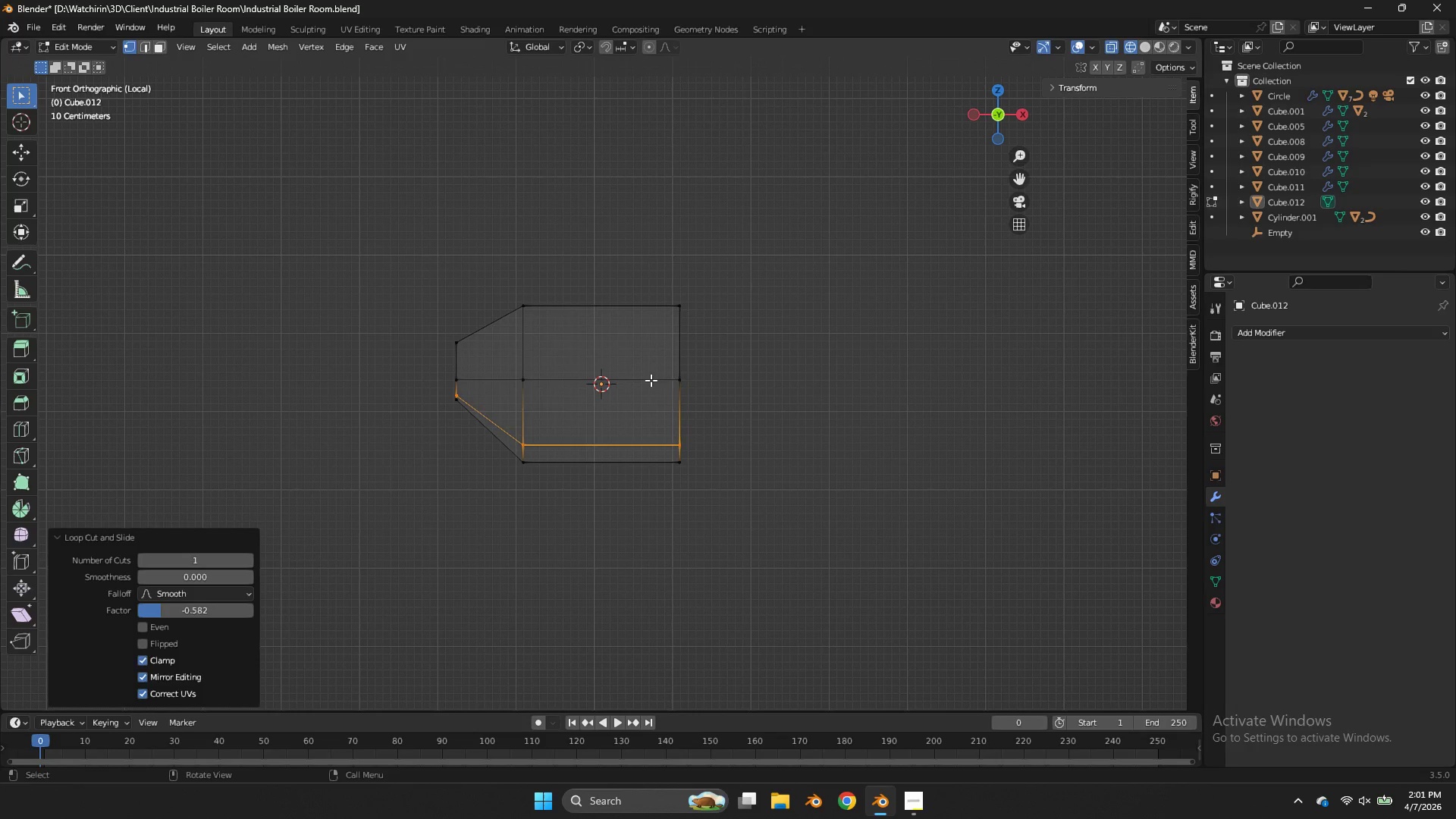 
hold_key(key=AltLeft, duration=2.06)
left_click([622, 380])
 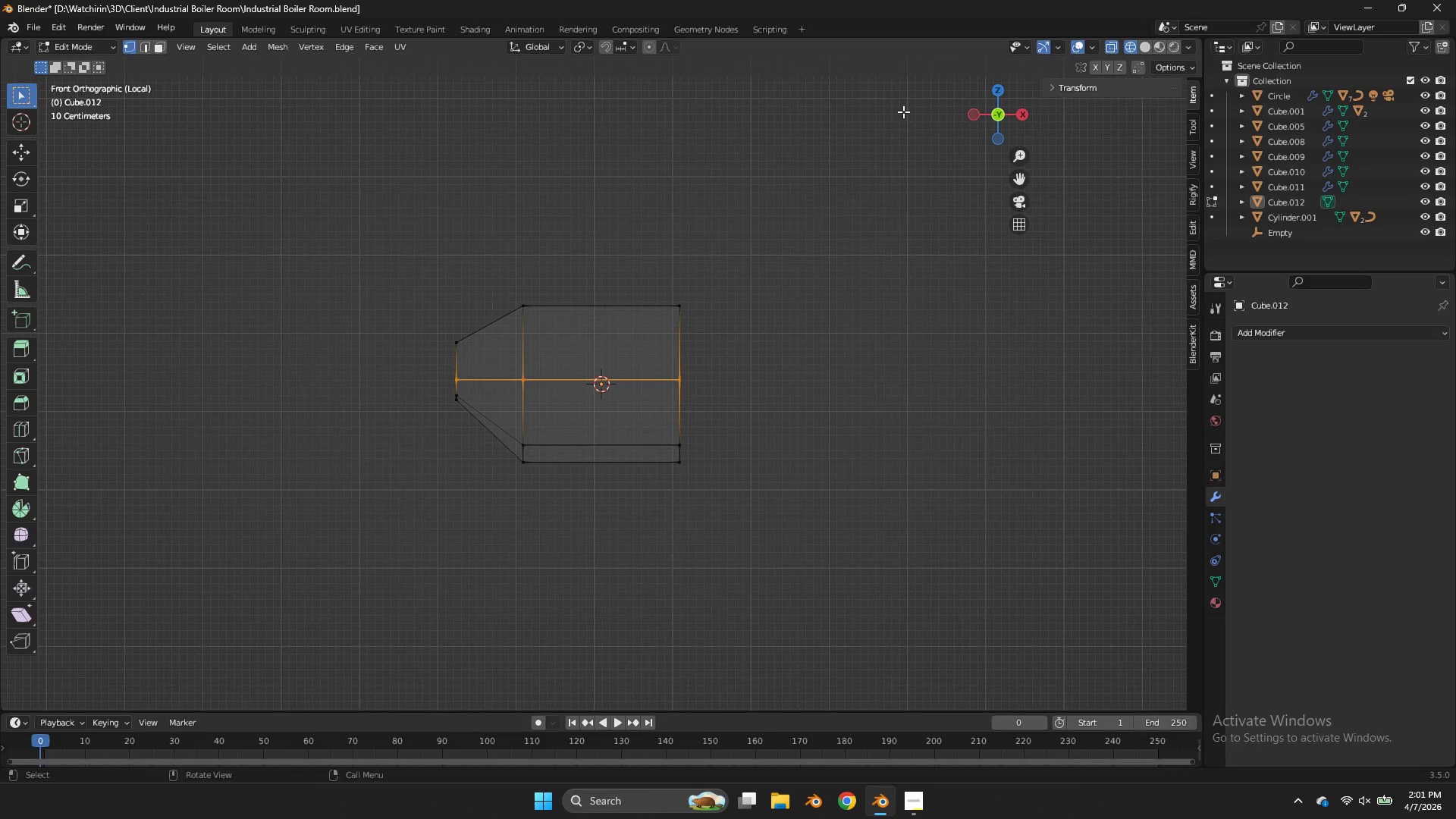 
left_click_drag(start_coordinate=[1008, 102], to_coordinate=[905, 157])
 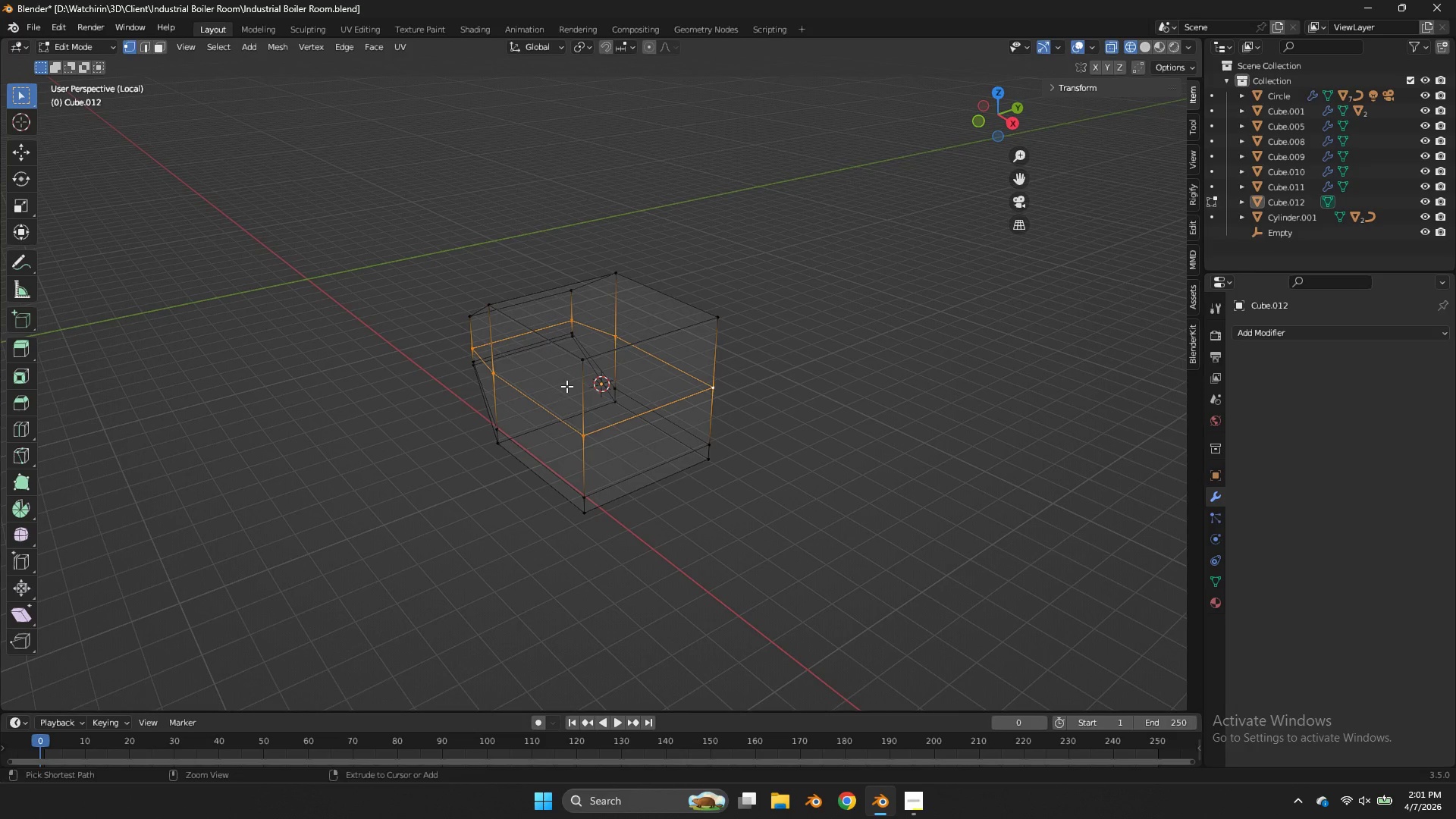 
key(Control+R)
 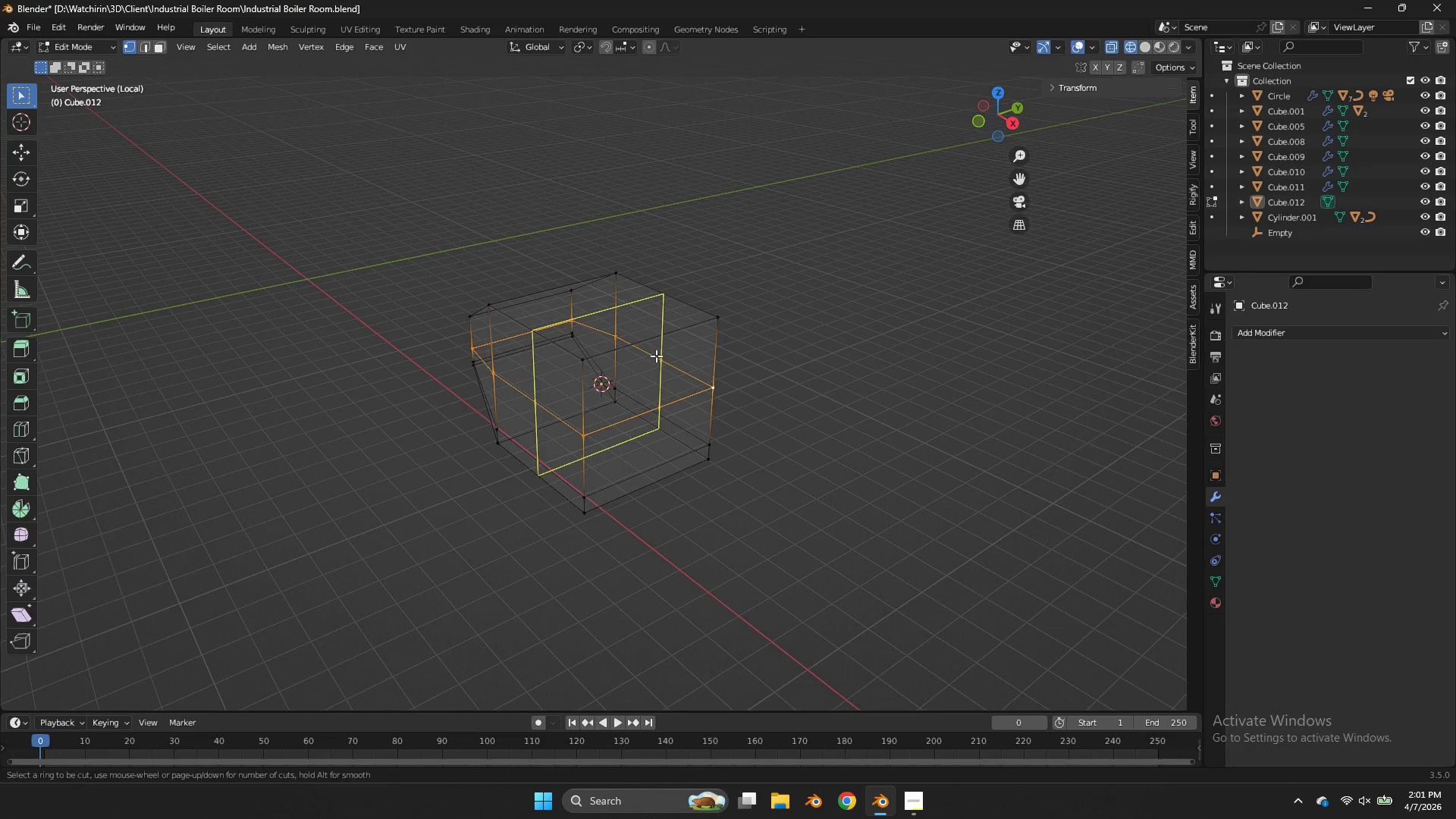 
left_click([656, 356])
 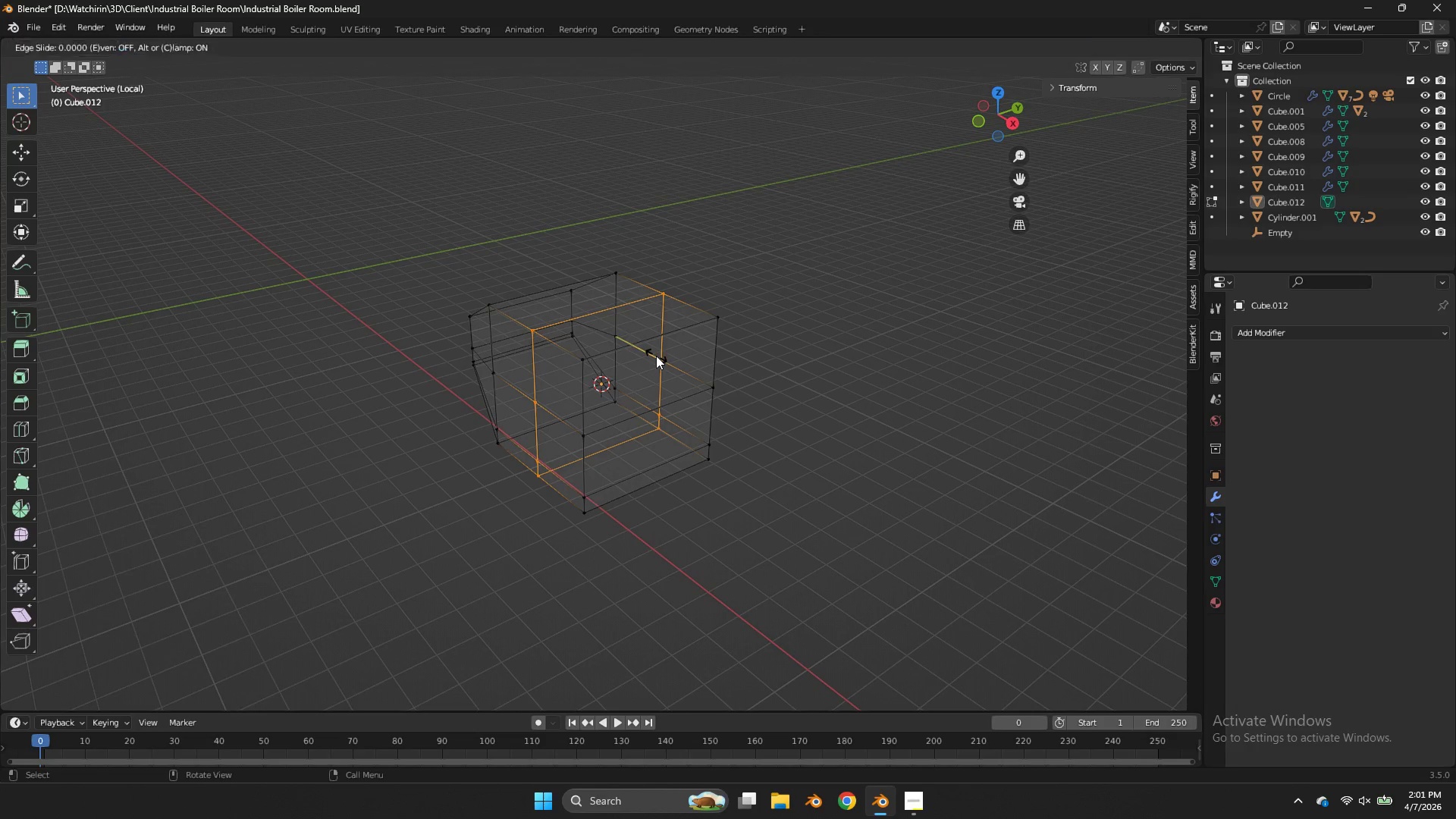 
right_click([656, 356])
 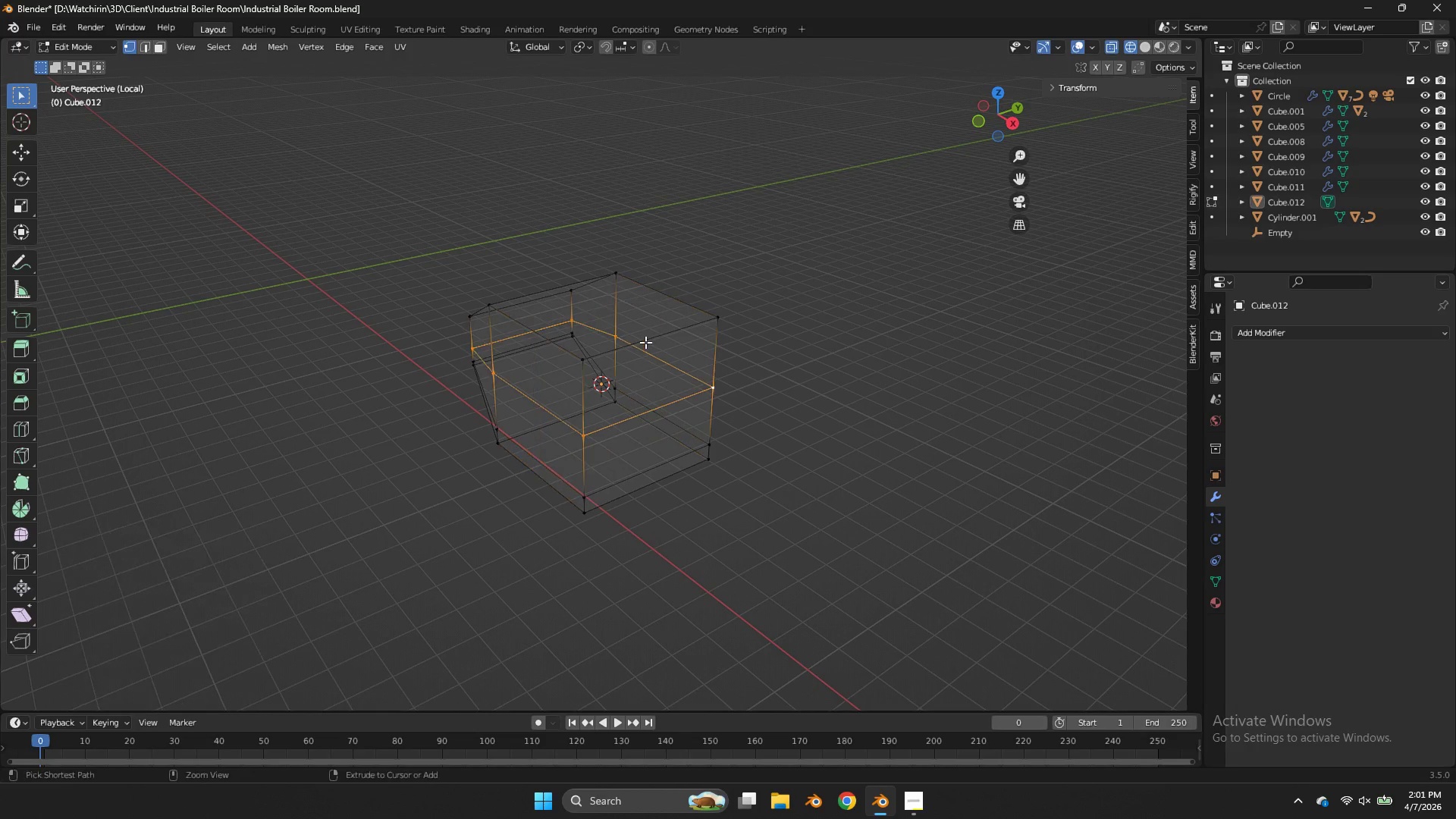 
key(Control+Z)
 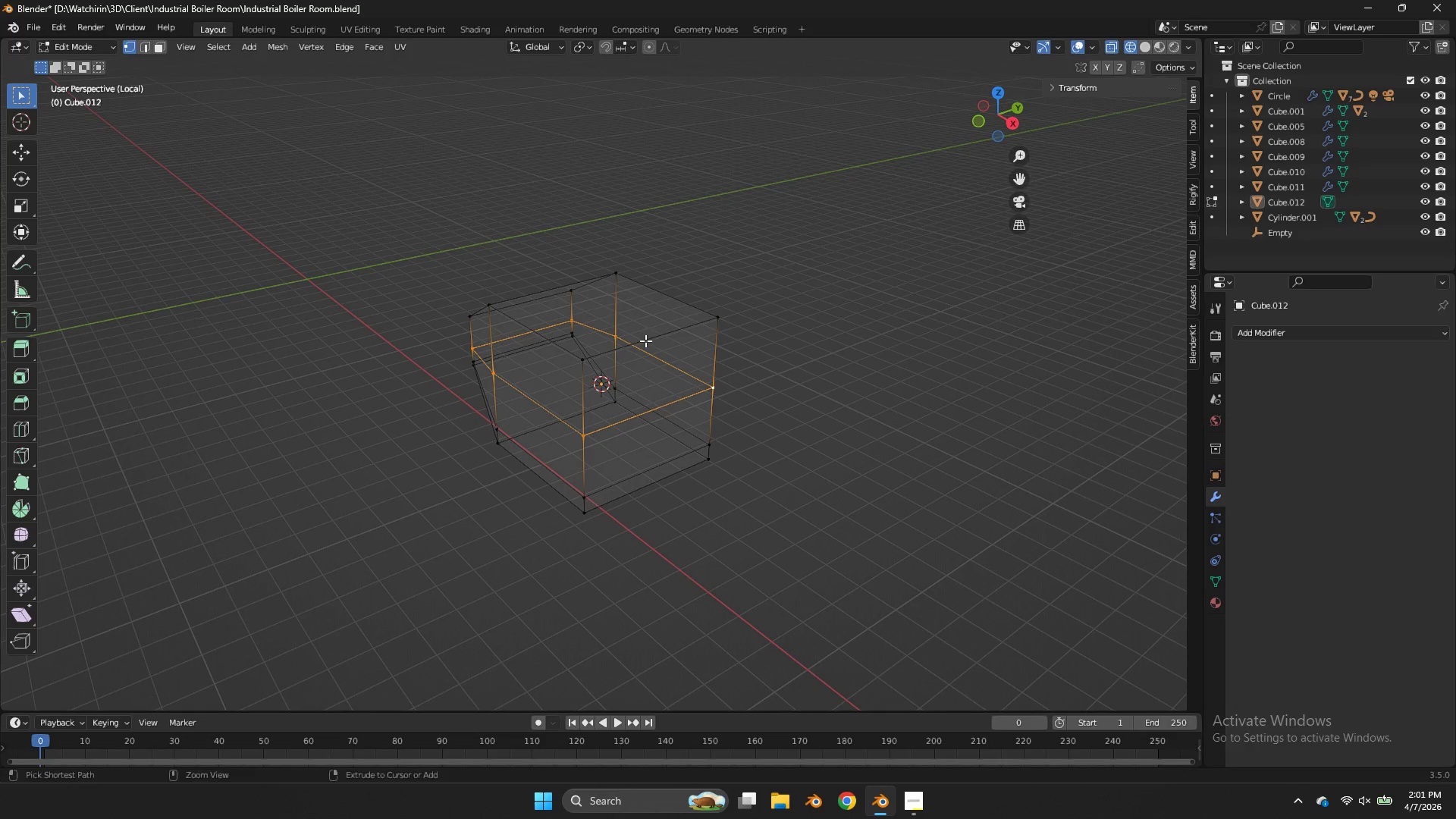 
key(Control+R)
 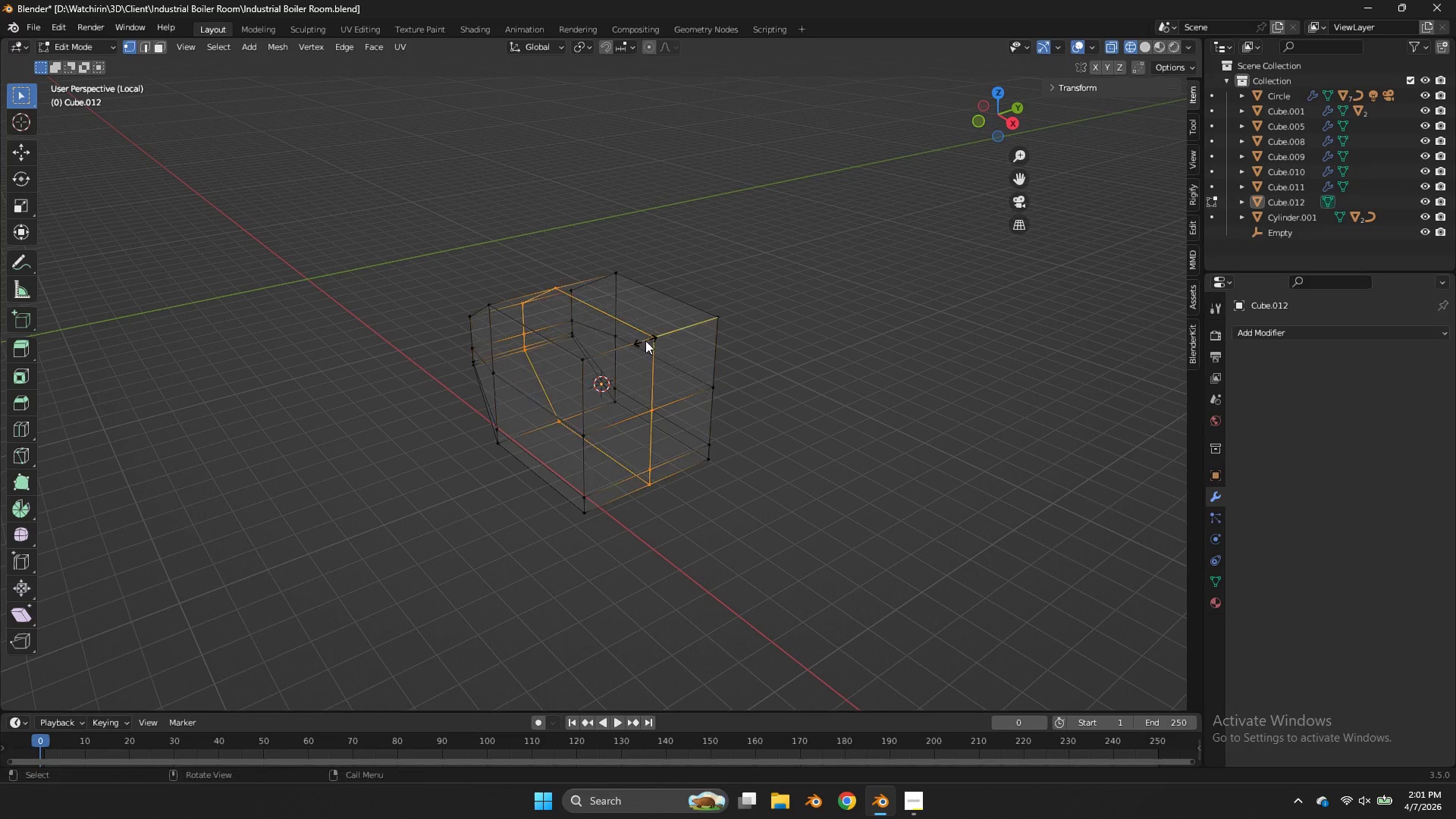 
left_click([645, 340])
 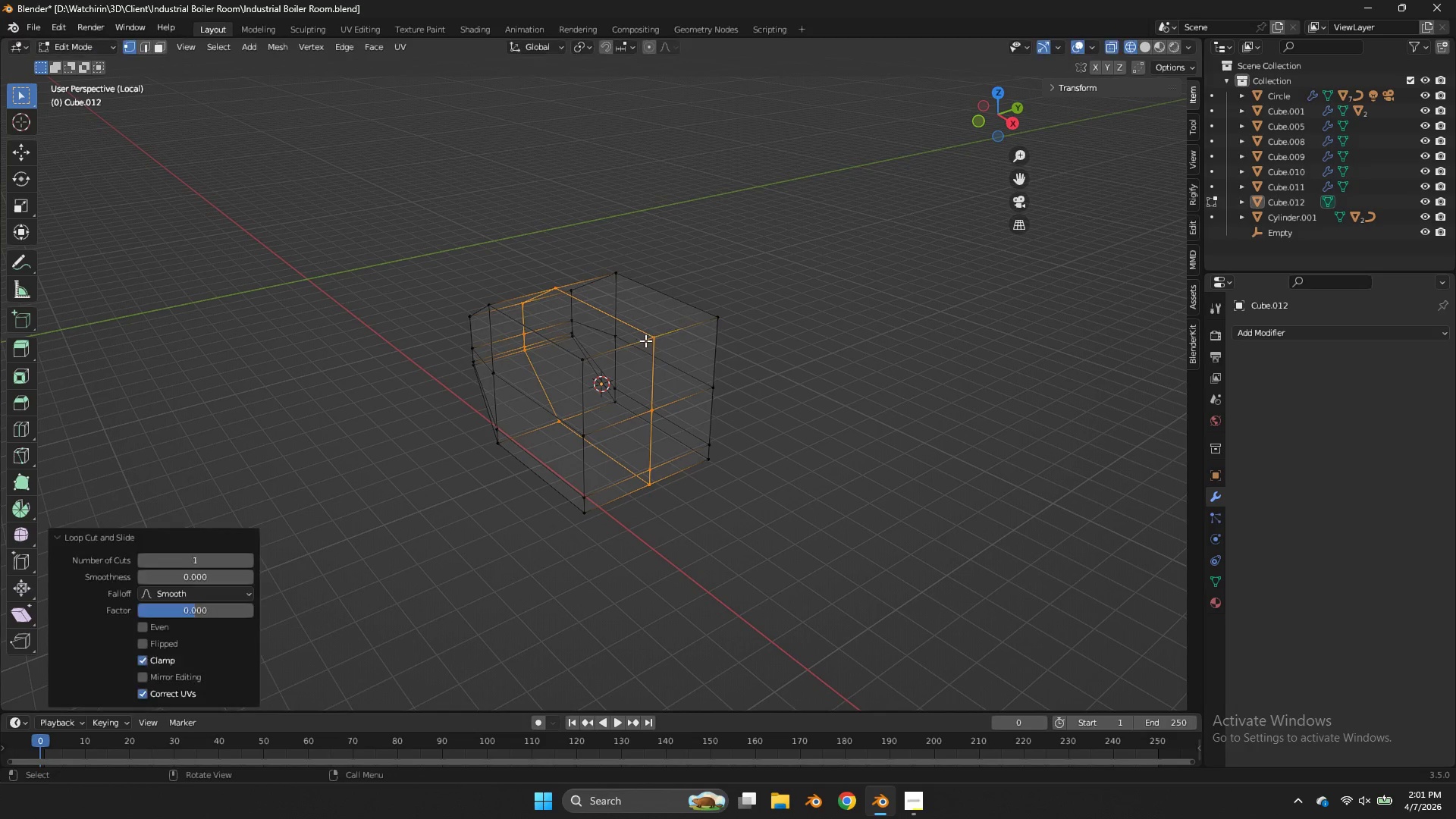 
right_click([645, 340])
 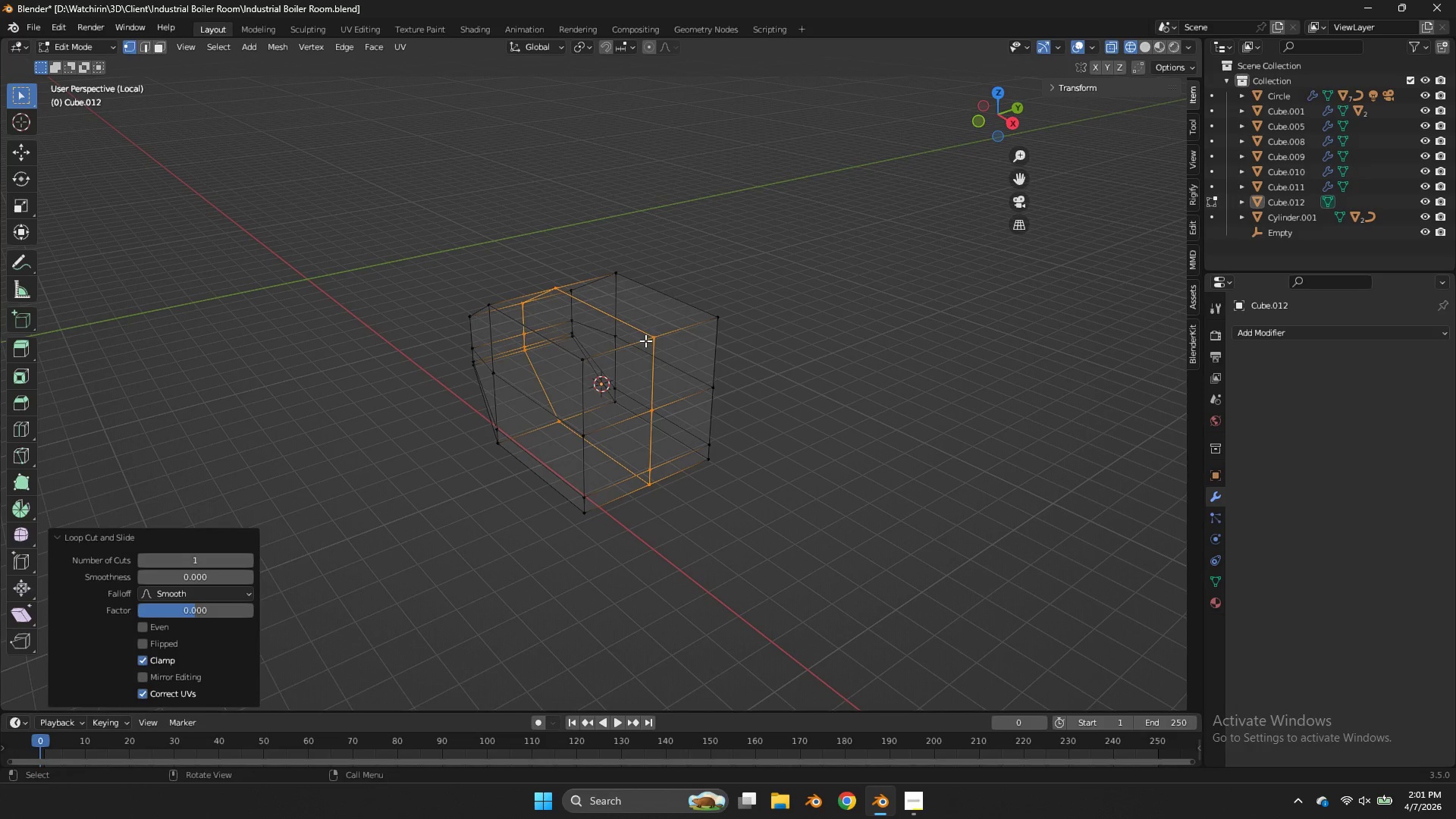 
key(Z)
 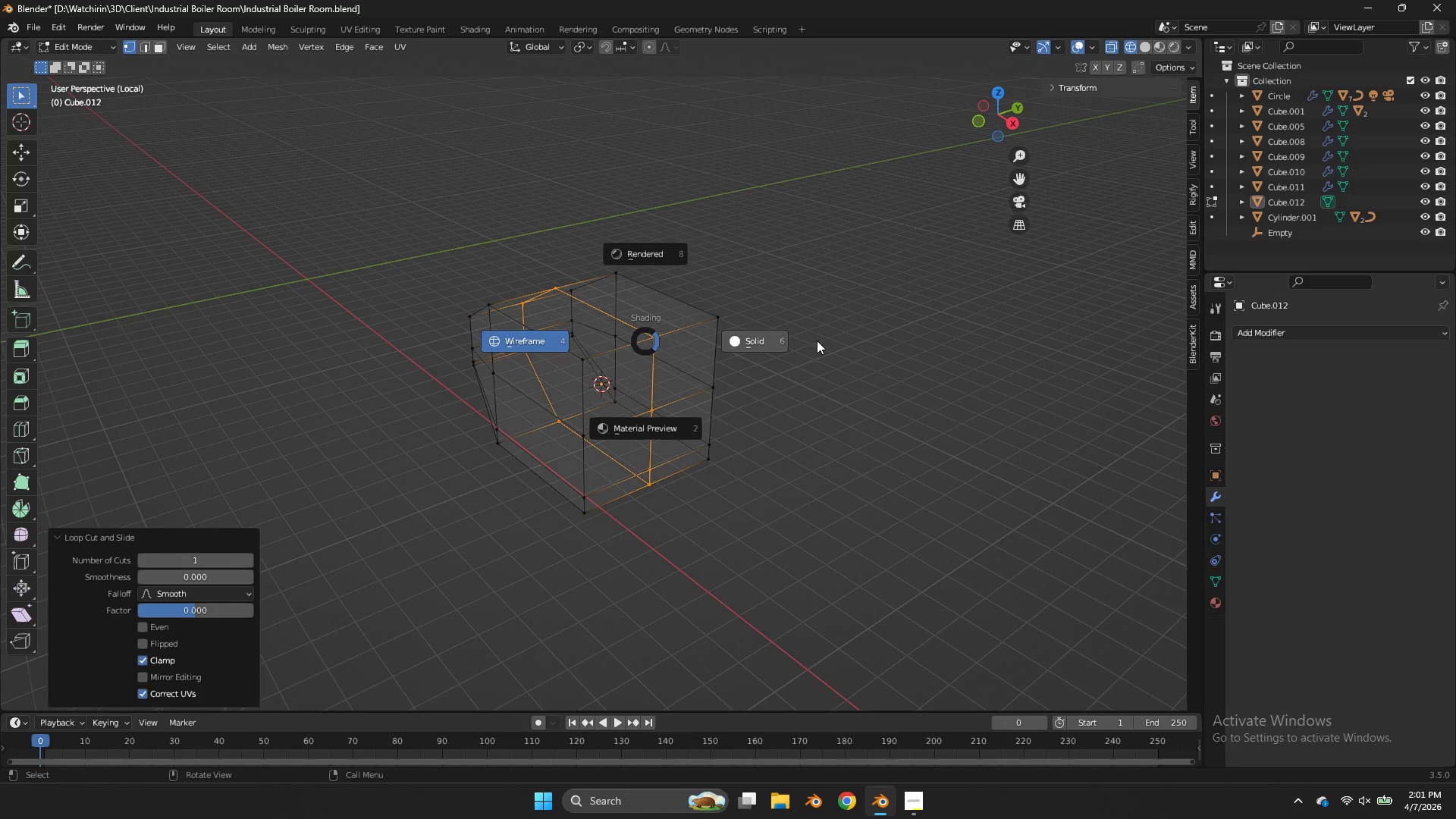 
left_click([817, 340])
 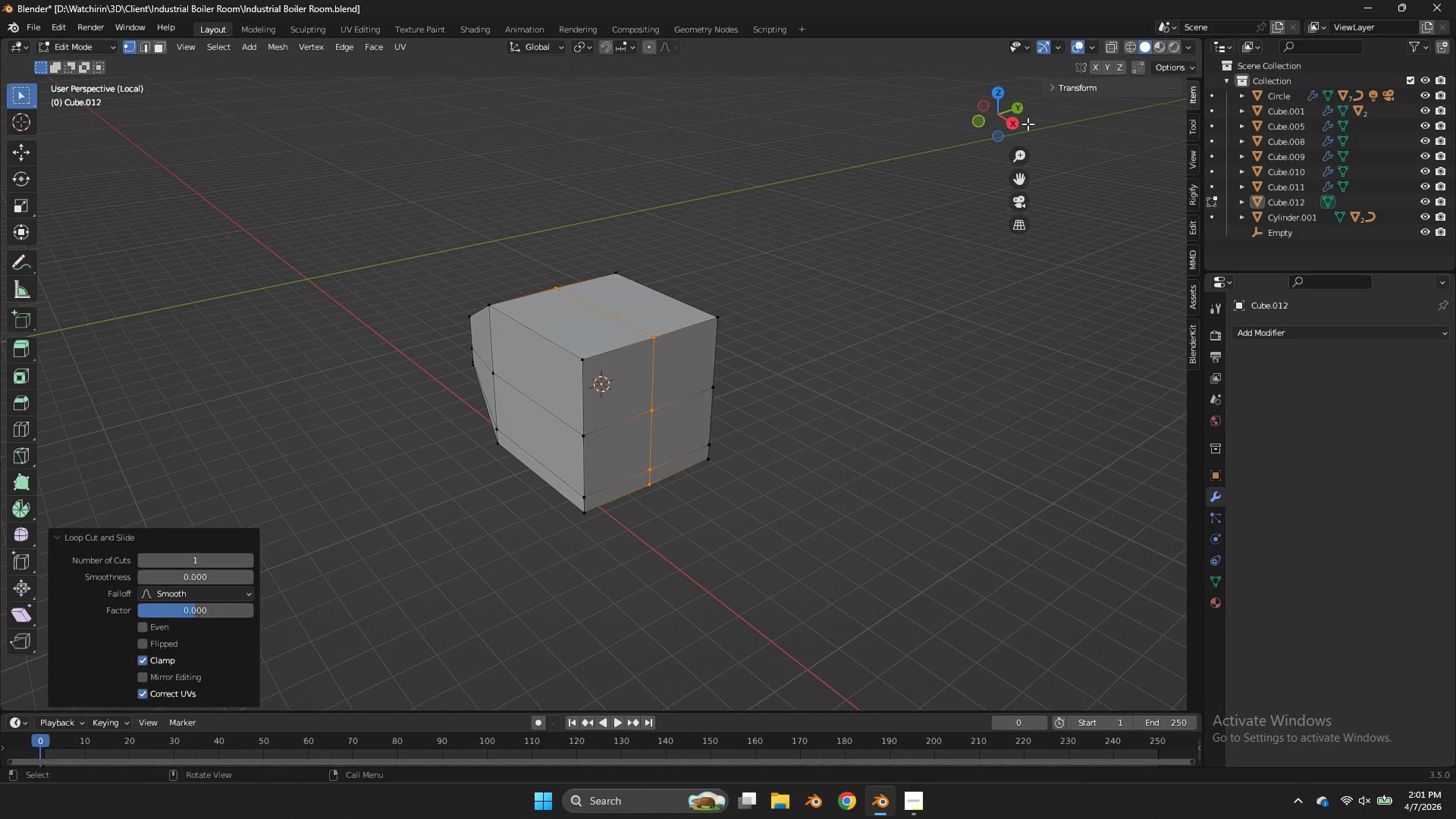 
left_click([1024, 121])
 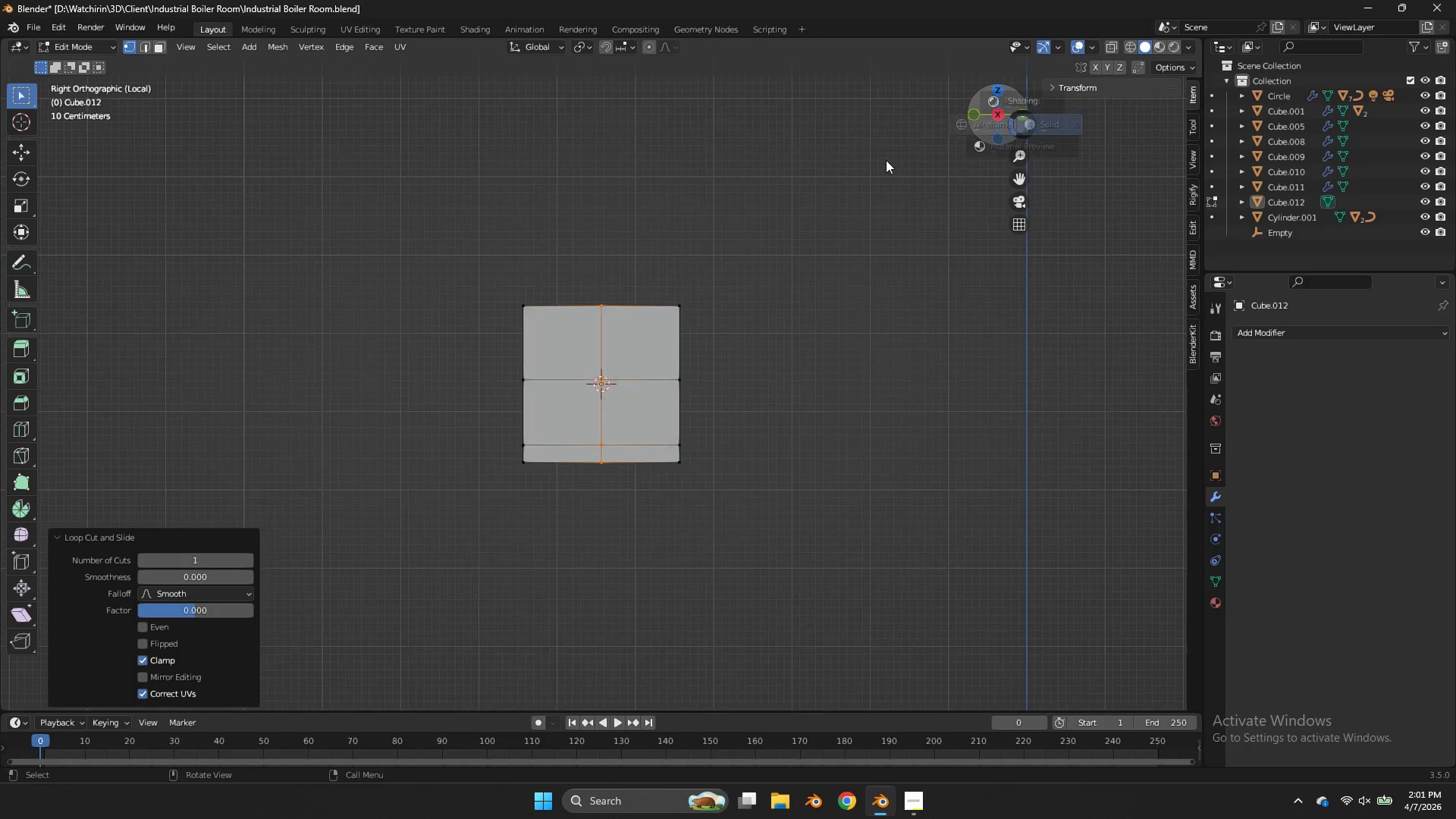 
type(zx)
 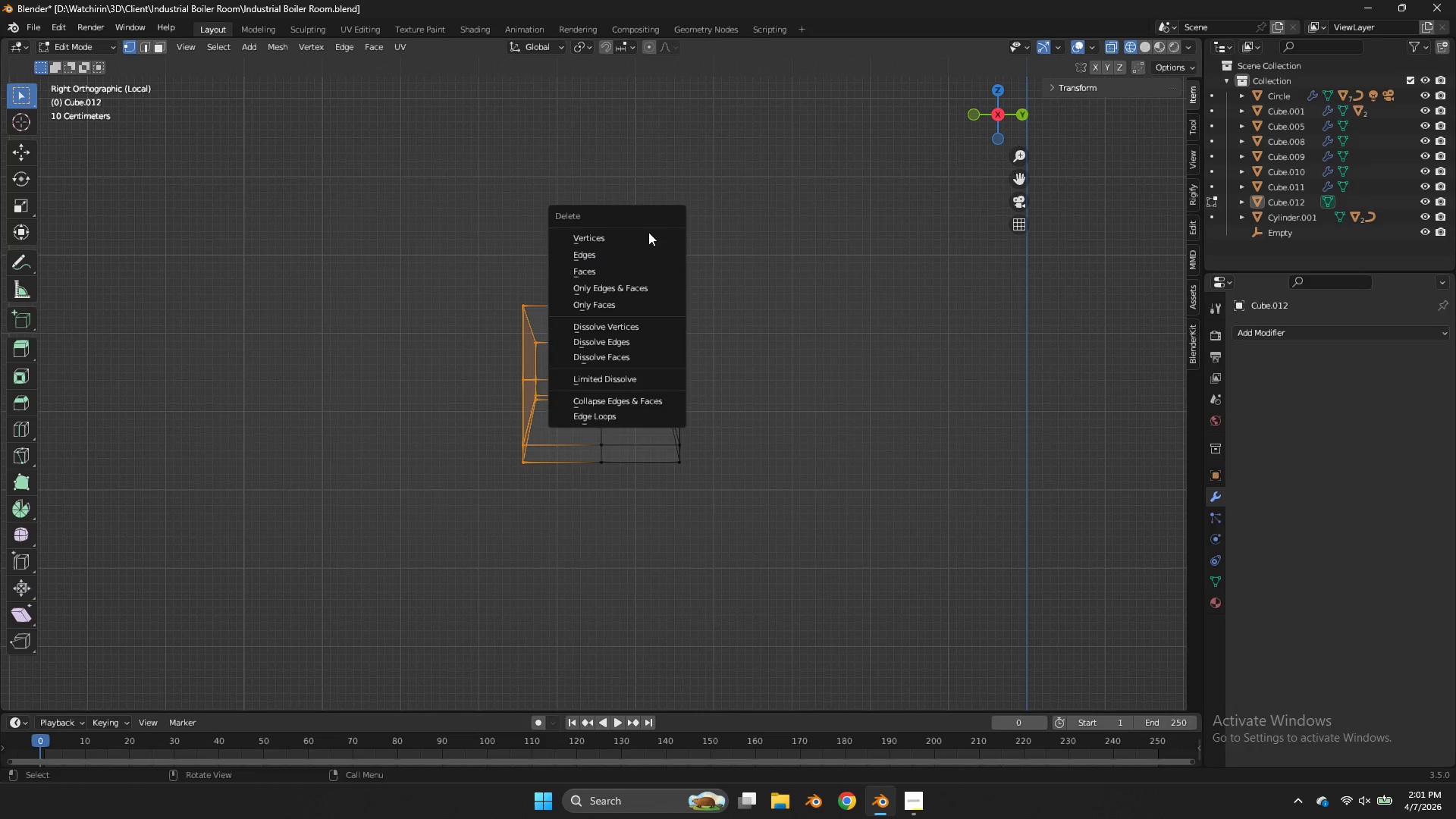 
left_click_drag(start_coordinate=[541, 219], to_coordinate=[433, 561])
 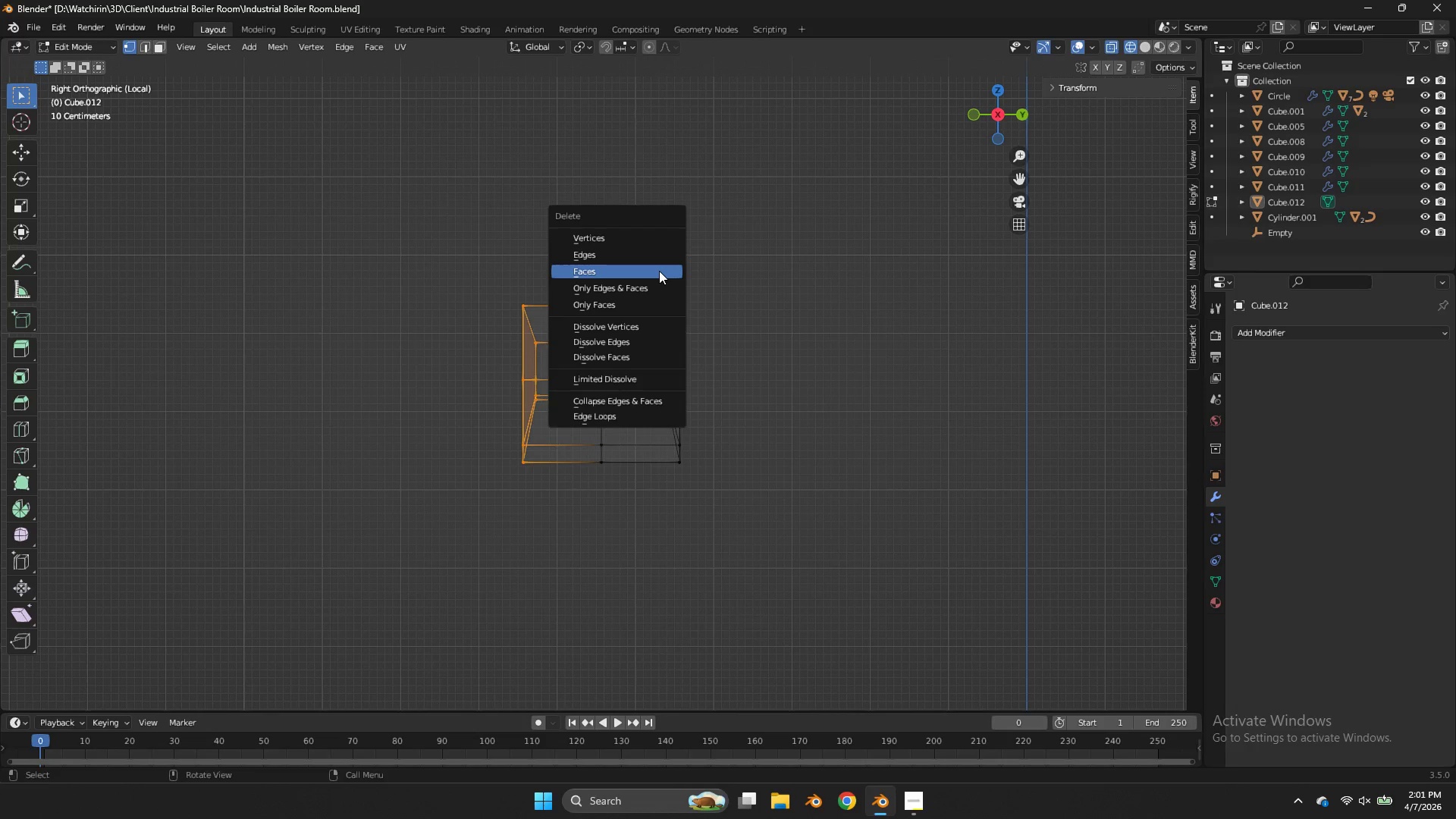 
left_click_drag(start_coordinate=[659, 271], to_coordinate=[648, 232])
 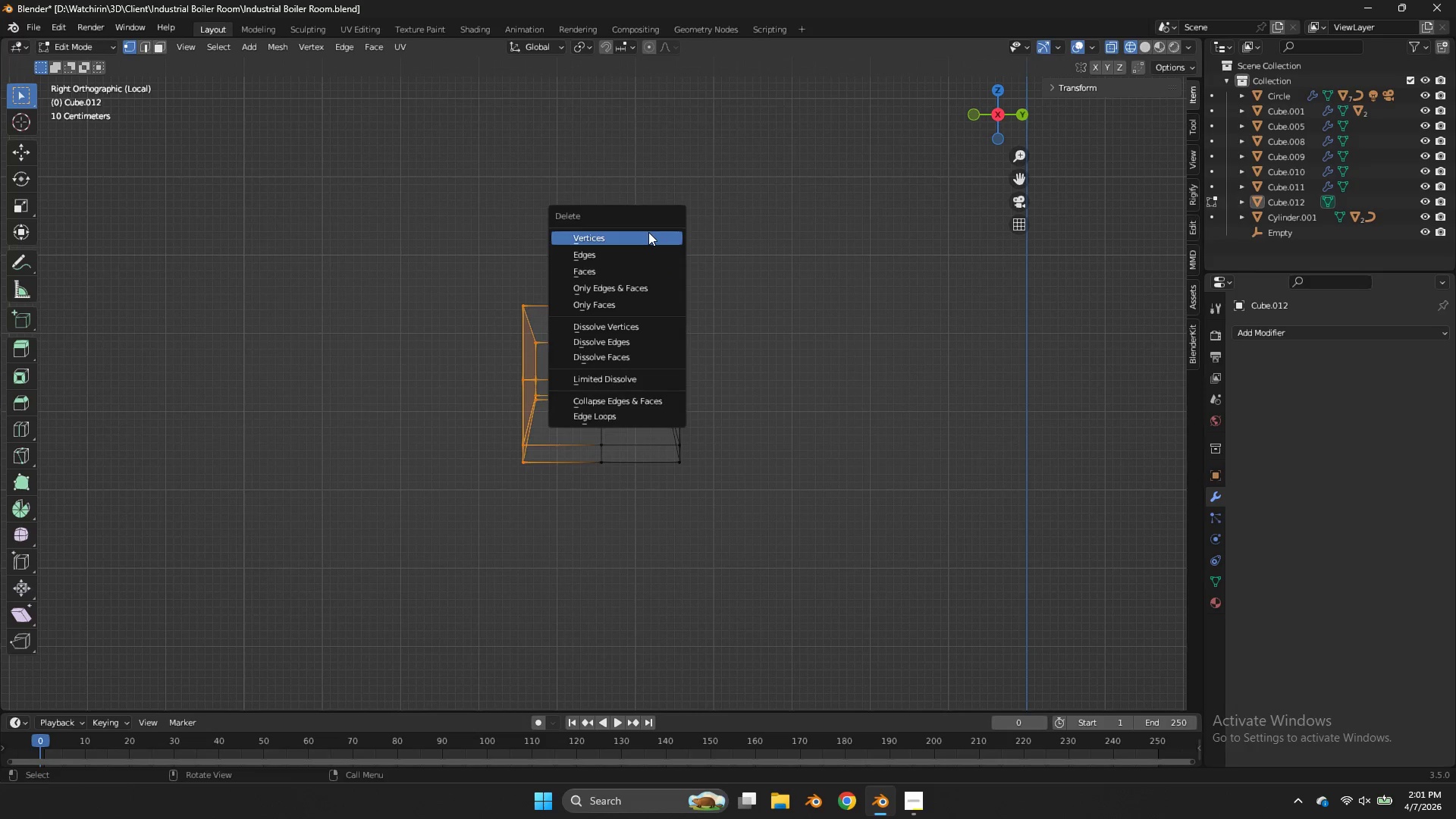 
left_click([648, 232])
 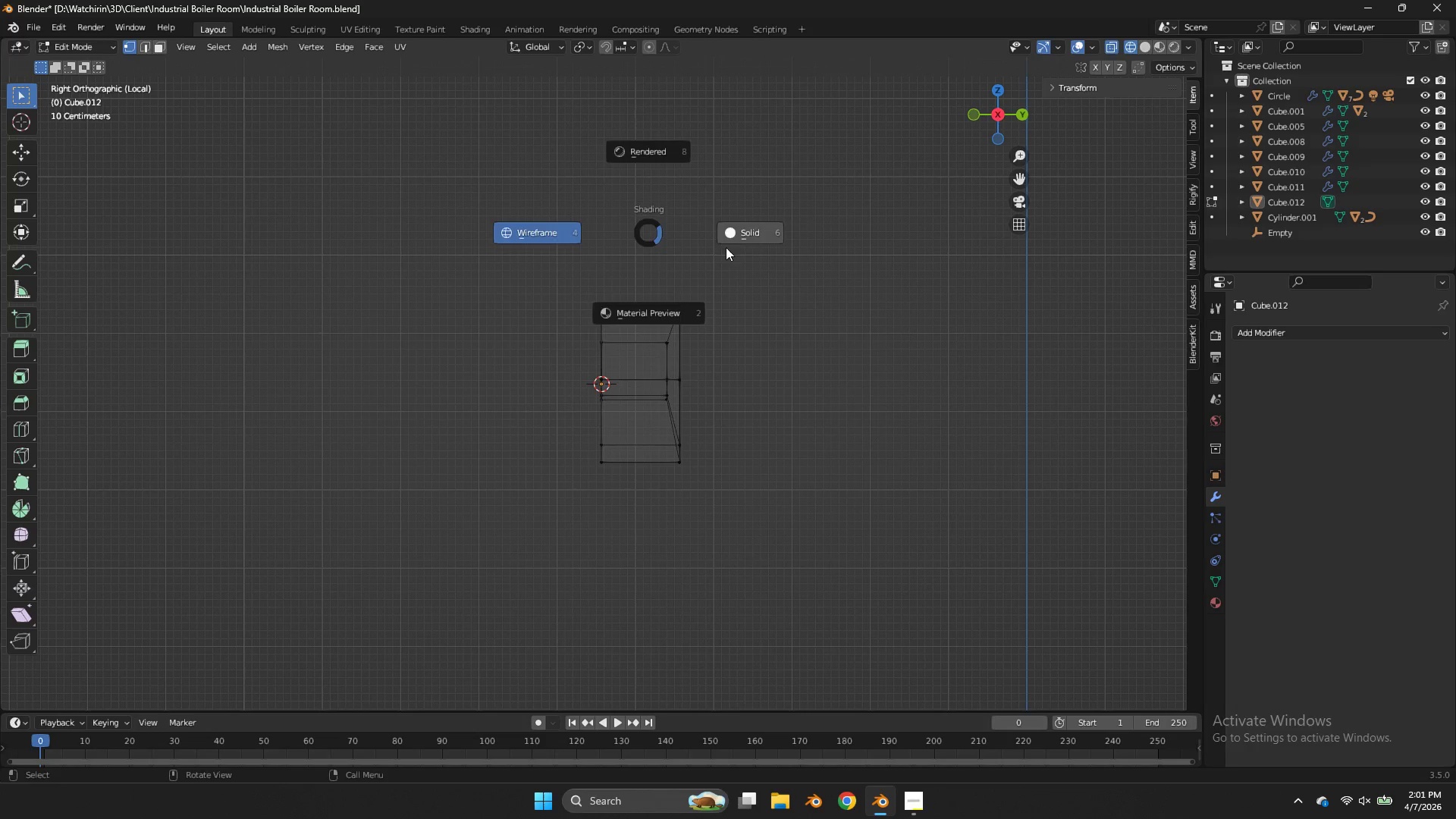 
key(Z)
 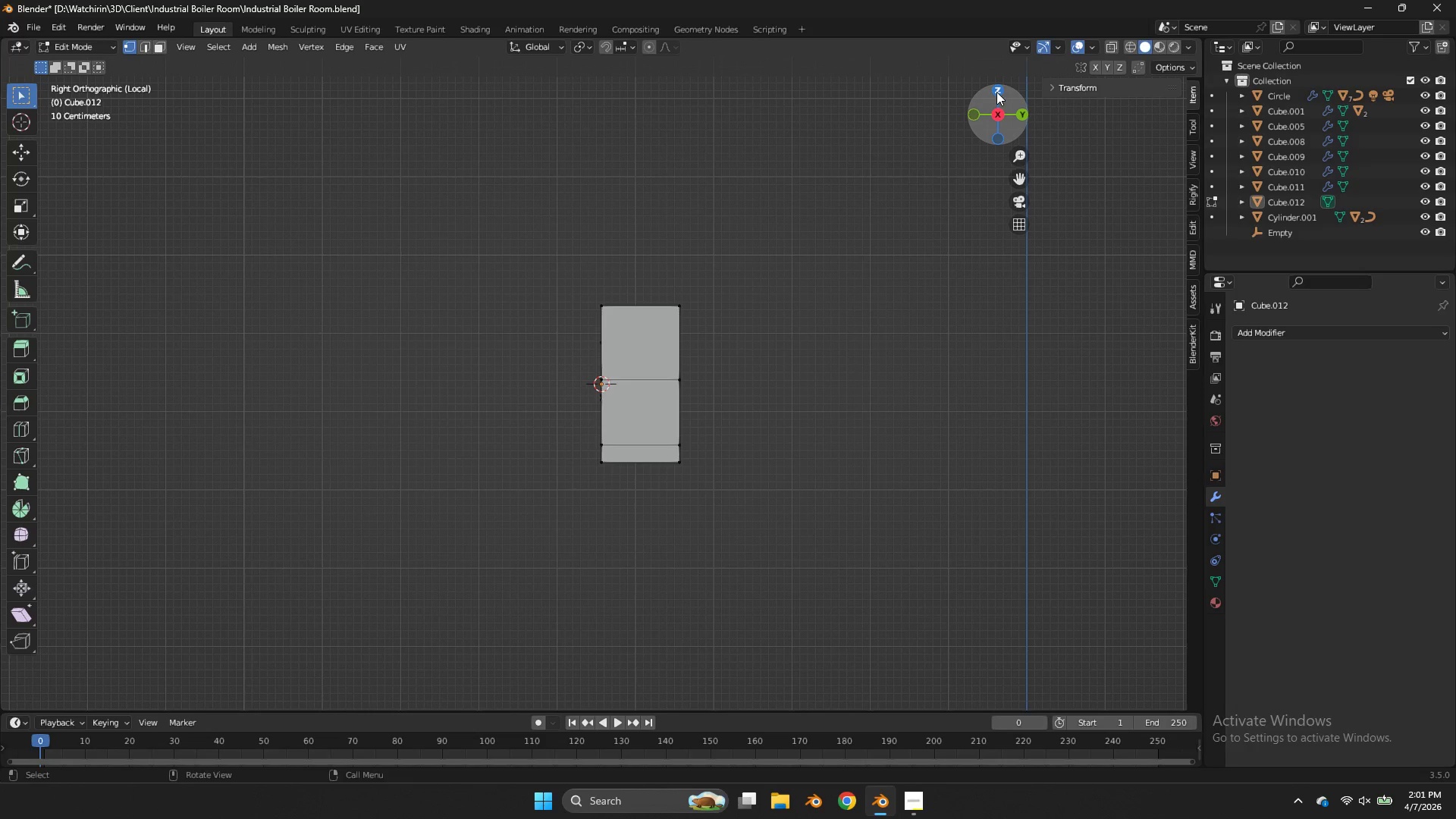 
left_click([996, 91])
 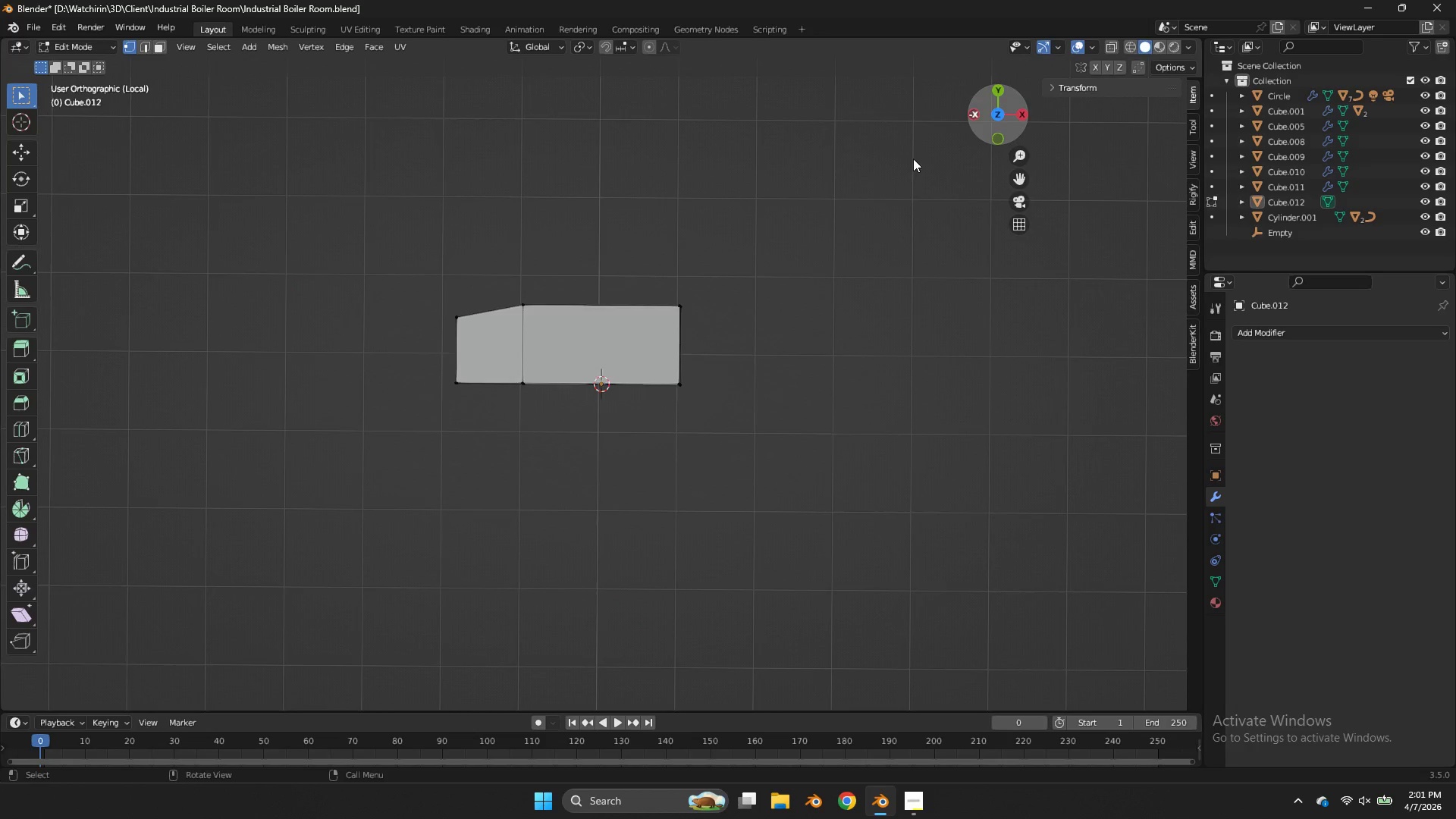 
type(zsy0)
 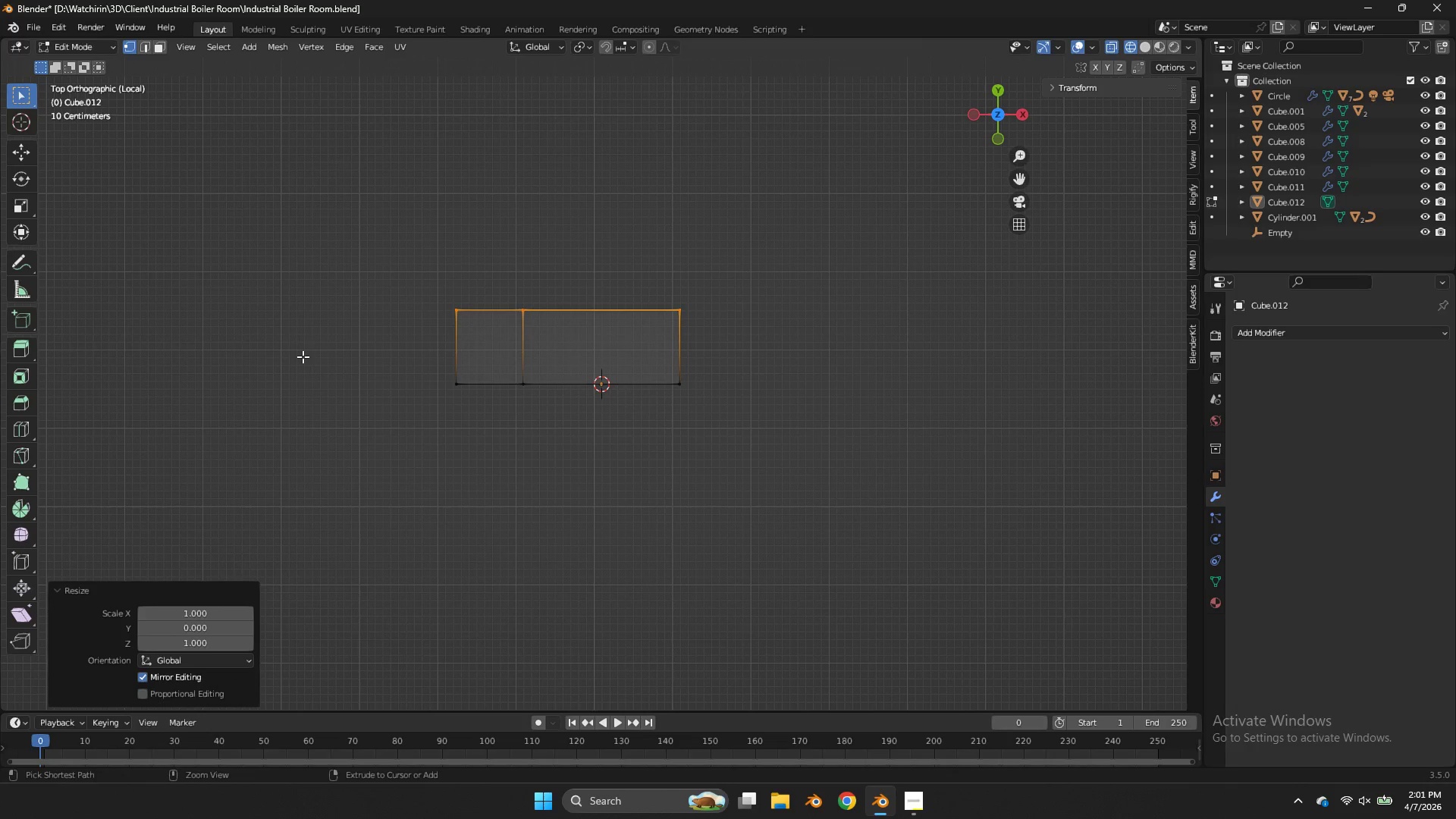 
left_click_drag(start_coordinate=[775, 221], to_coordinate=[291, 313])
 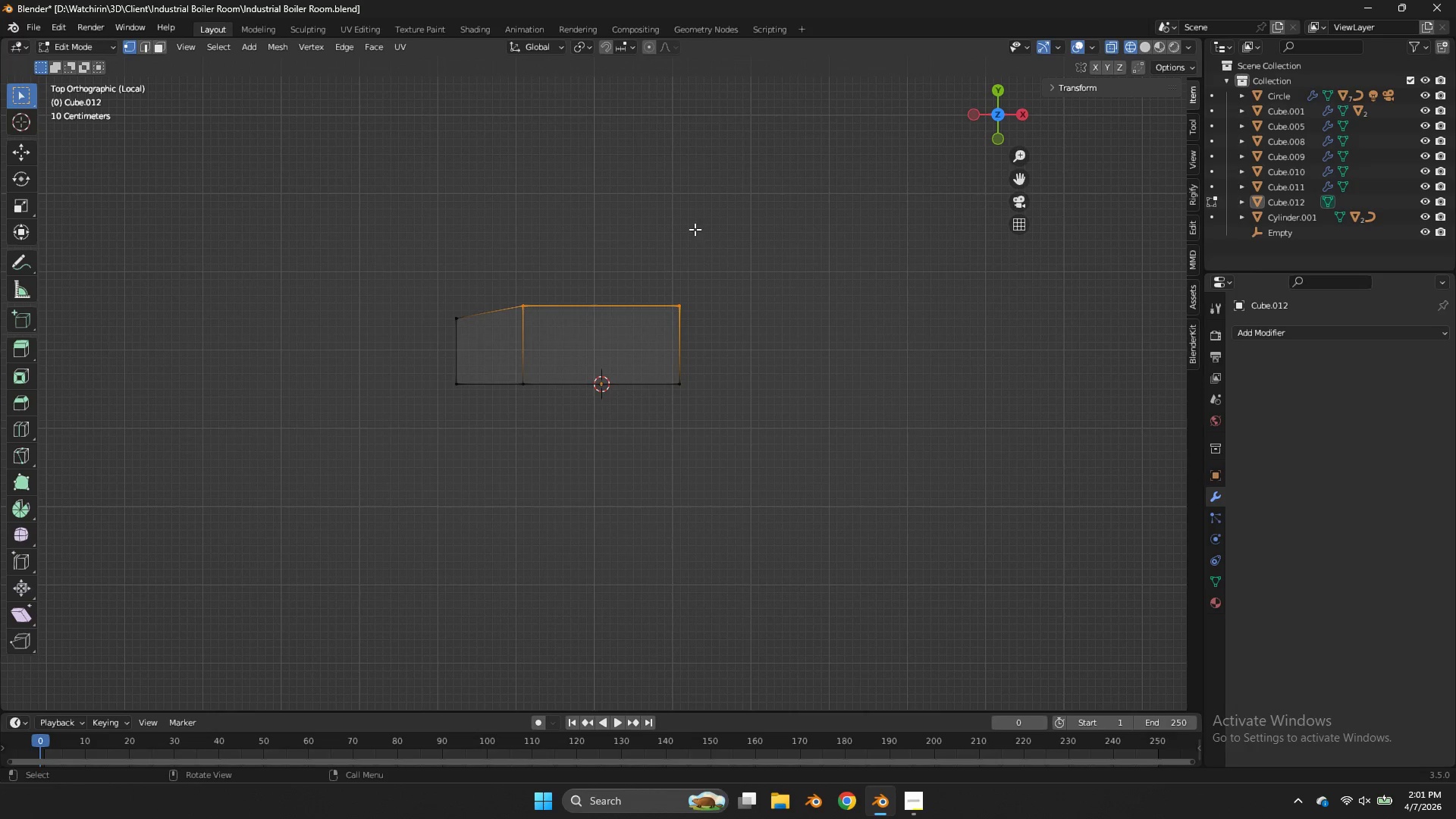 
left_click_drag(start_coordinate=[695, 229], to_coordinate=[303, 356])
 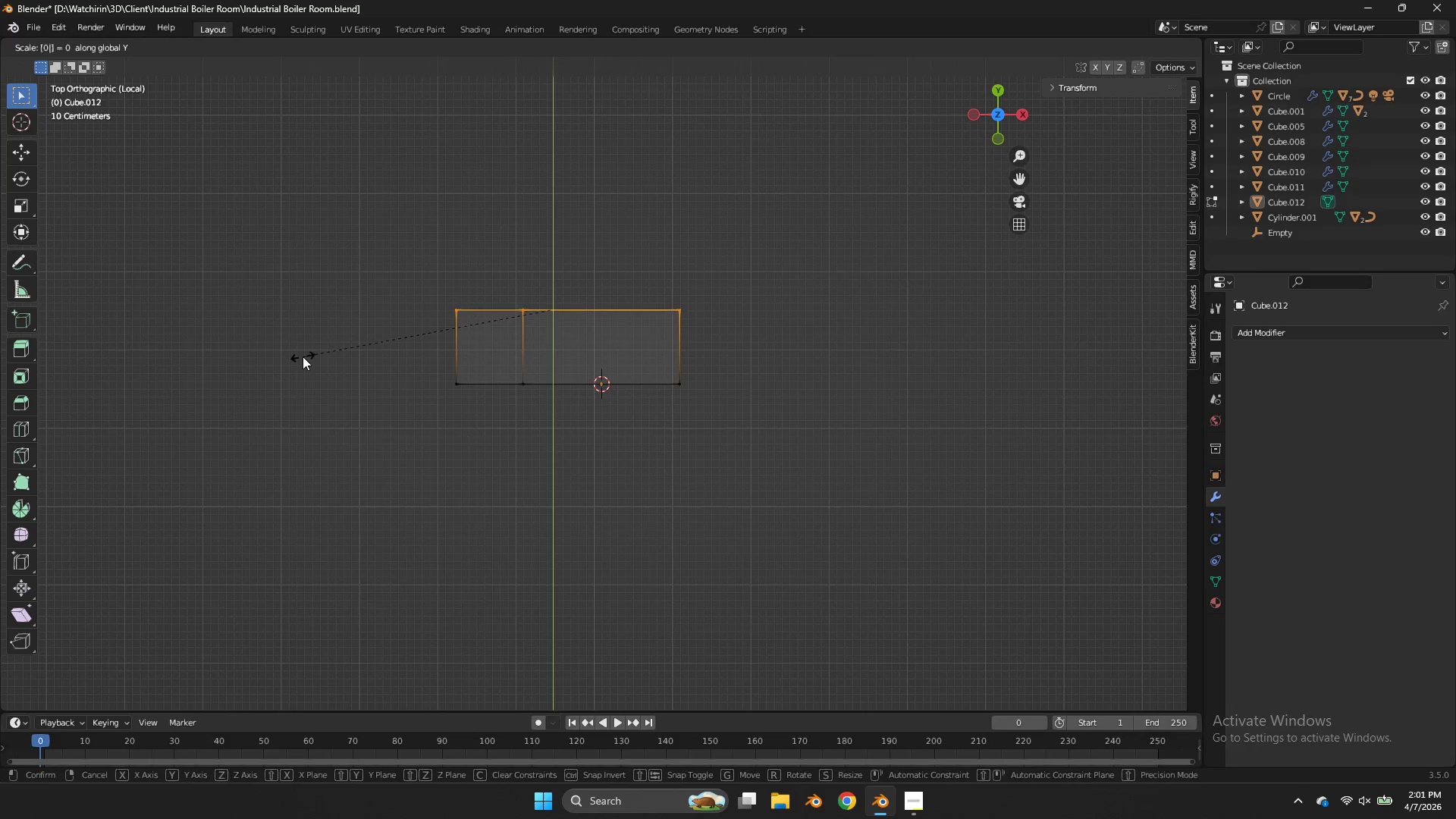 
key(Enter)
 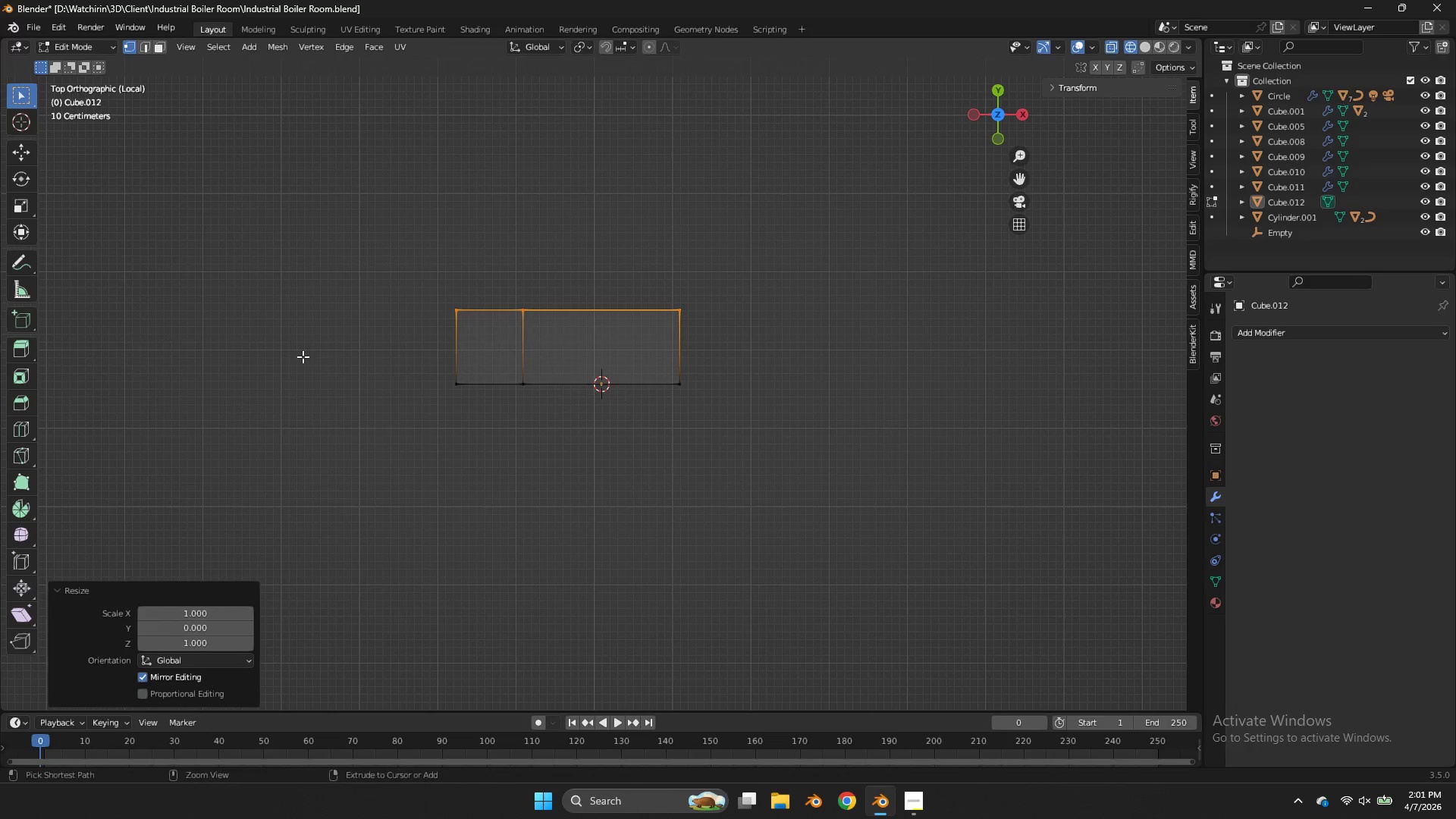 
key(Control+S)
 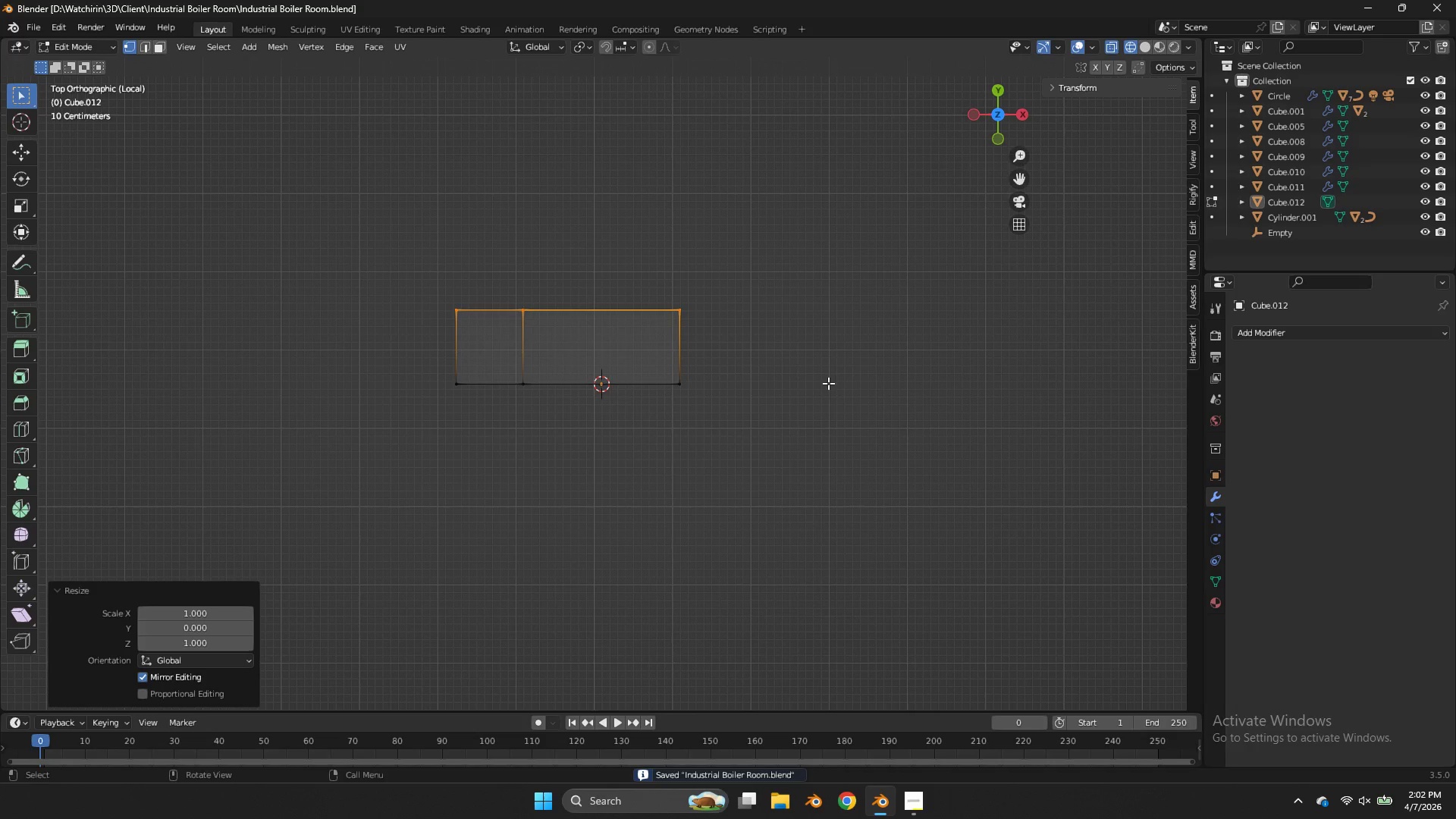 
wait(6.27)
 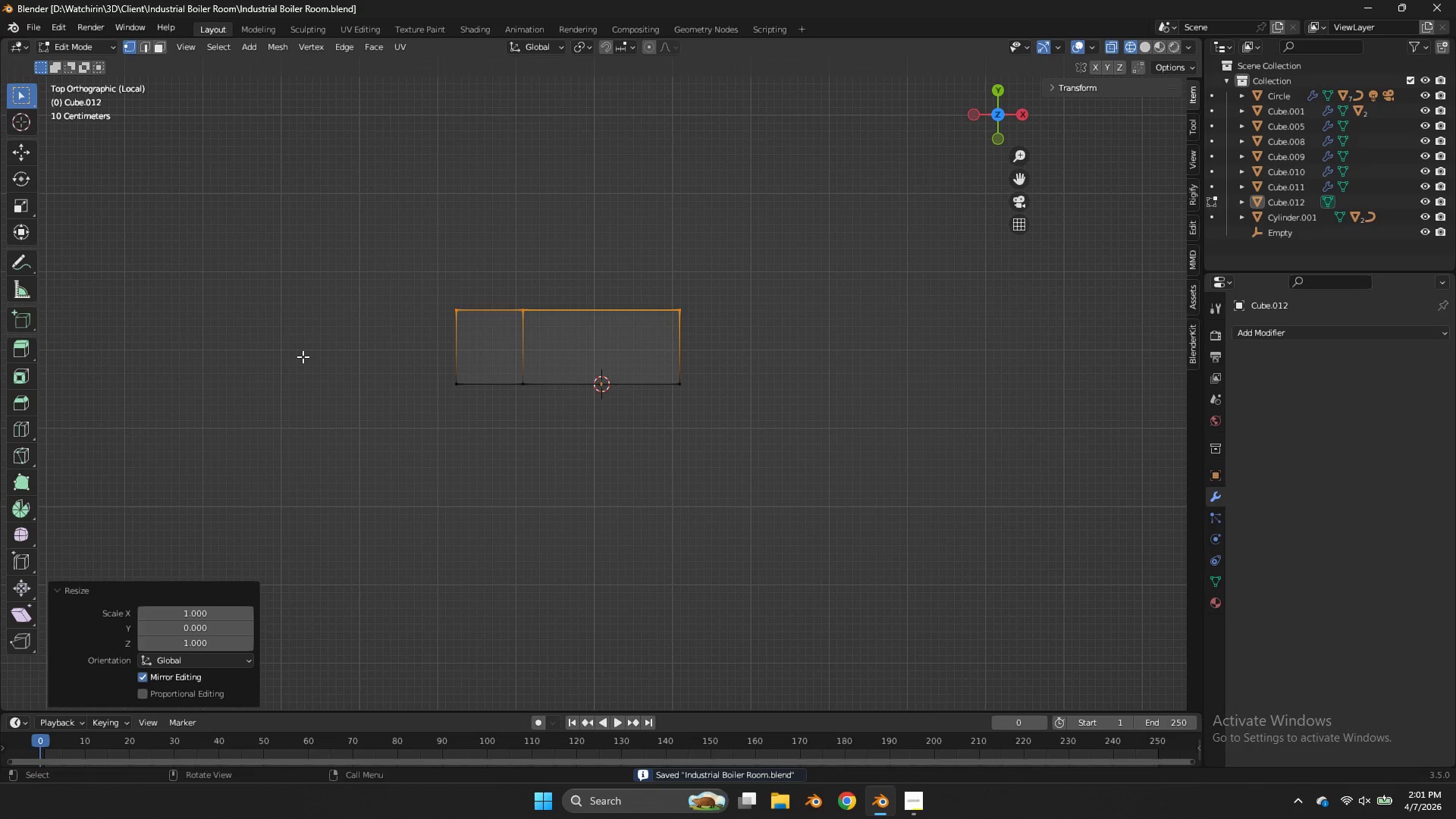 
key(Control+S)
 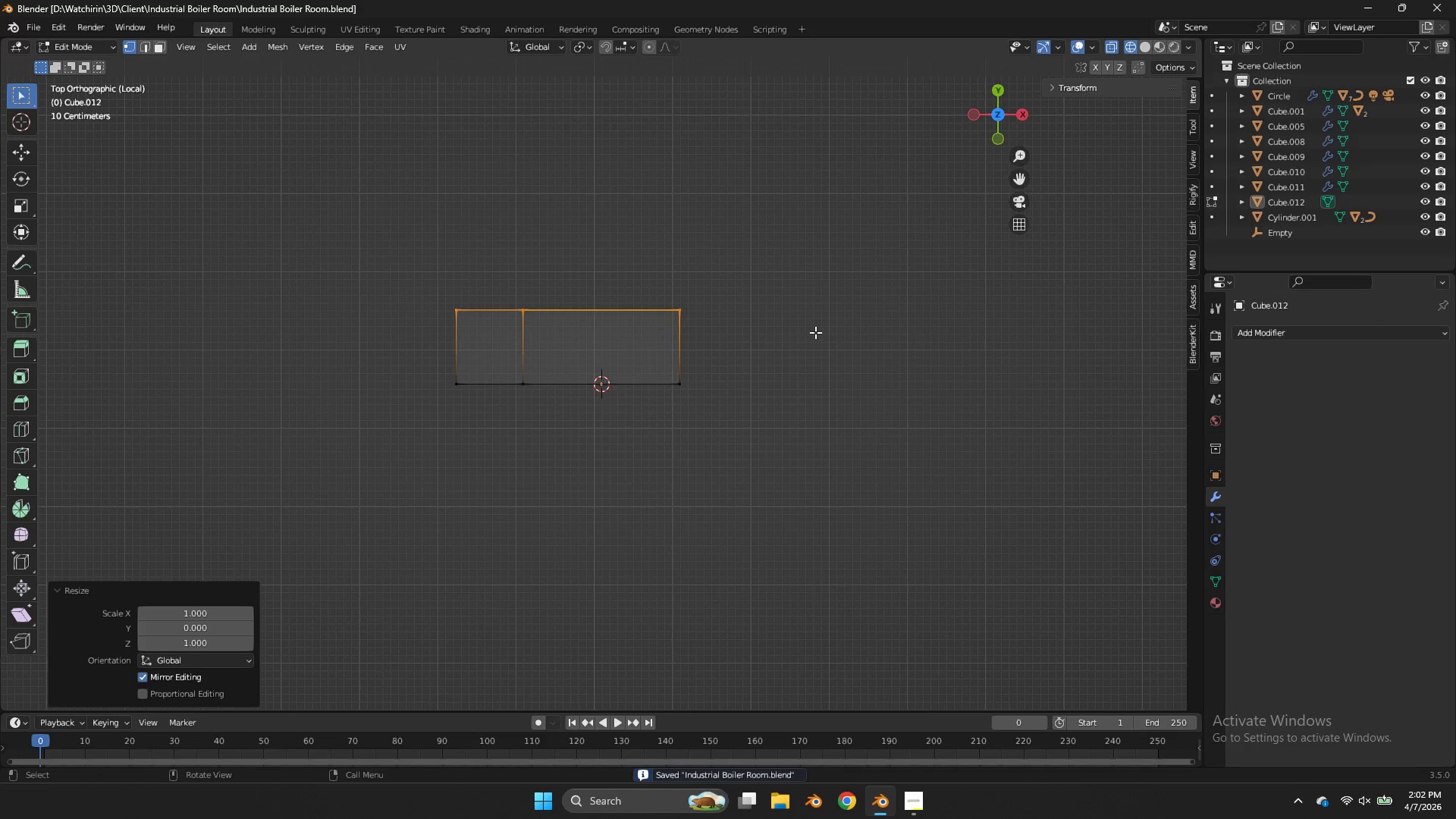 
key(Control+S)
 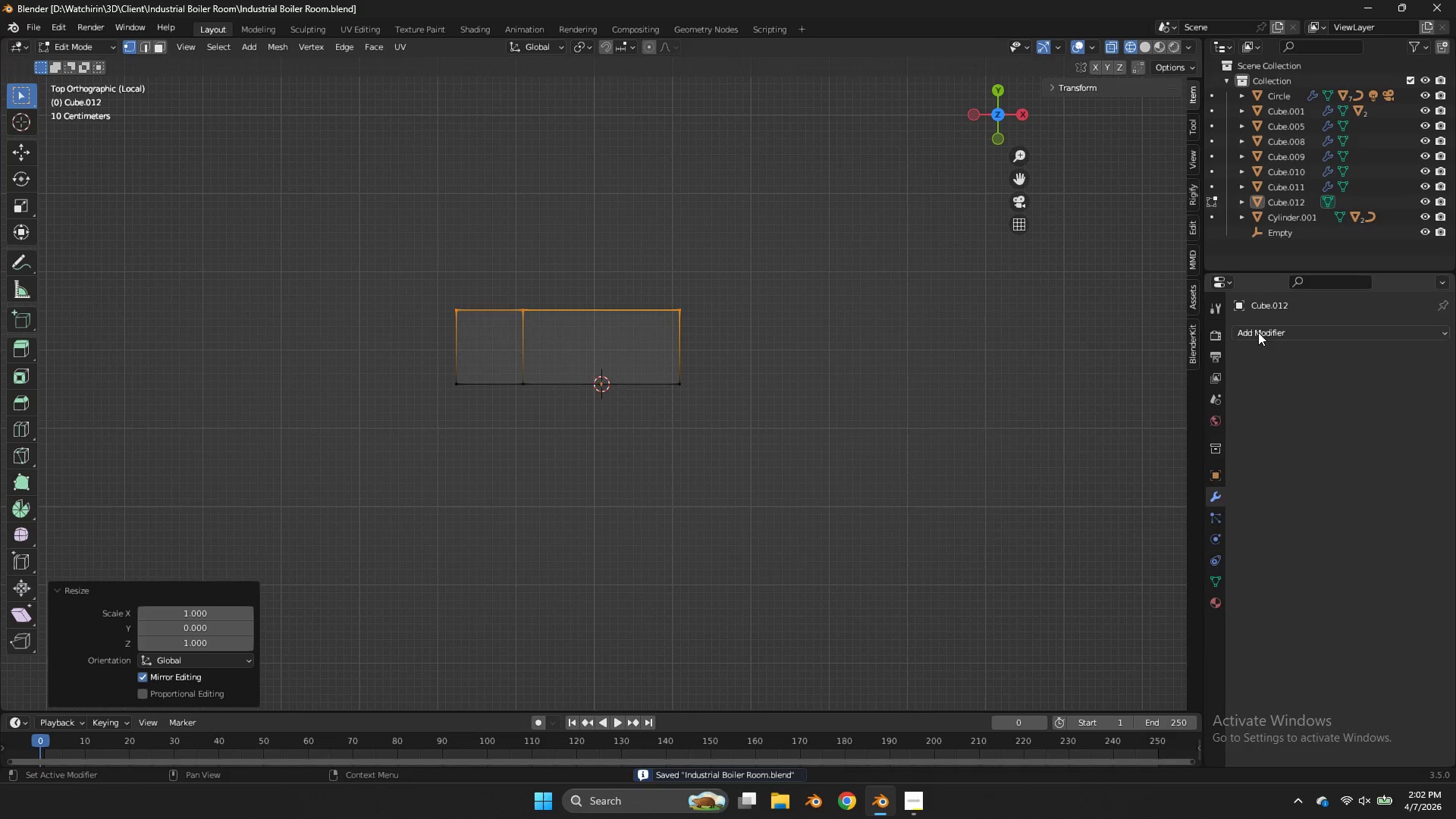 
left_click([1258, 332])
 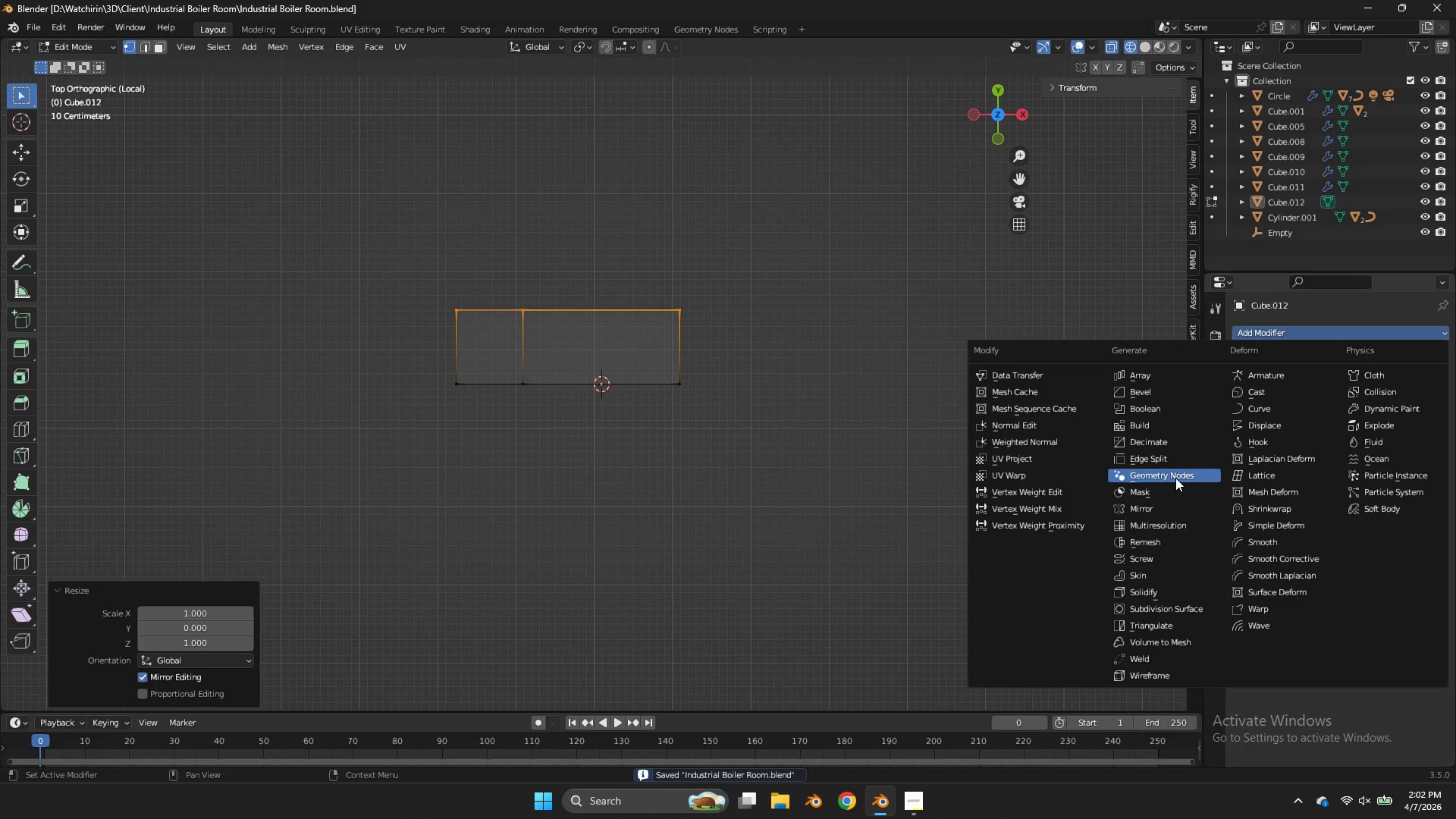 
left_click([1153, 513])
 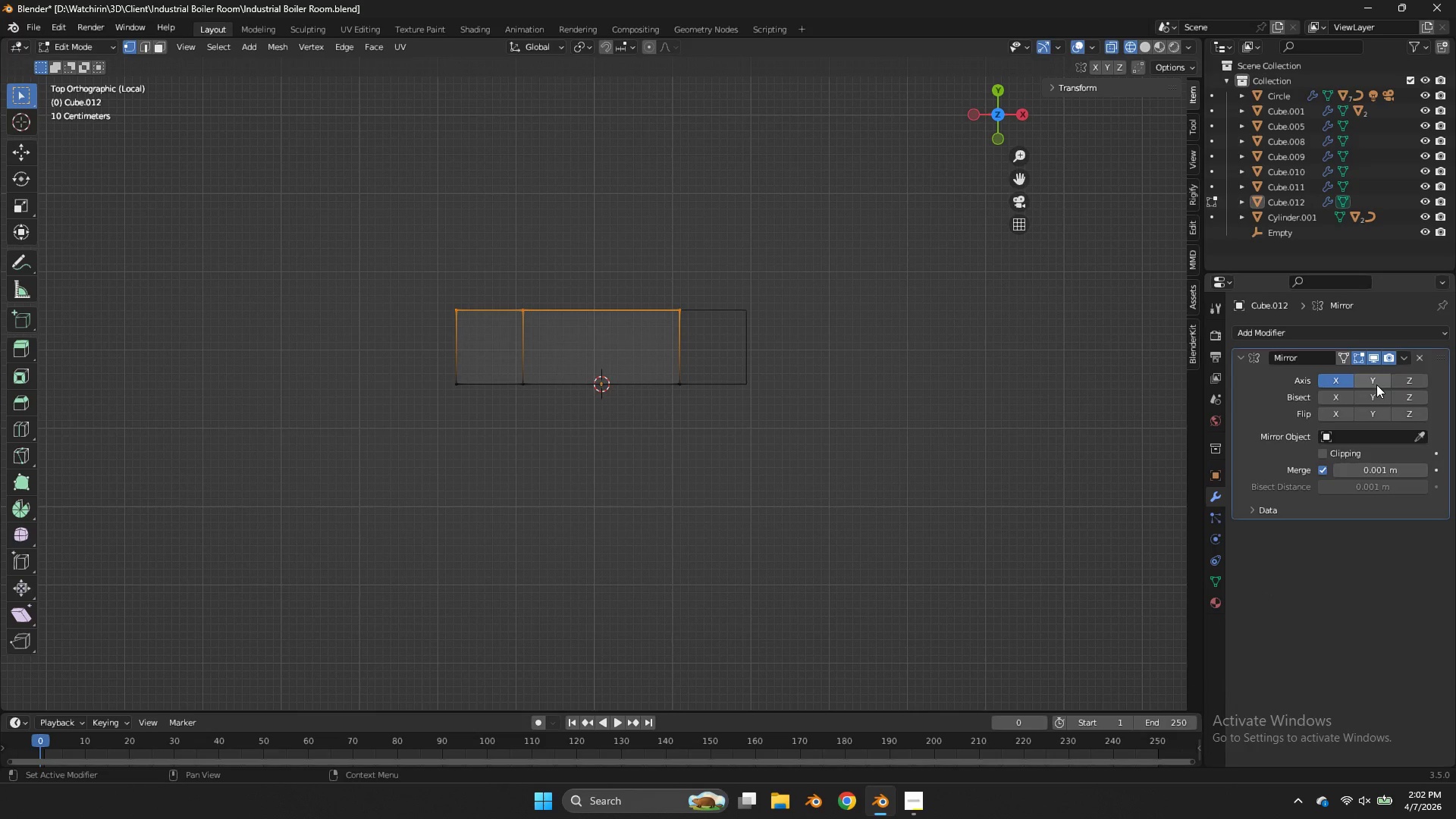 
double_click([1335, 379])
 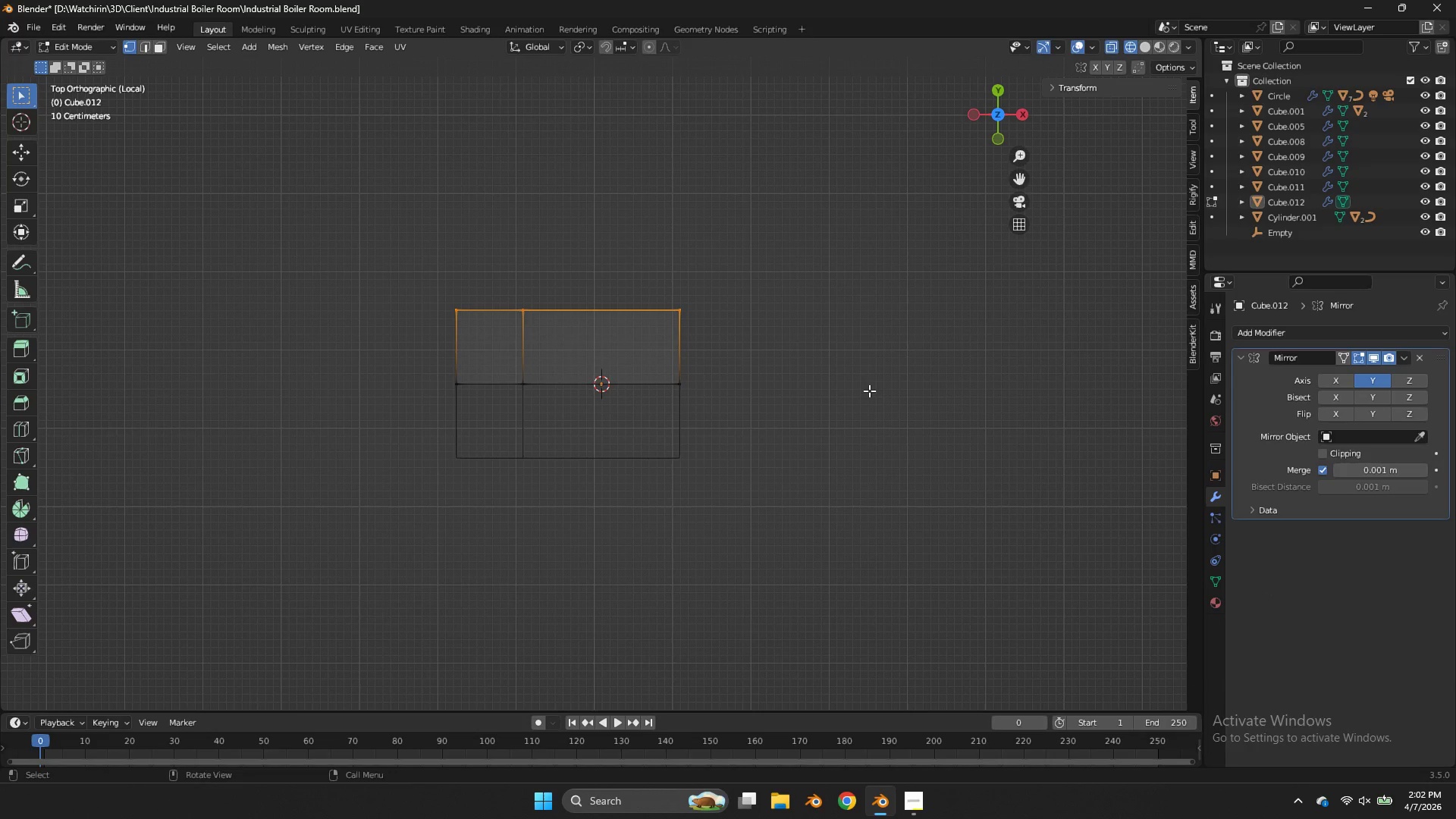 
key(Control+ControlLeft)
 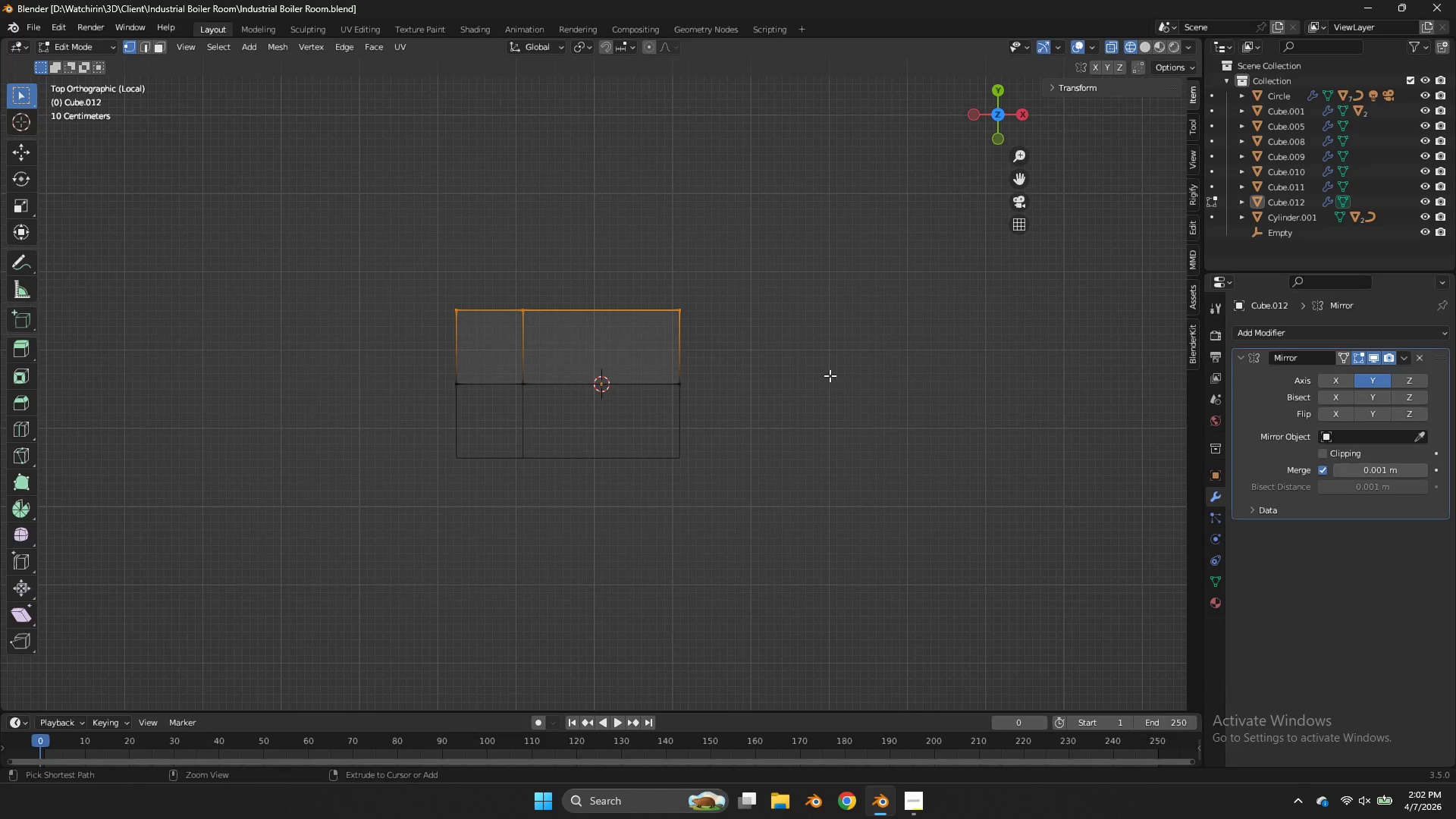 
key(Control+S)
 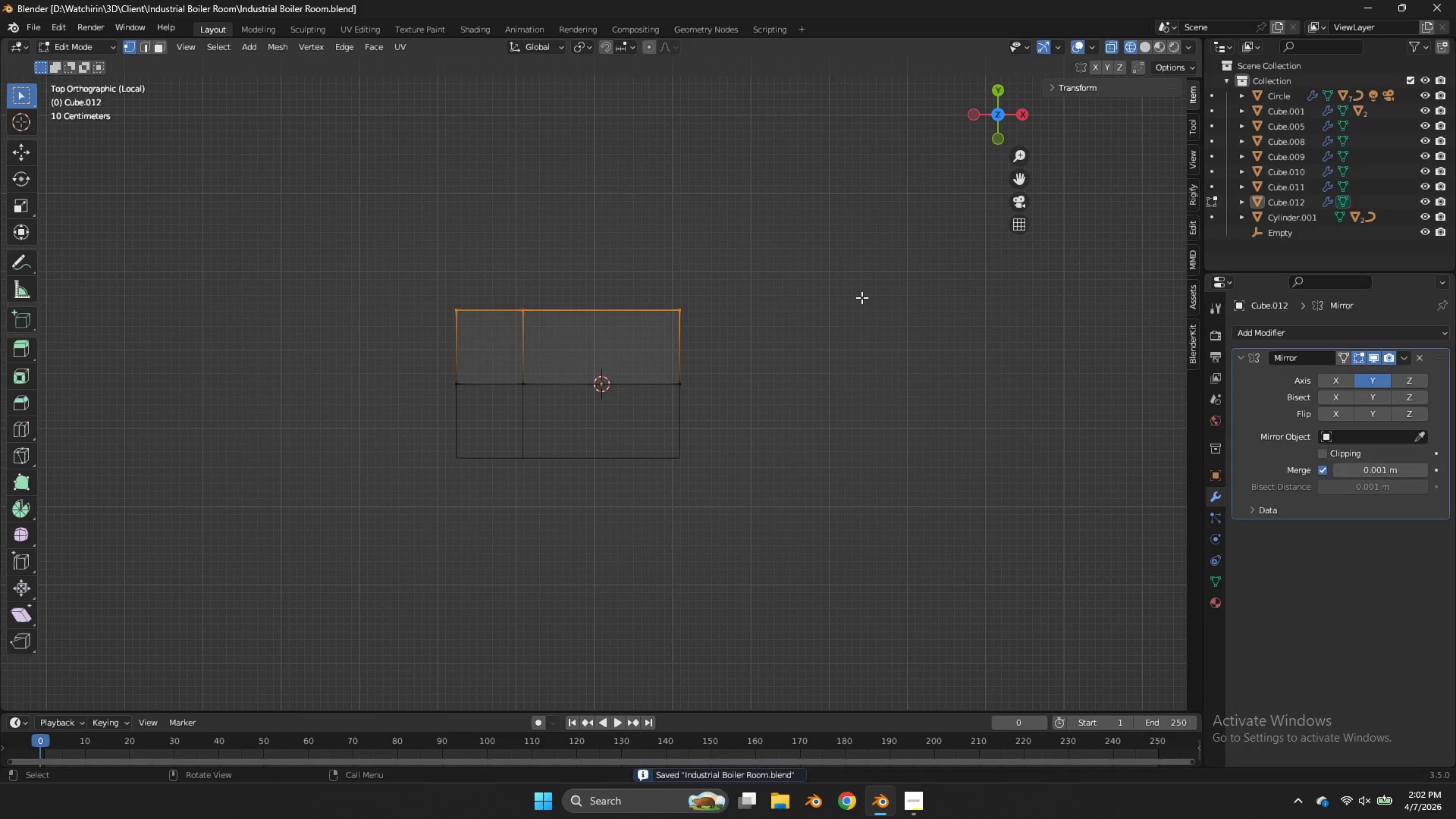 
key(Tab)
 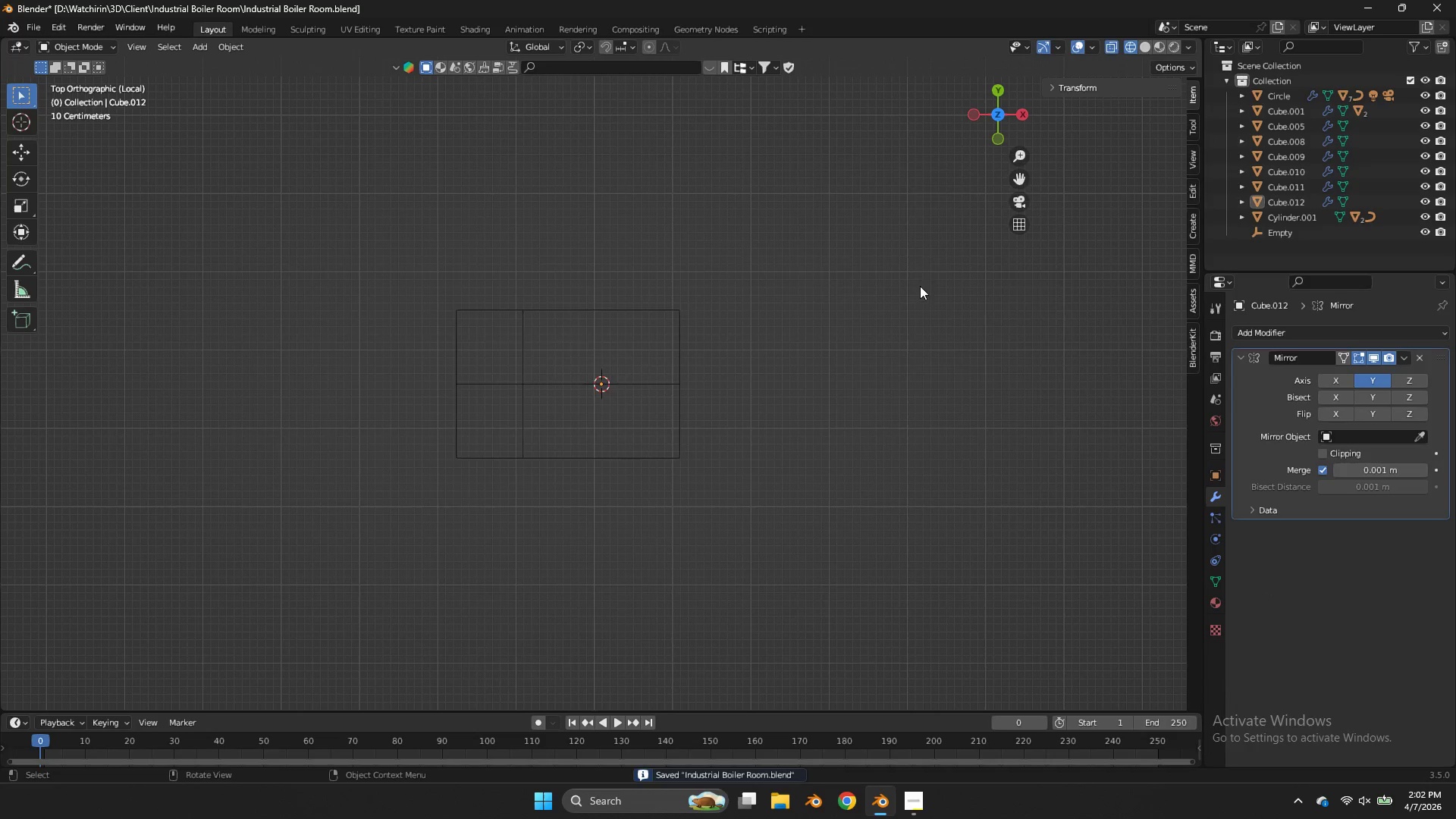 
key(Z)
 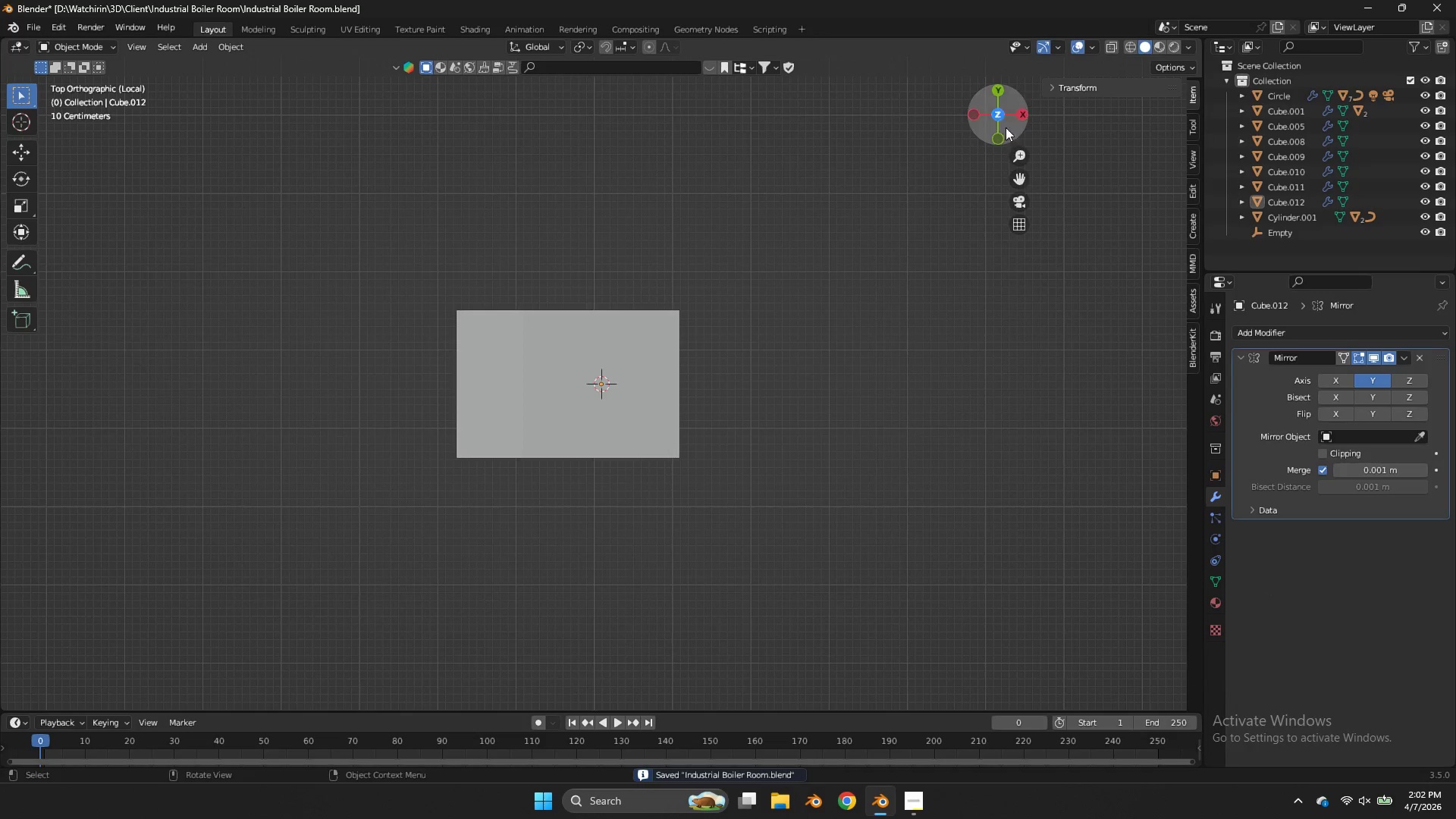 
left_click_drag(start_coordinate=[1004, 121], to_coordinate=[846, 671])
 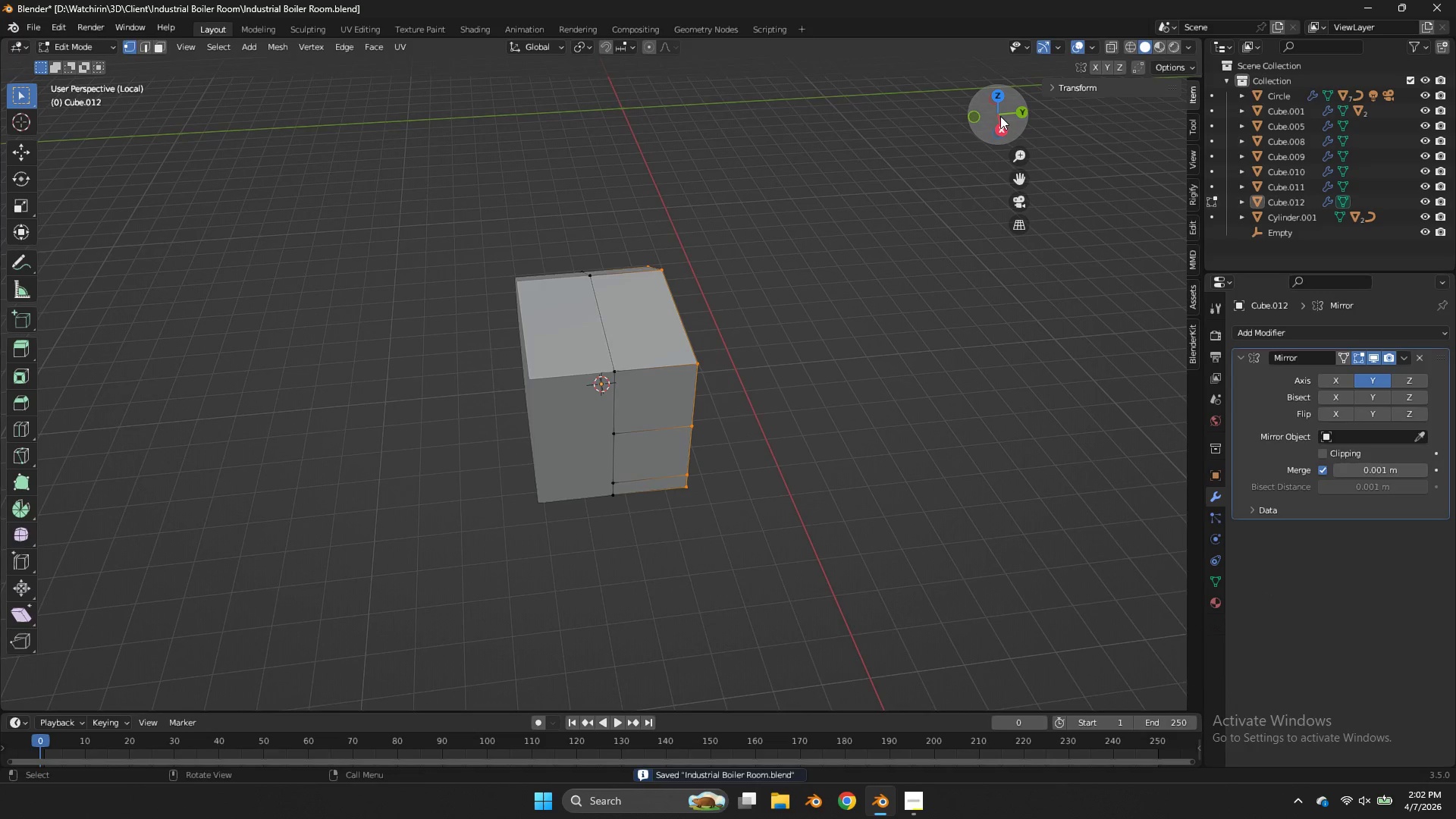 
key(Tab)
 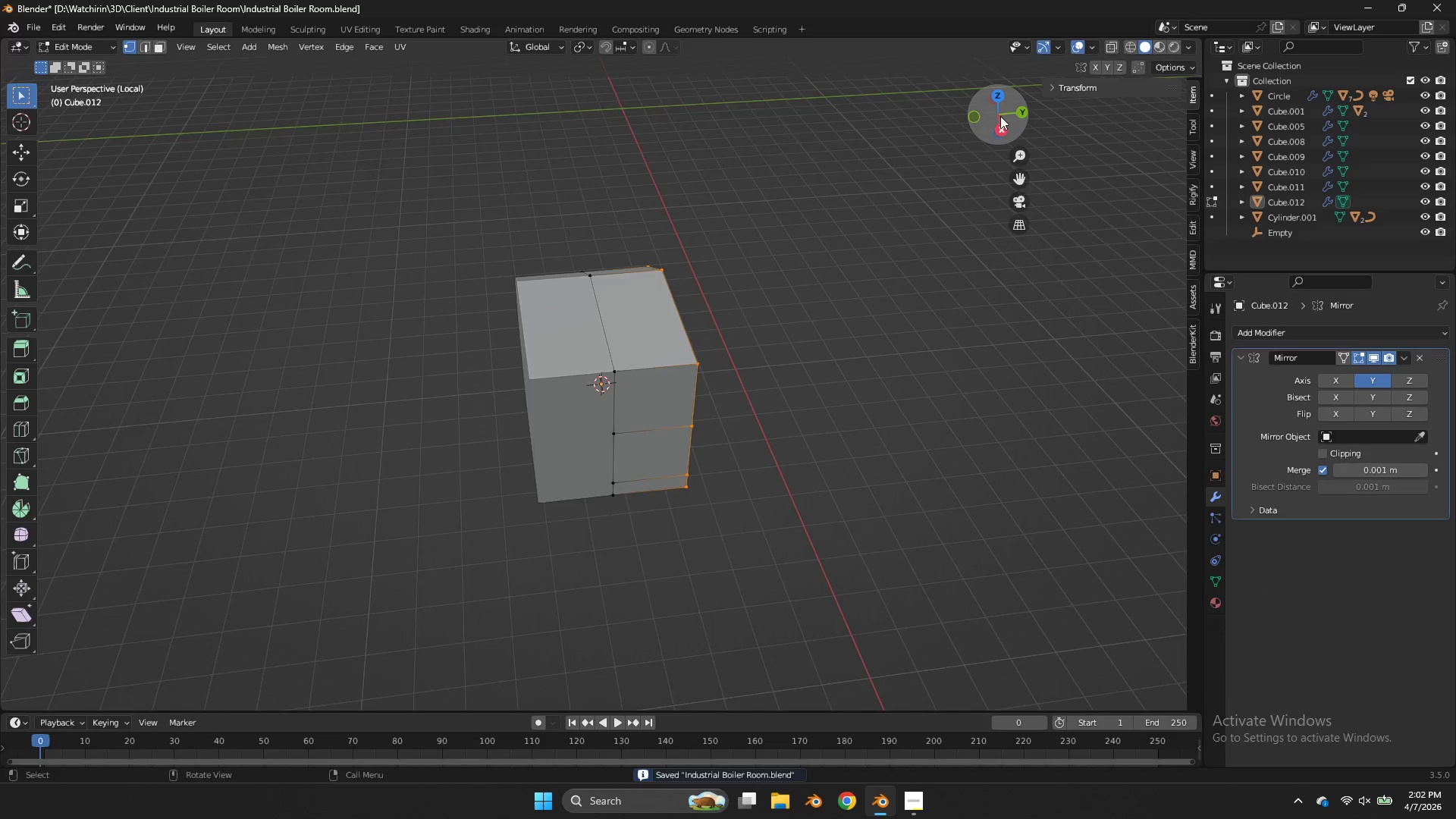 
left_click_drag(start_coordinate=[1000, 116], to_coordinate=[950, 79])
 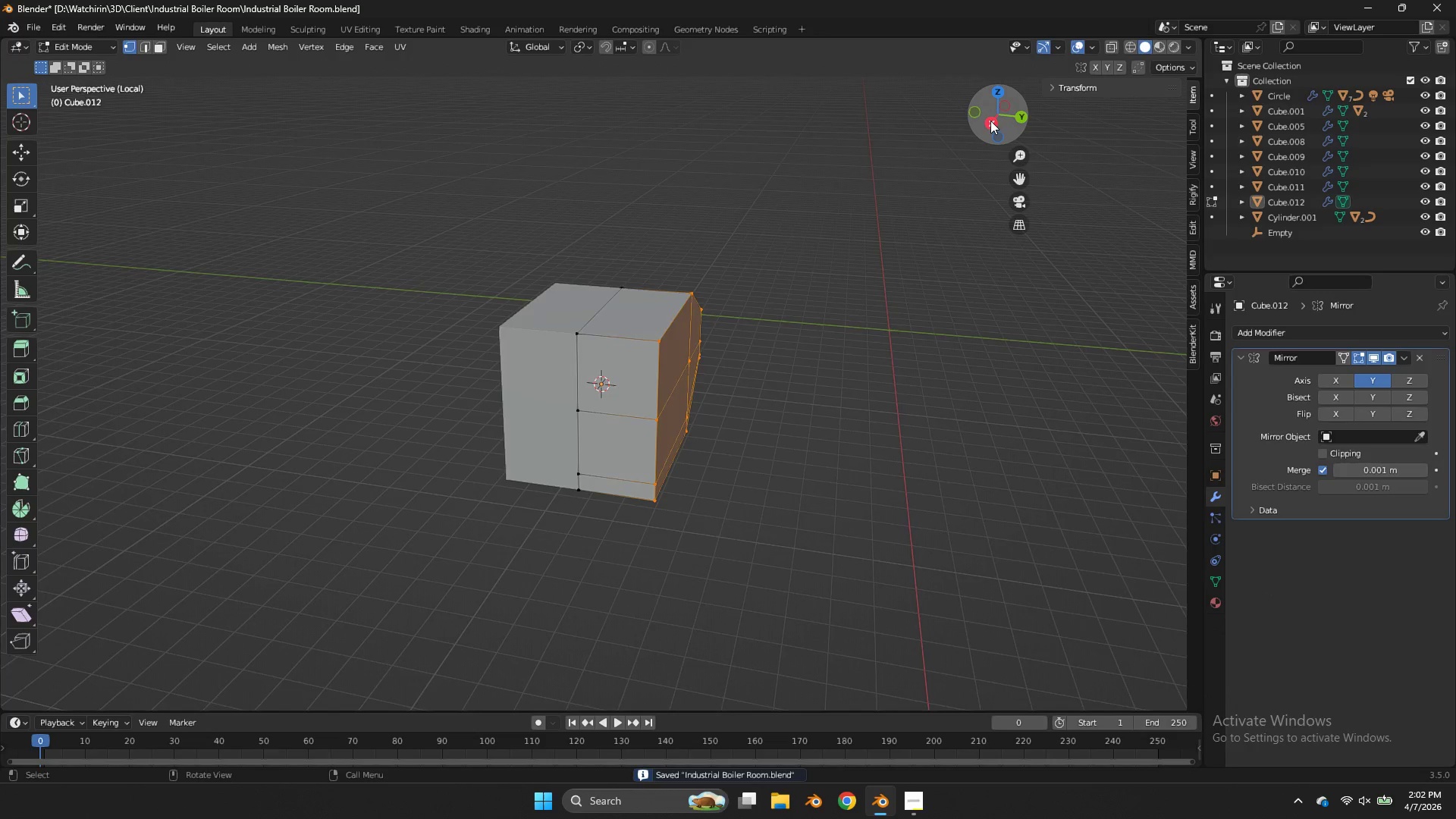 
left_click([990, 121])
 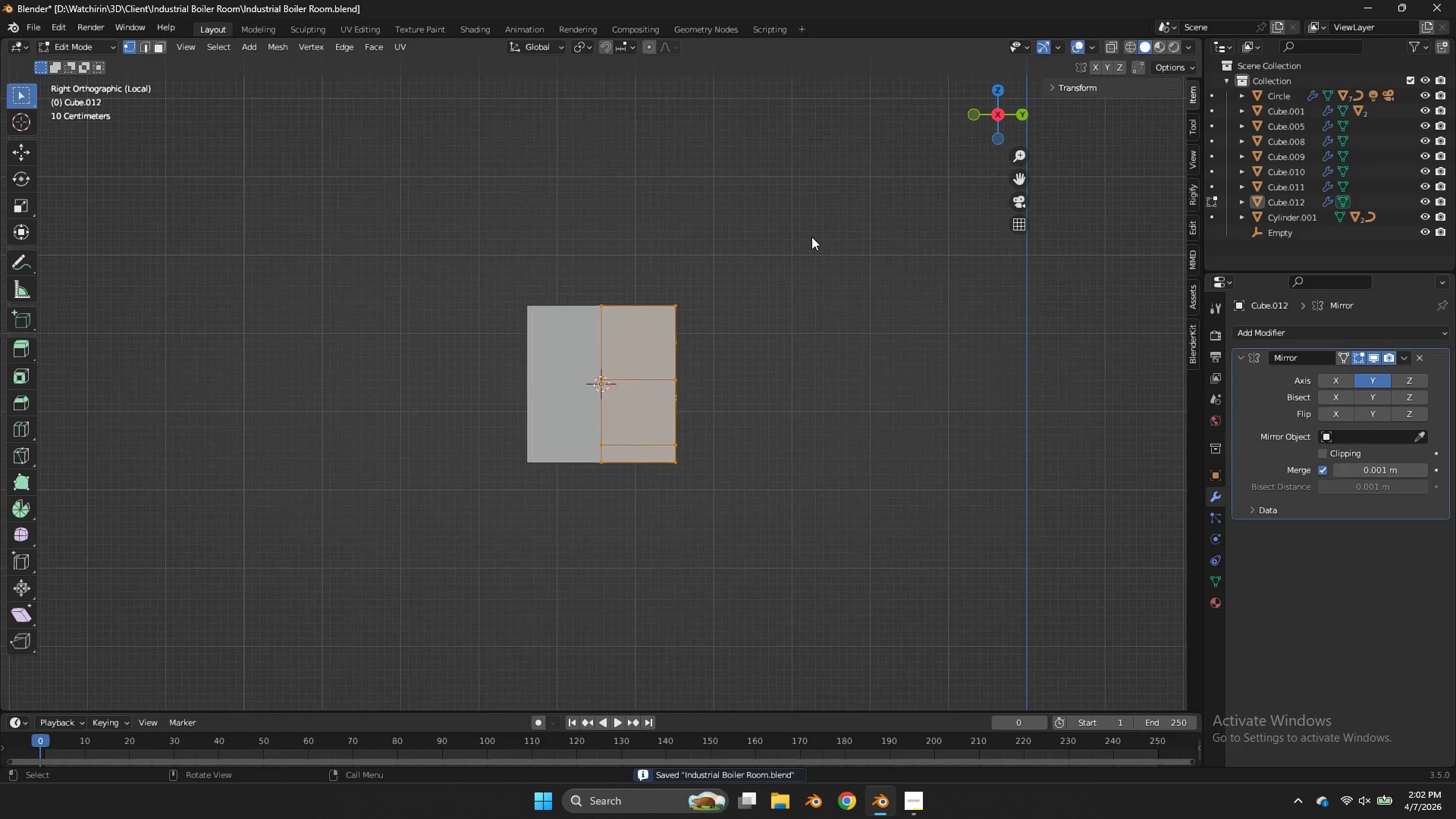 
type(asz)
 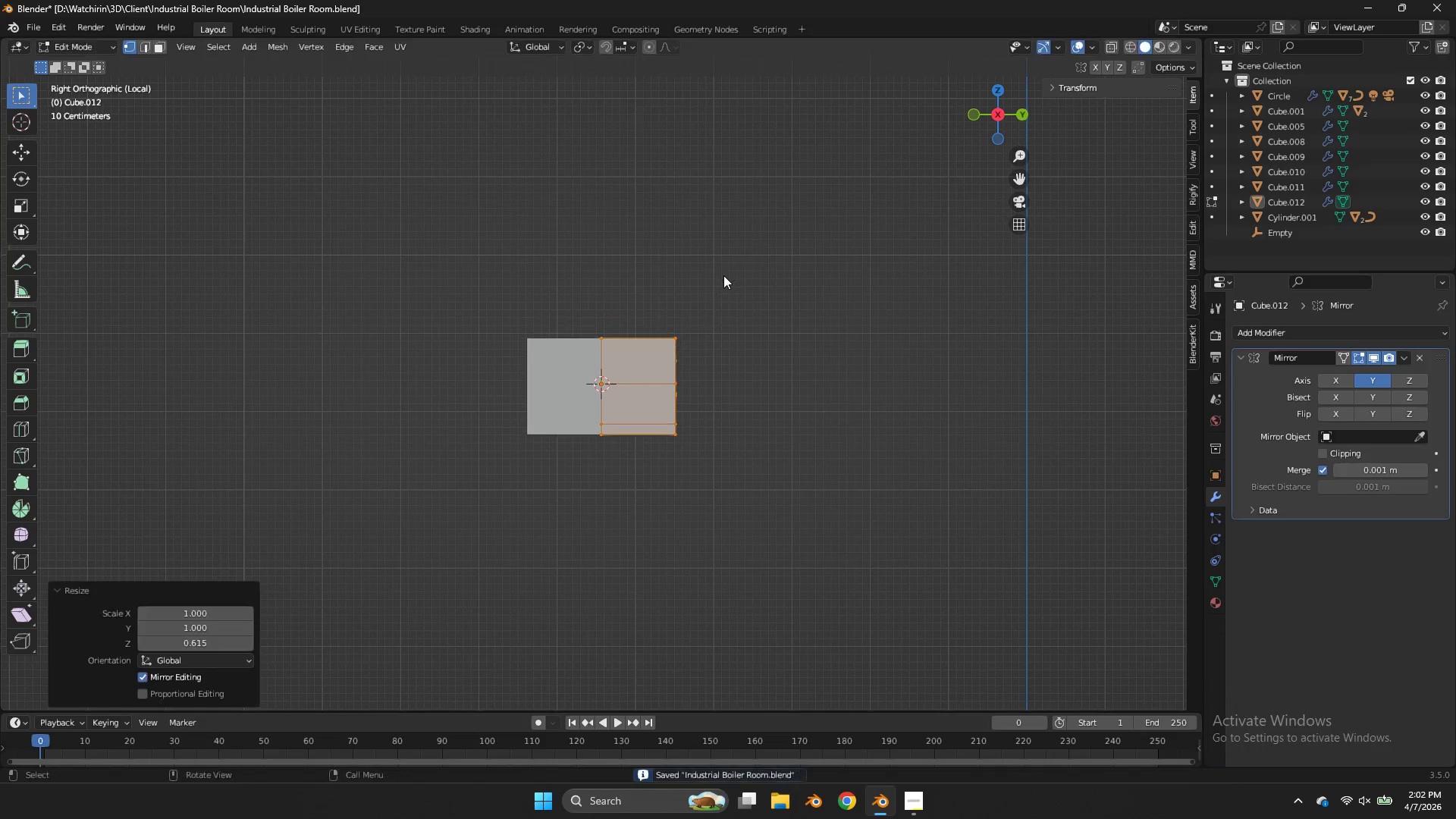 
left_click([723, 275])
 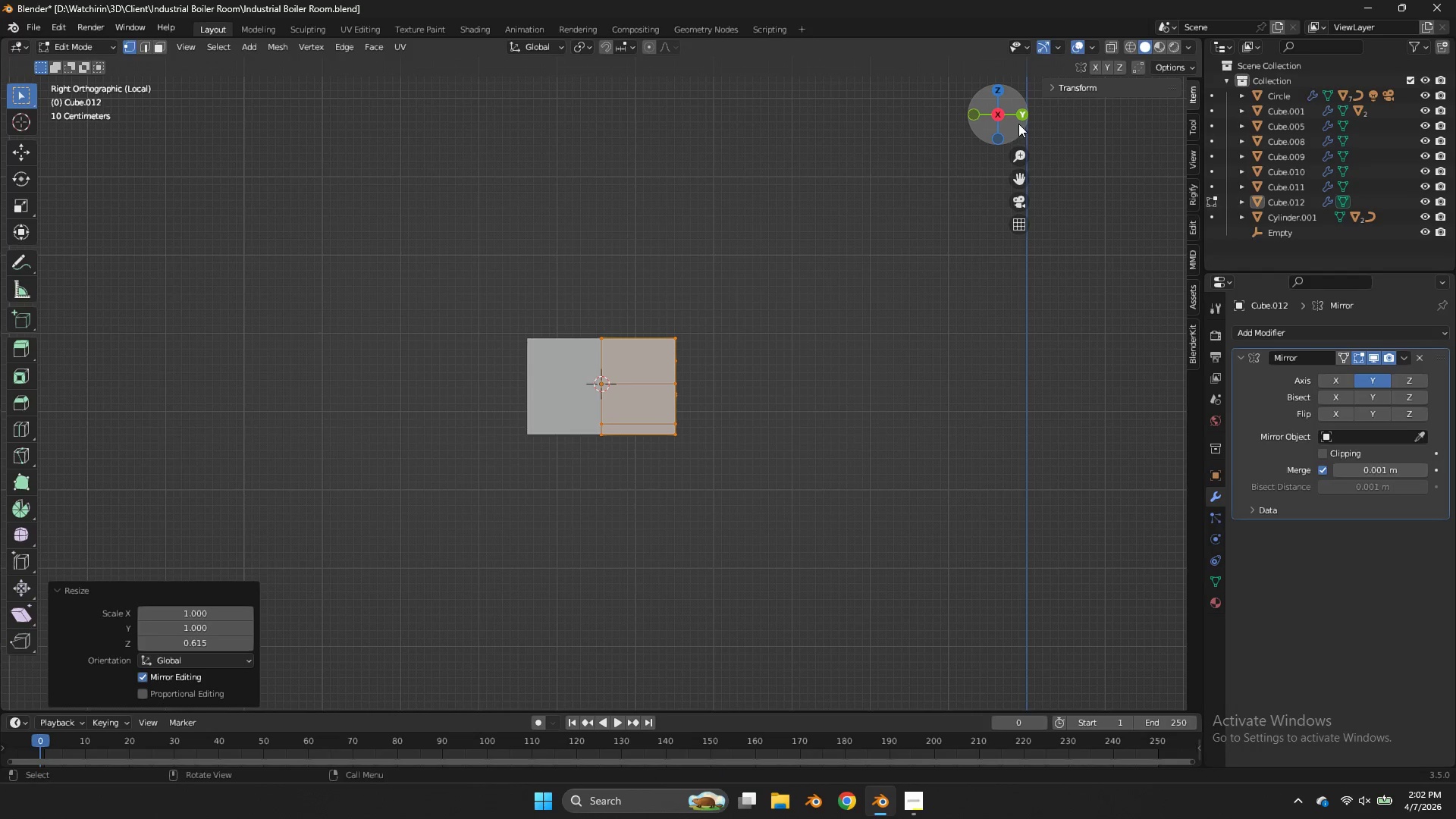 
left_click([1020, 124])
 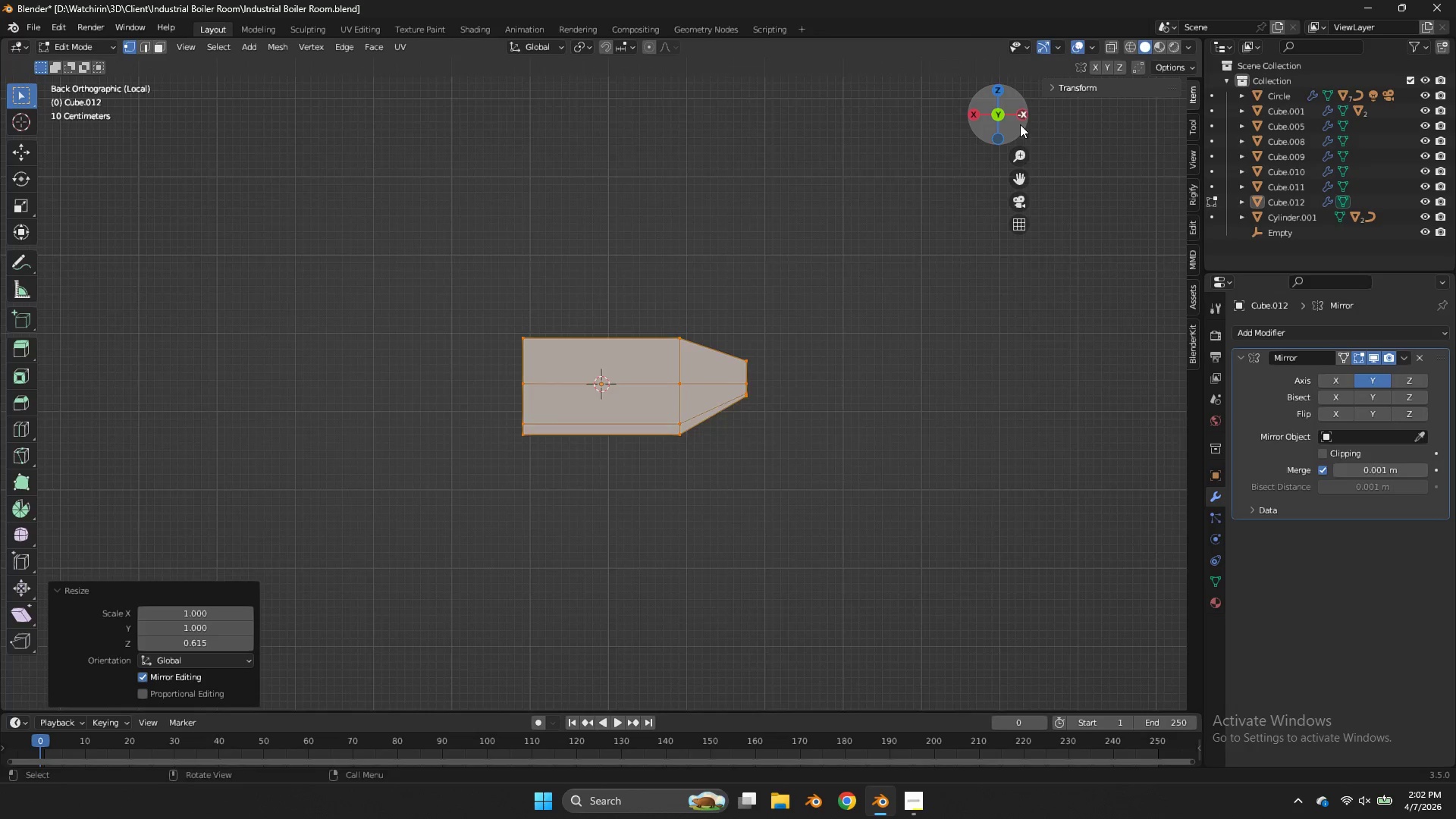 
left_click_drag(start_coordinate=[1020, 124], to_coordinate=[1134, 127])
 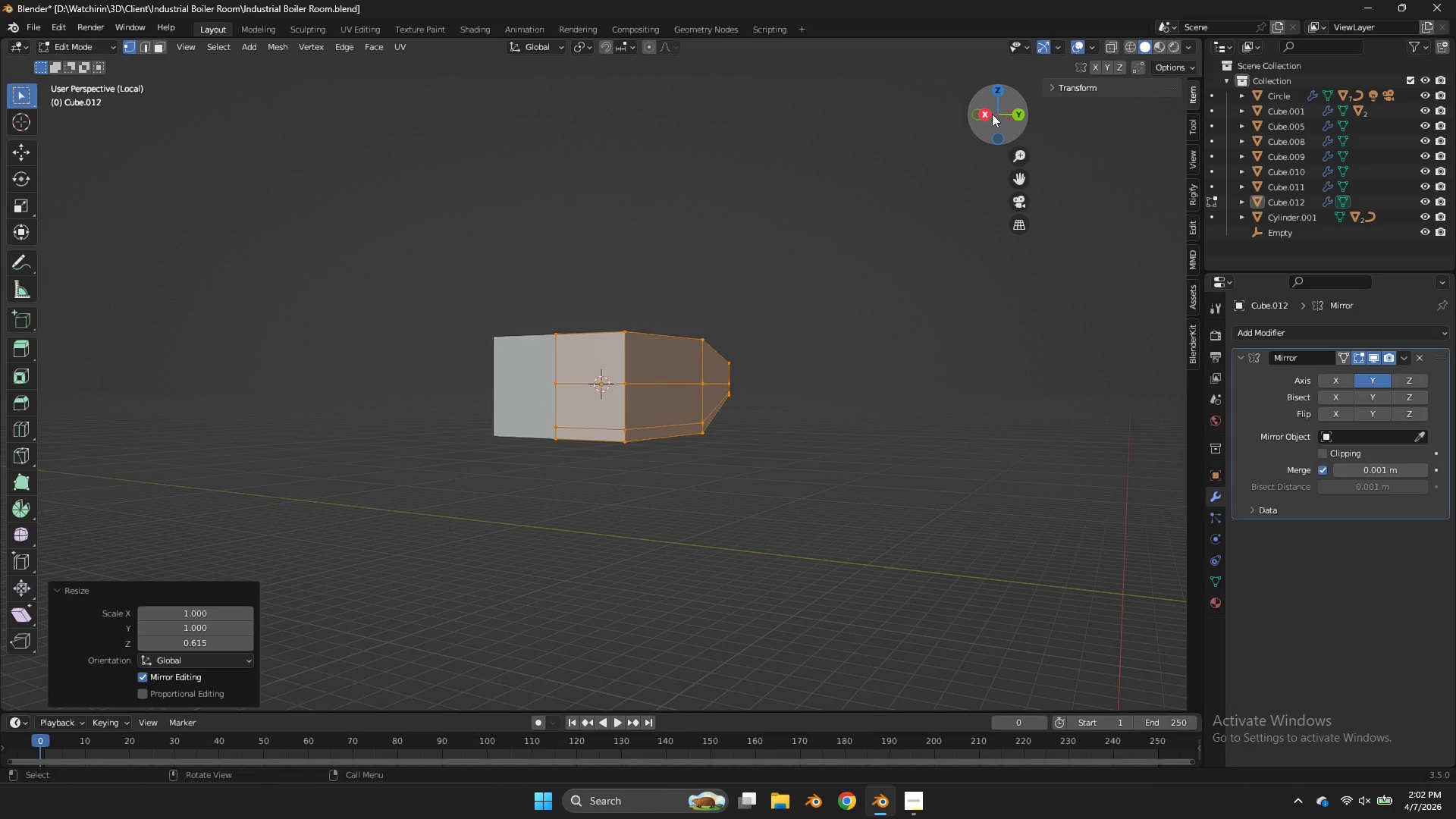 
left_click([988, 112])
 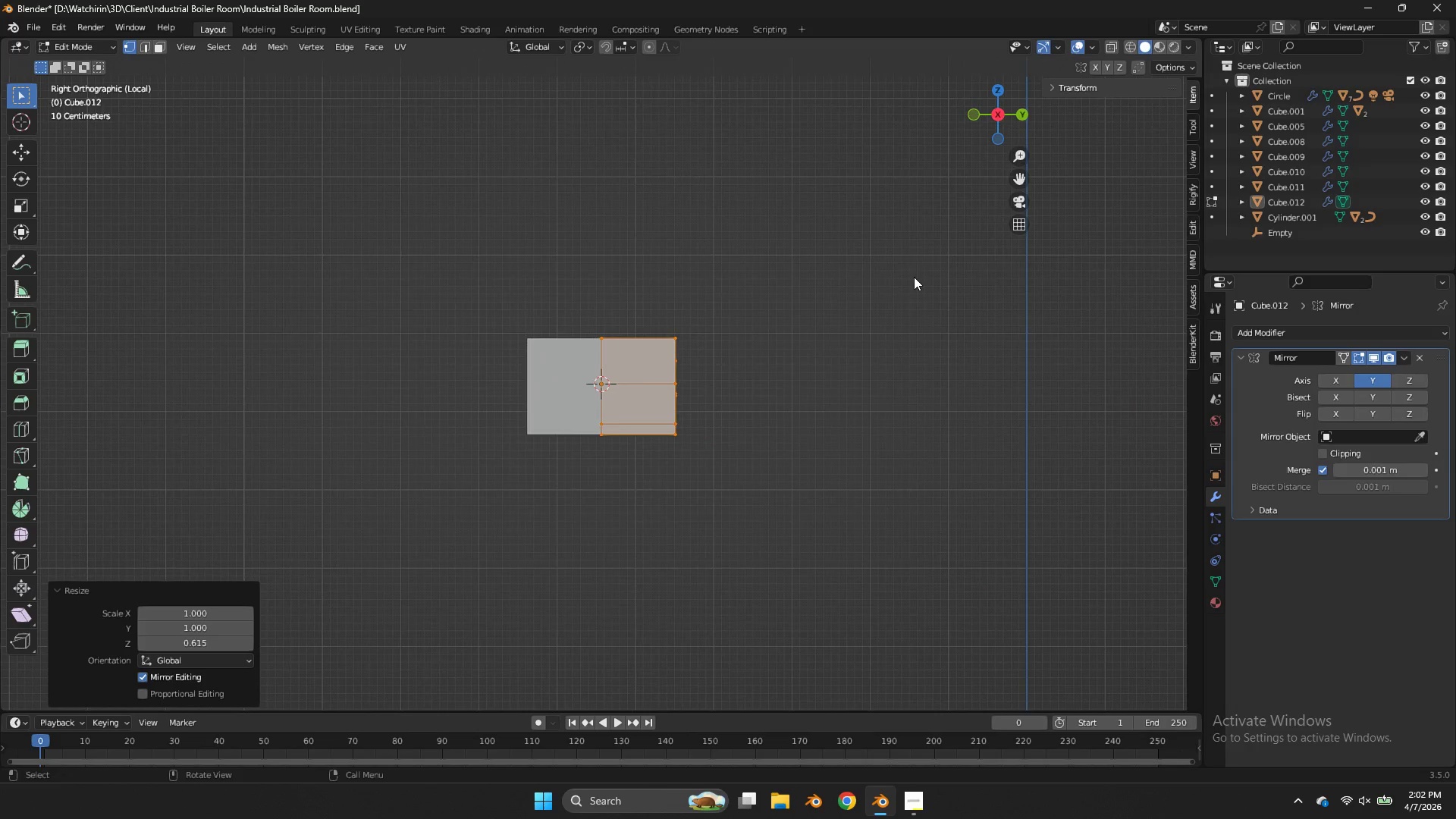 
type(sty)
 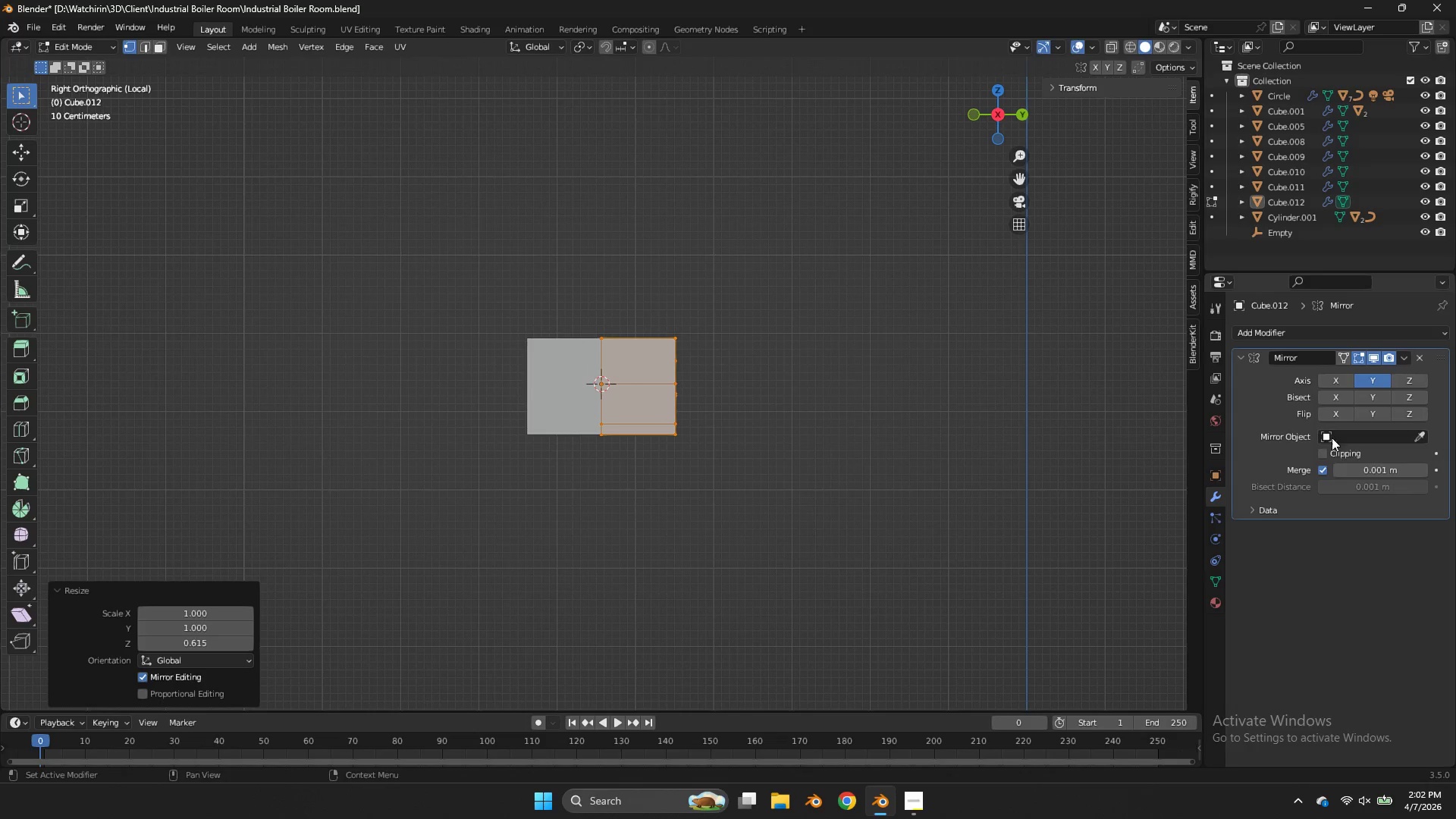 
left_click([1339, 451])
 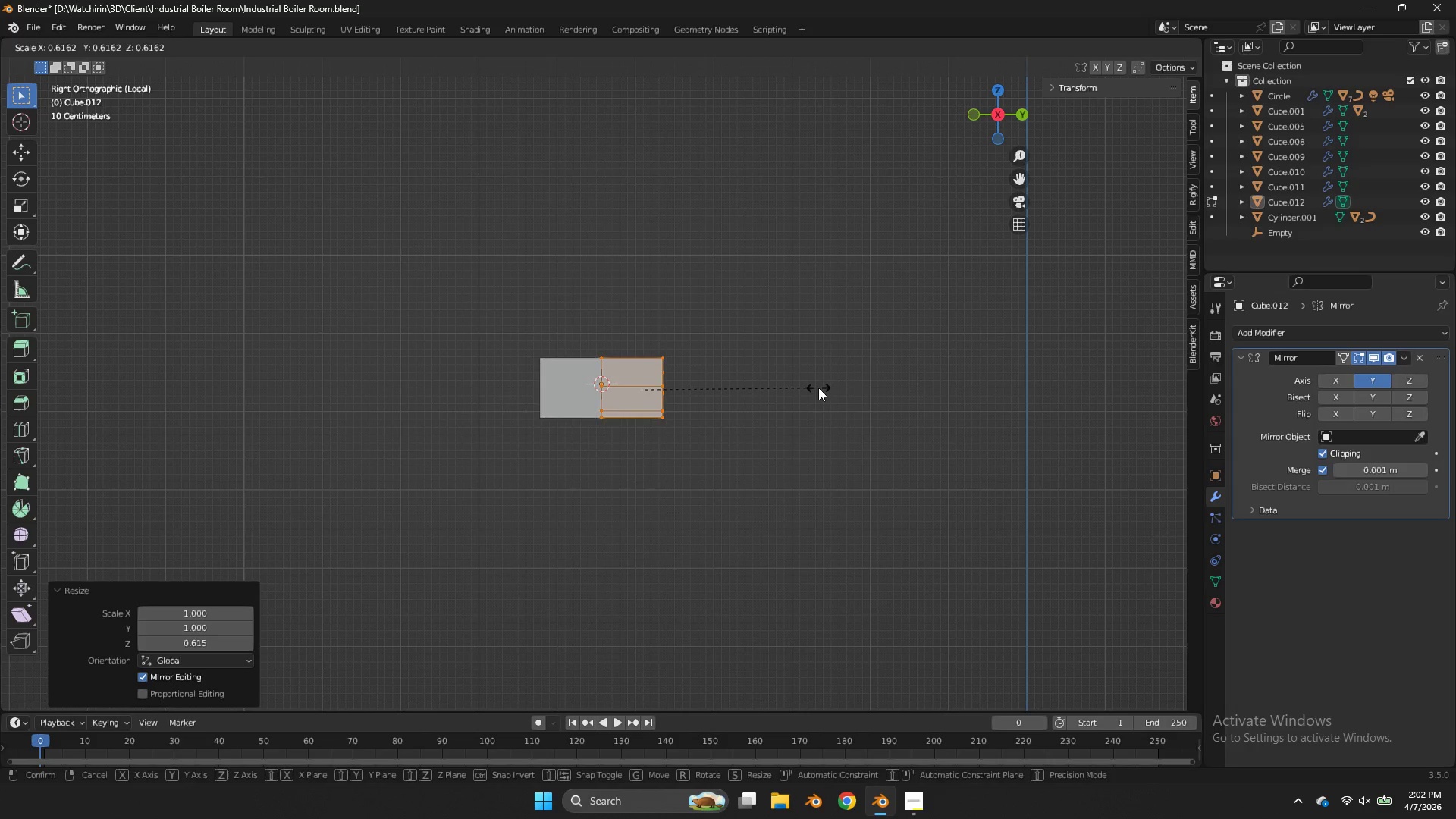 
type(sysz)
 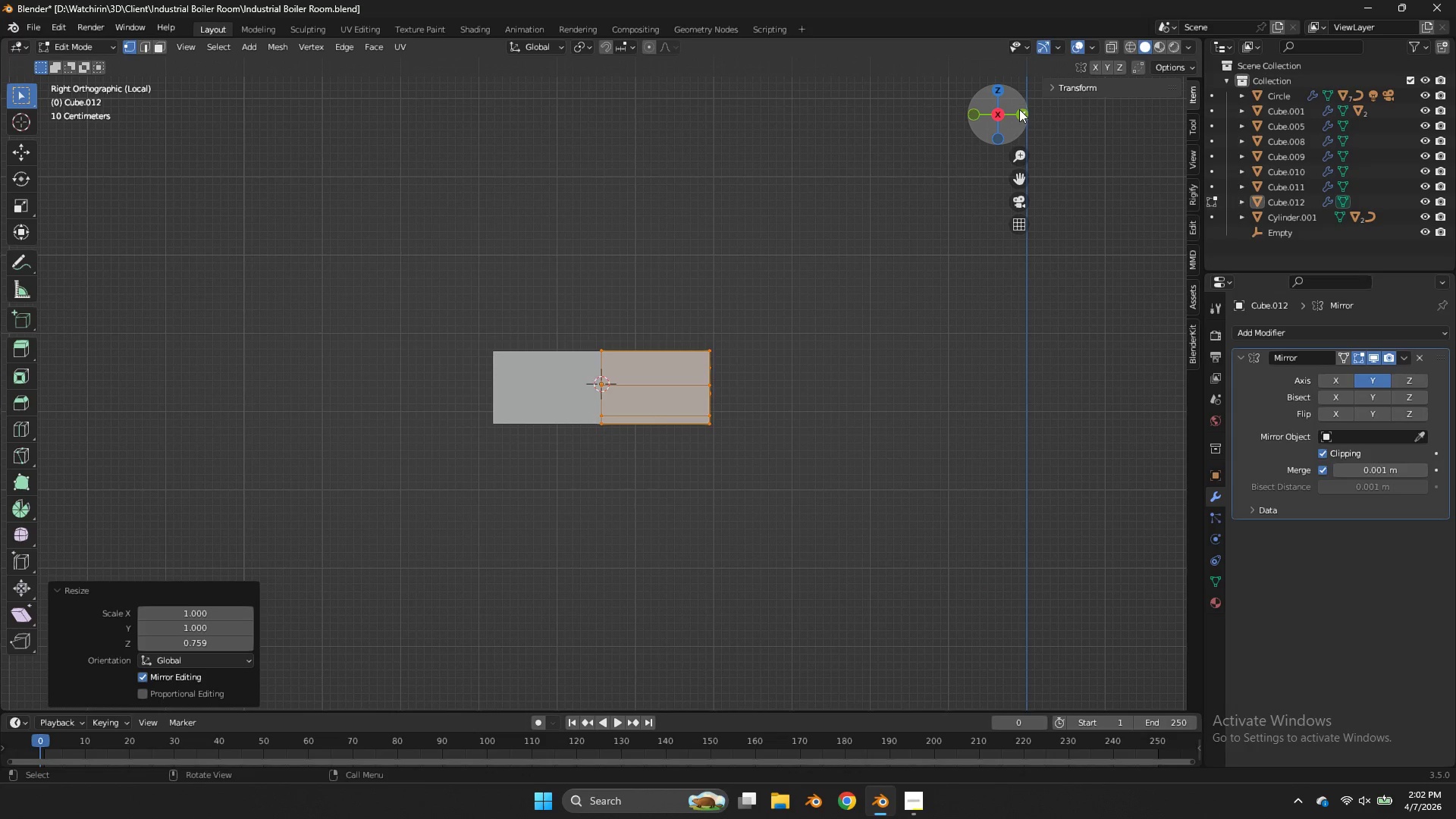 
key(Control+ControlLeft)
 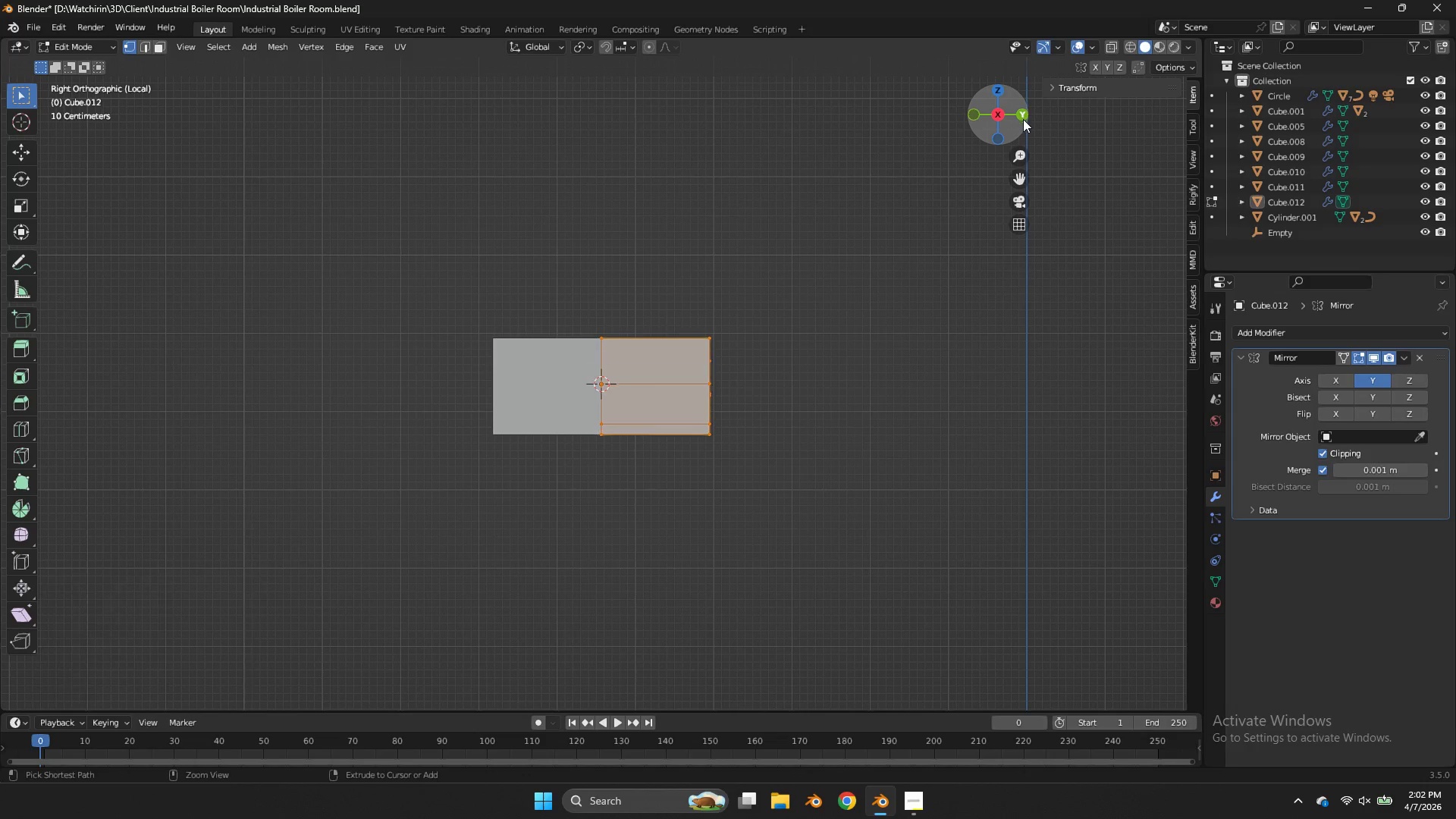 
key(Control+Z)
 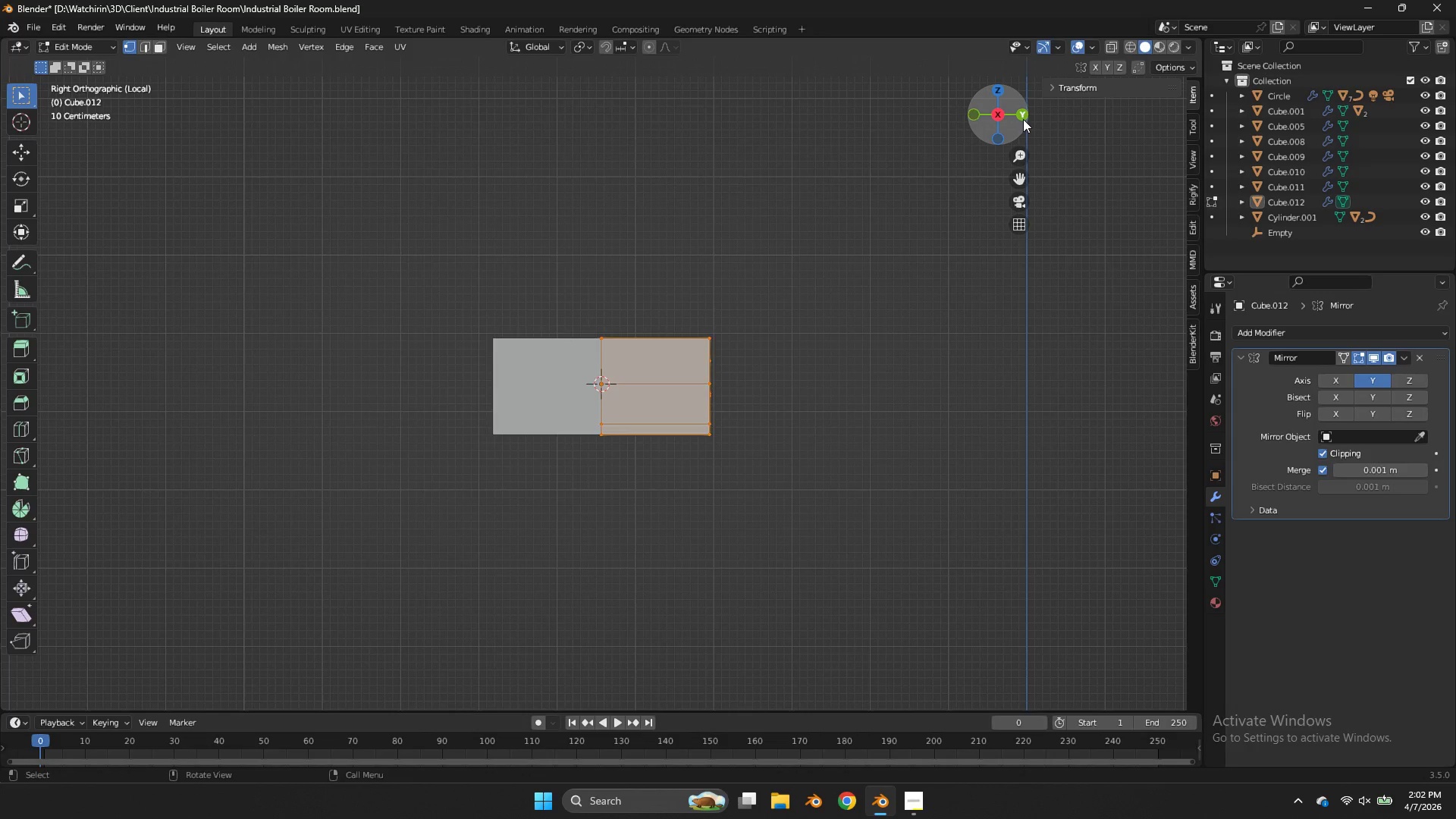 
left_click([1023, 119])
 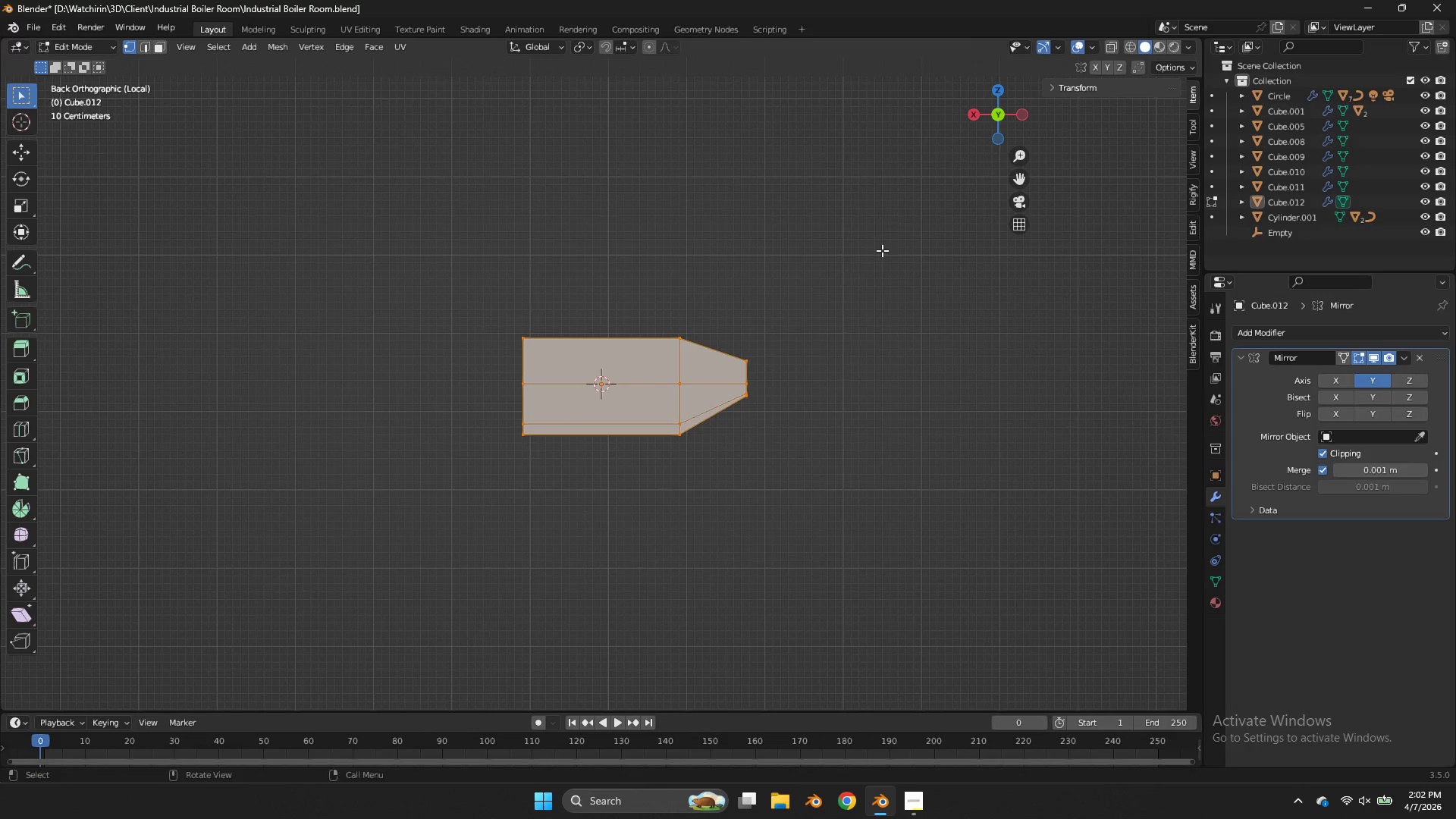 
type(sz)
 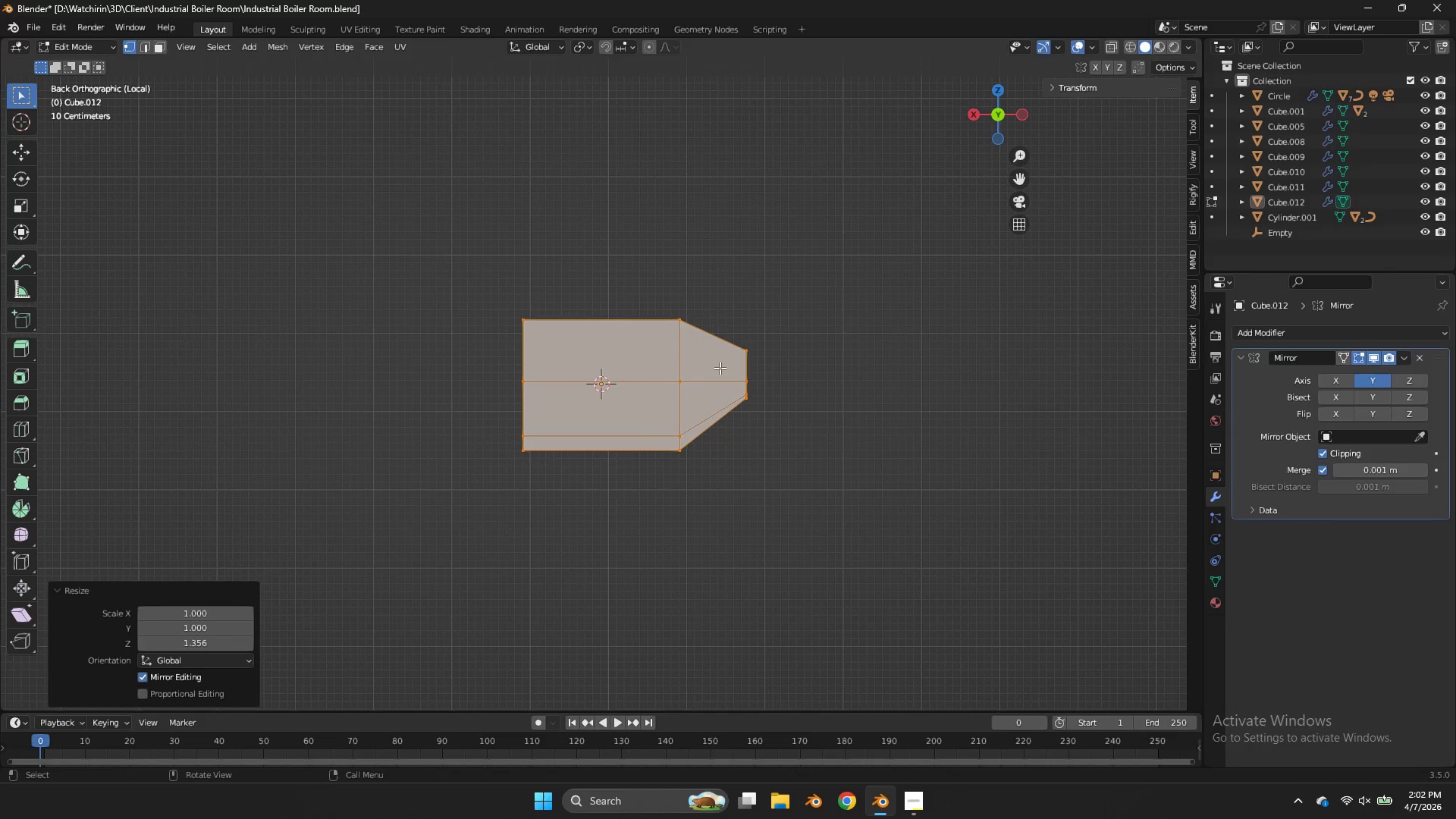 
hold_key(key=AltLeft, duration=0.67)
left_click([611, 388])
 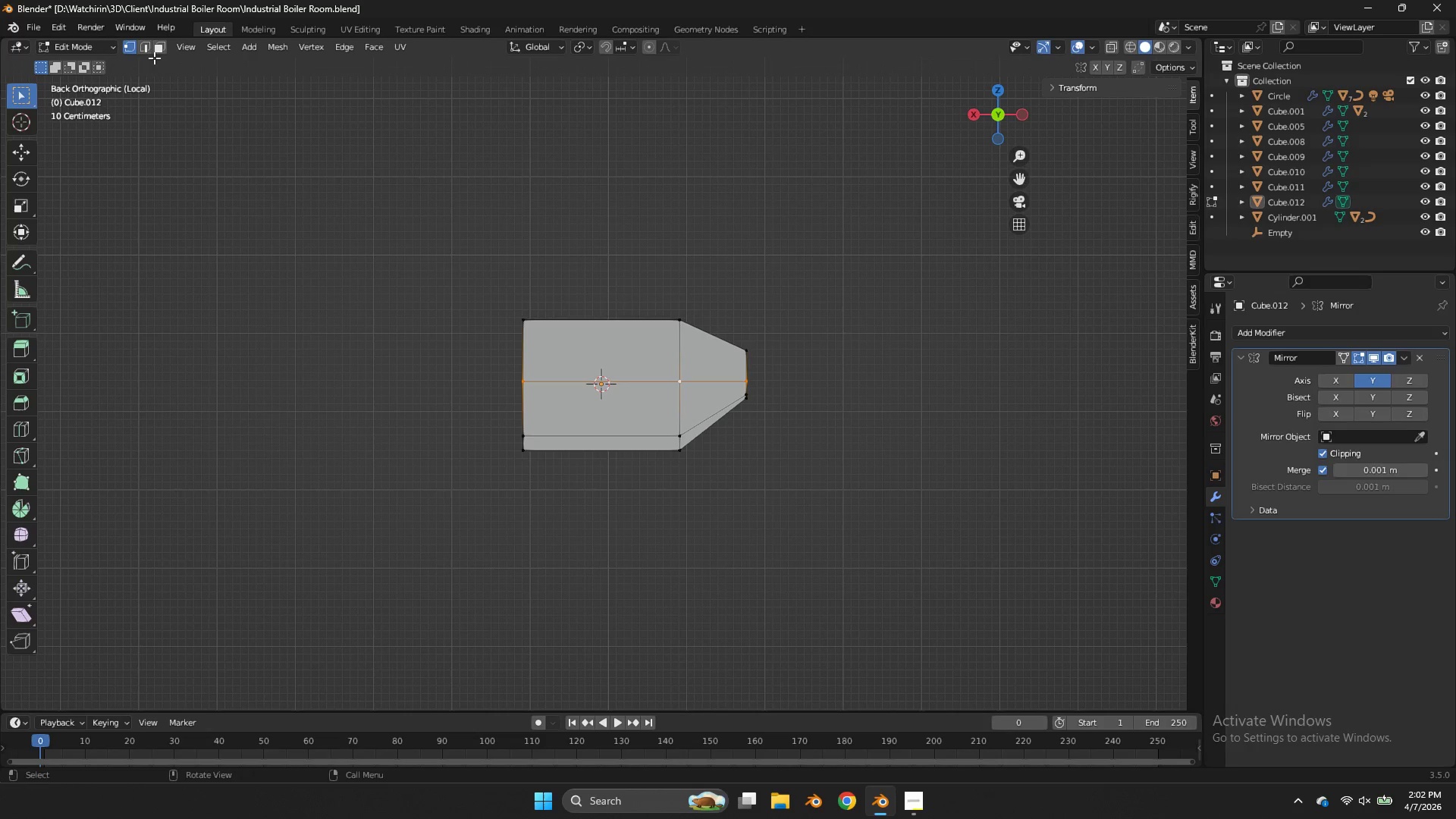 
left_click([151, 49])
 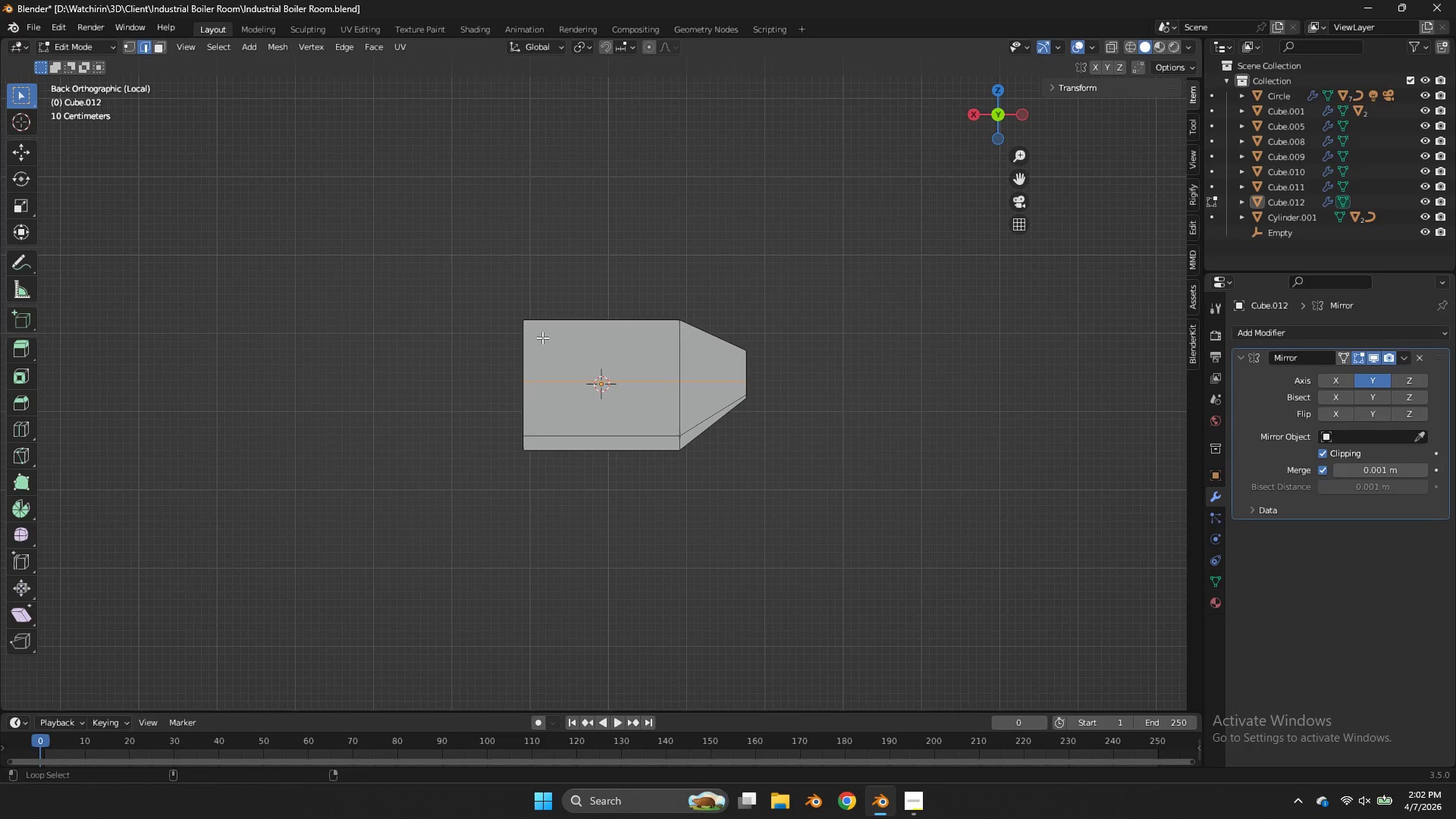 
hold_key(key=ShiftLeft, duration=1.09)
hold_key(key=AltLeft, duration=1.08)
left_click([587, 426])
 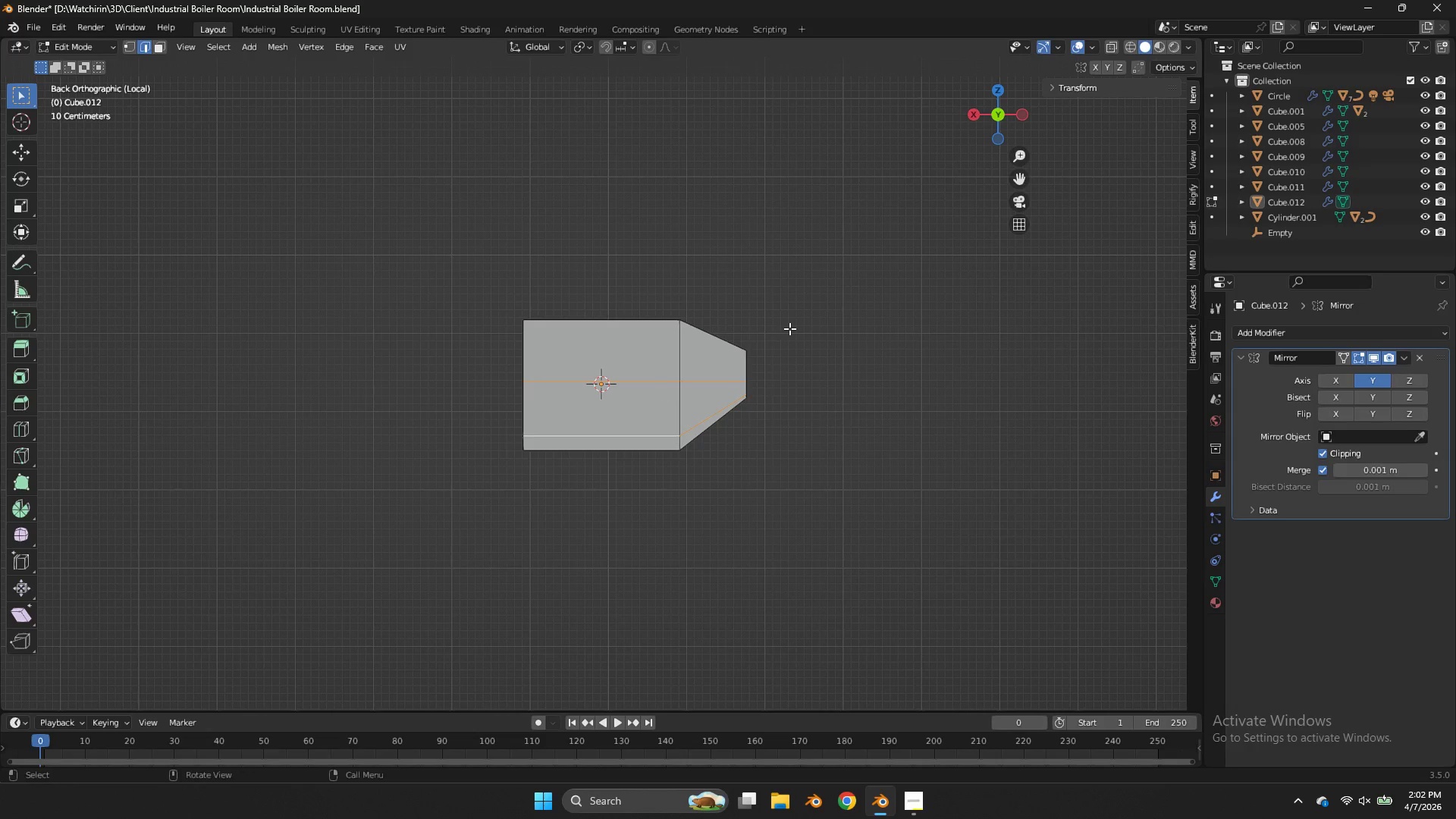 
scroll: coordinate [789, 328], scroll_direction: up, amount: 2.0
 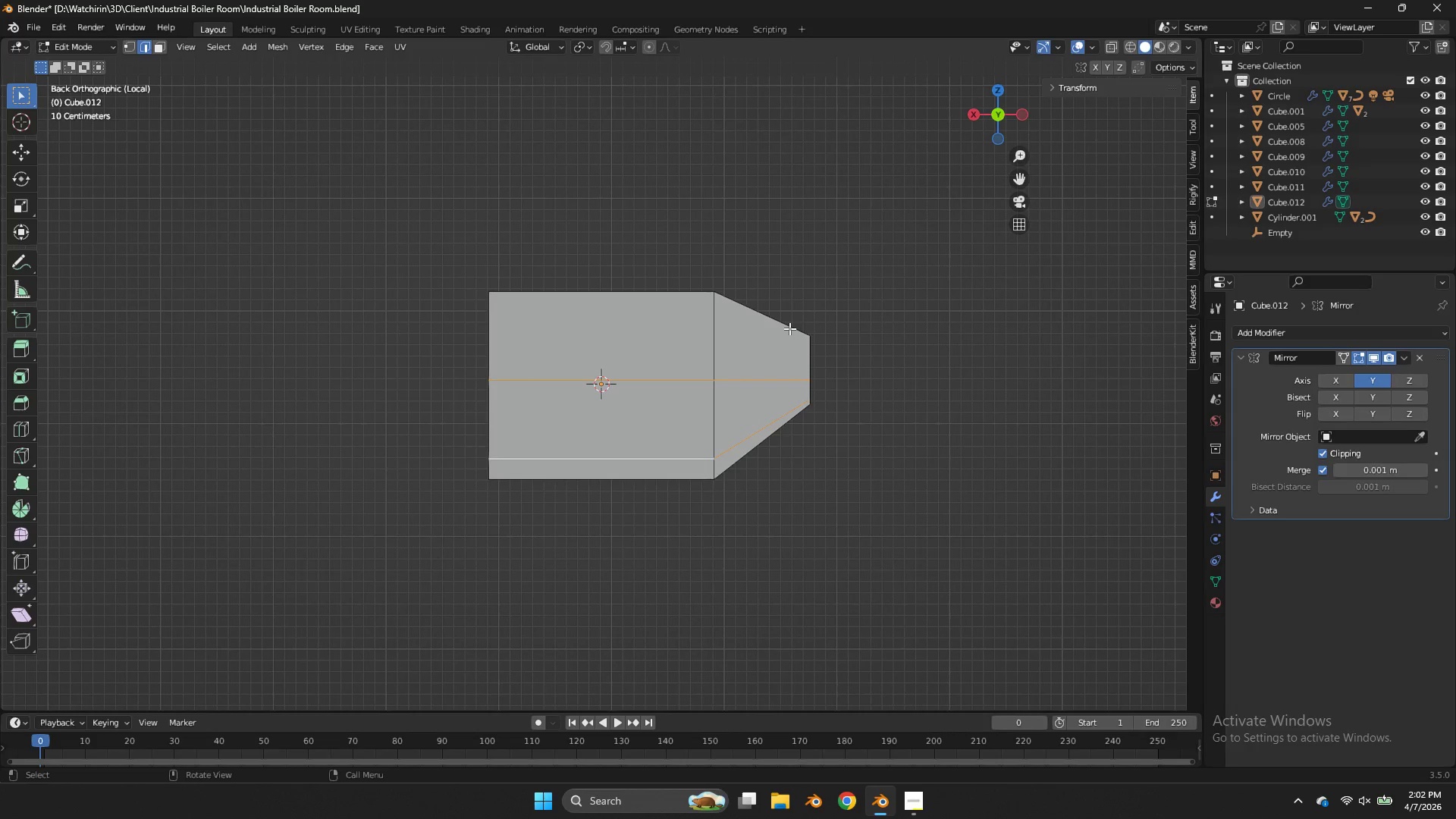 
key(V)
 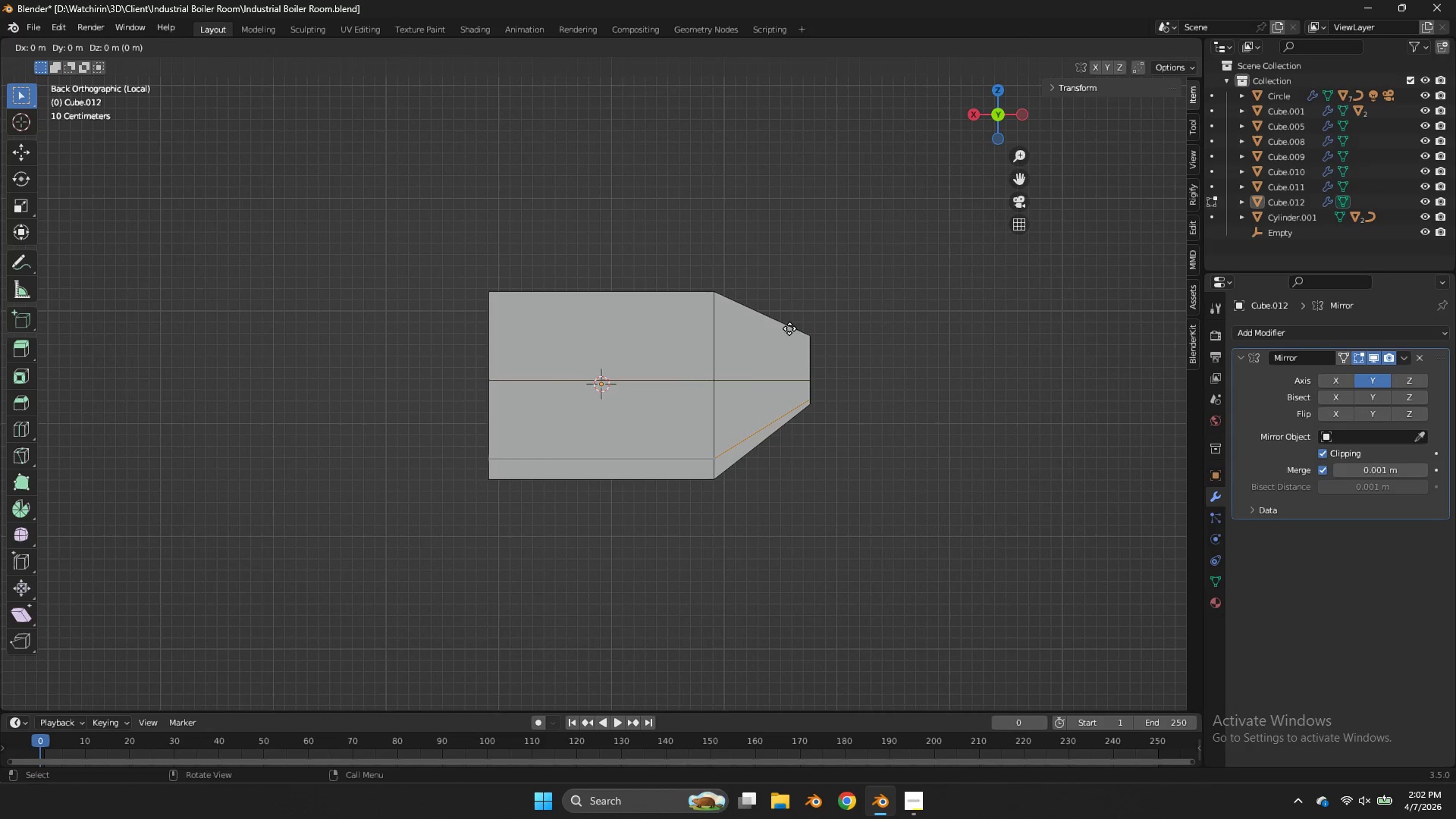 
right_click([789, 328])
 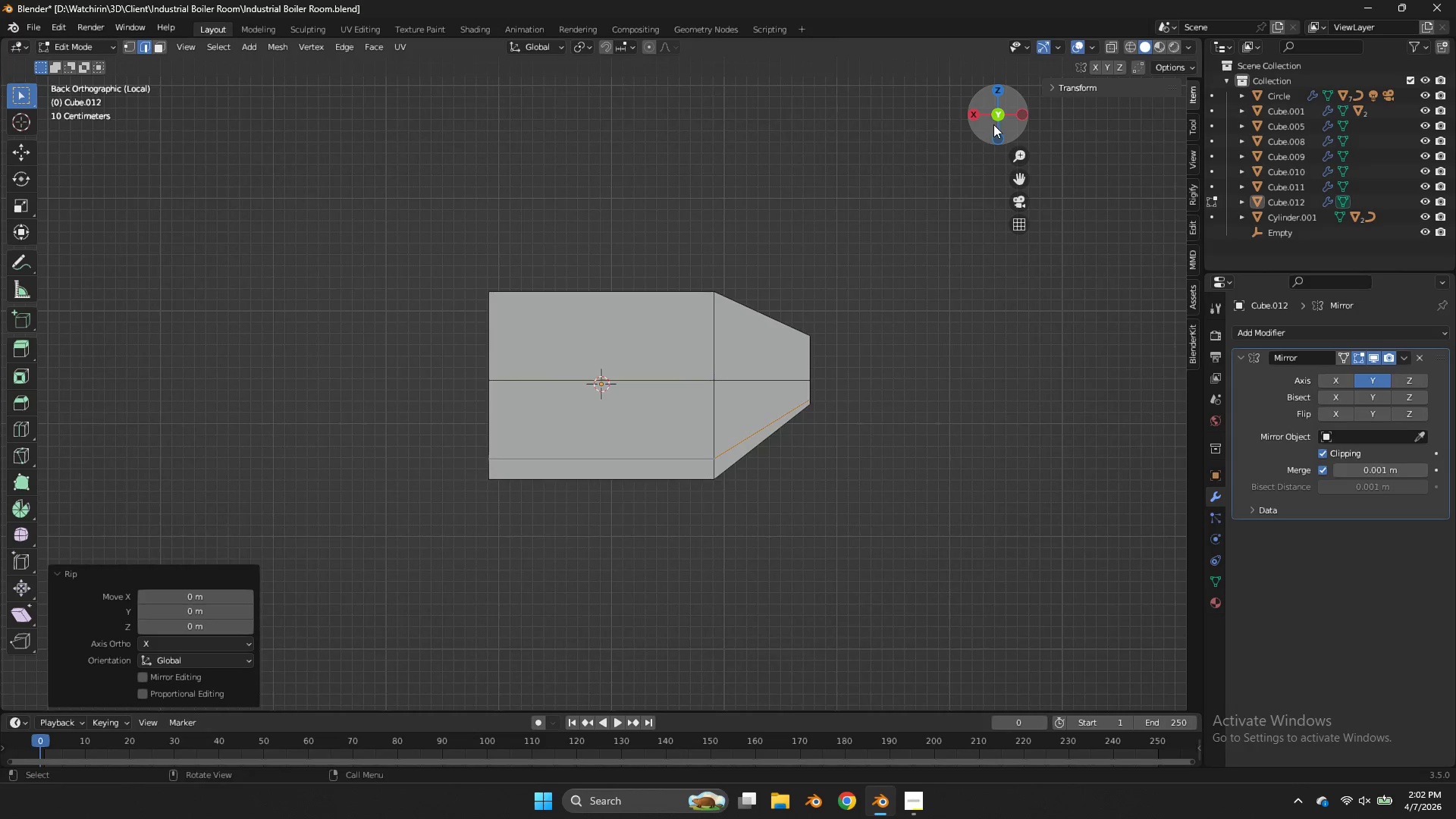 
left_click_drag(start_coordinate=[995, 124], to_coordinate=[1115, 111])
 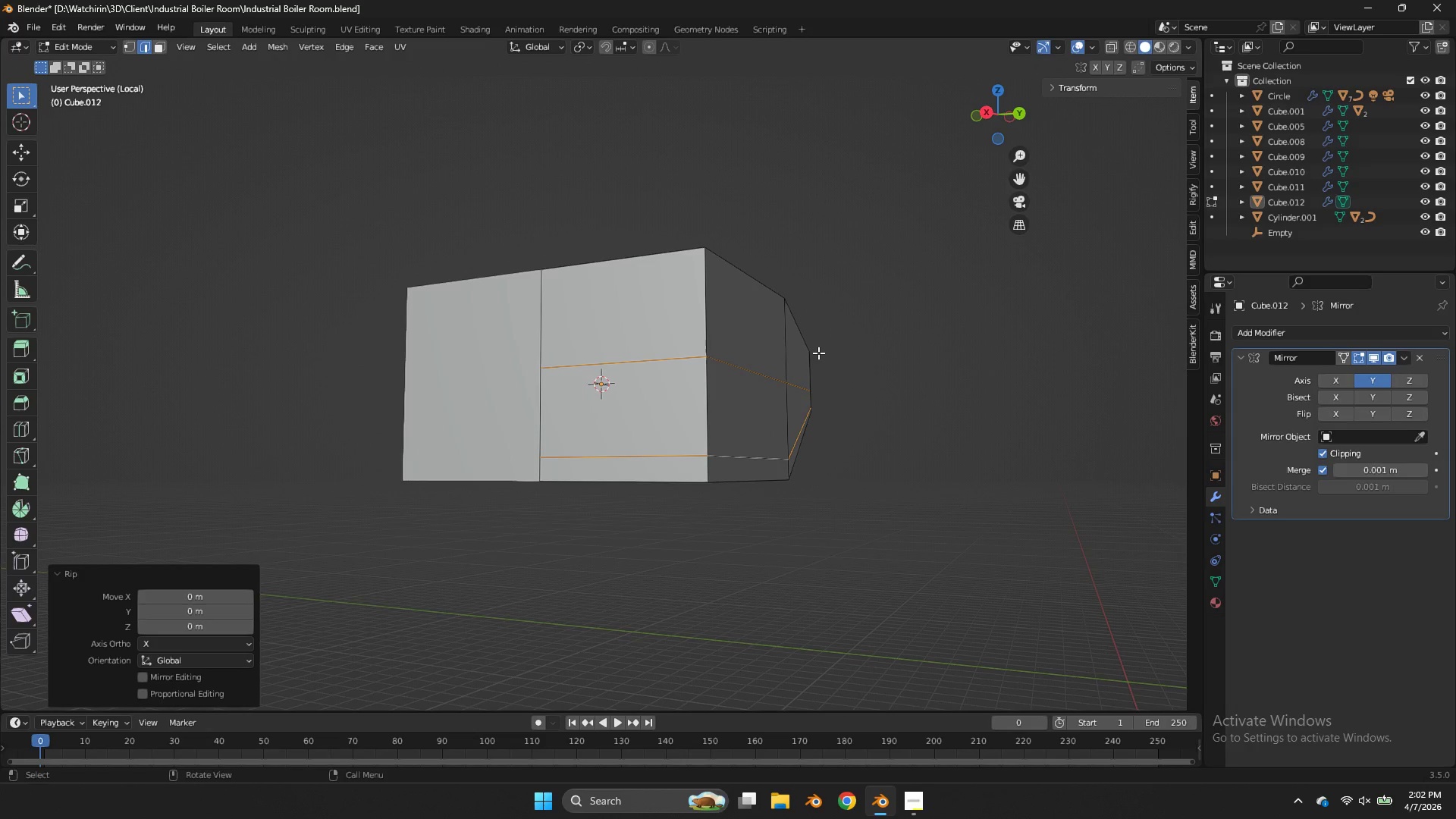 
type(sz)
 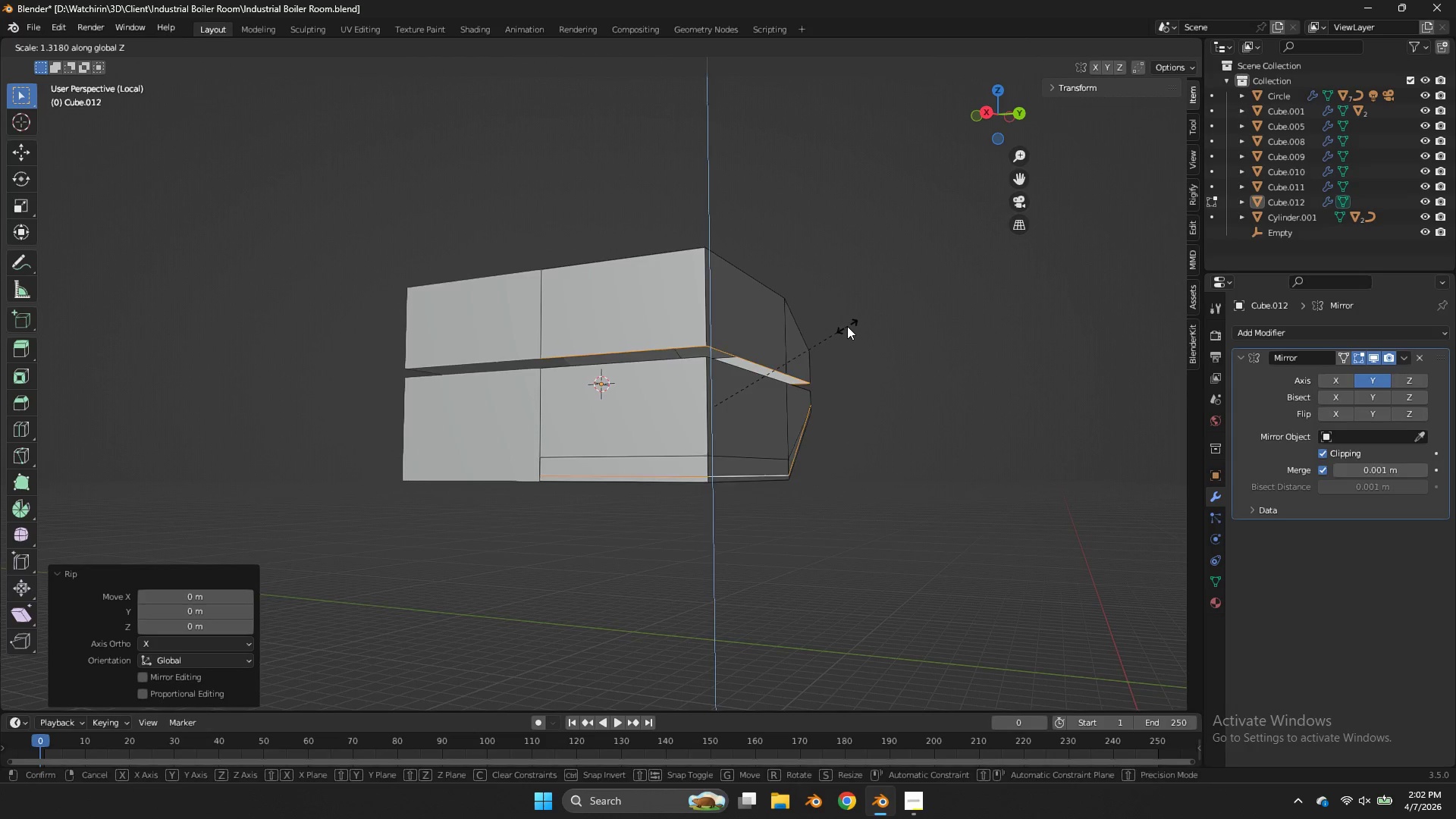 
right_click([847, 326])
 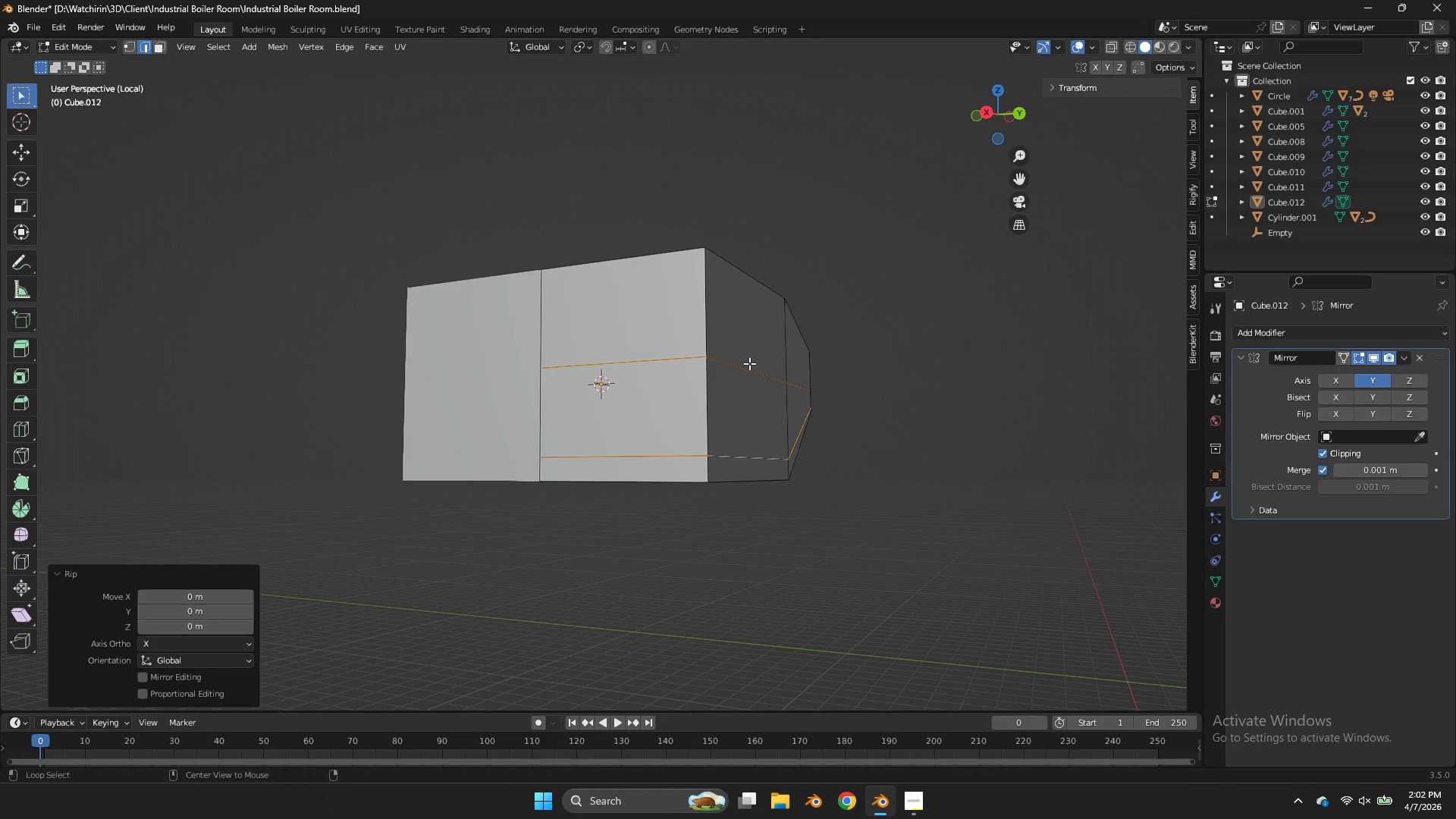 
hold_key(key=AltLeft, duration=1.31)
left_click([749, 363])
 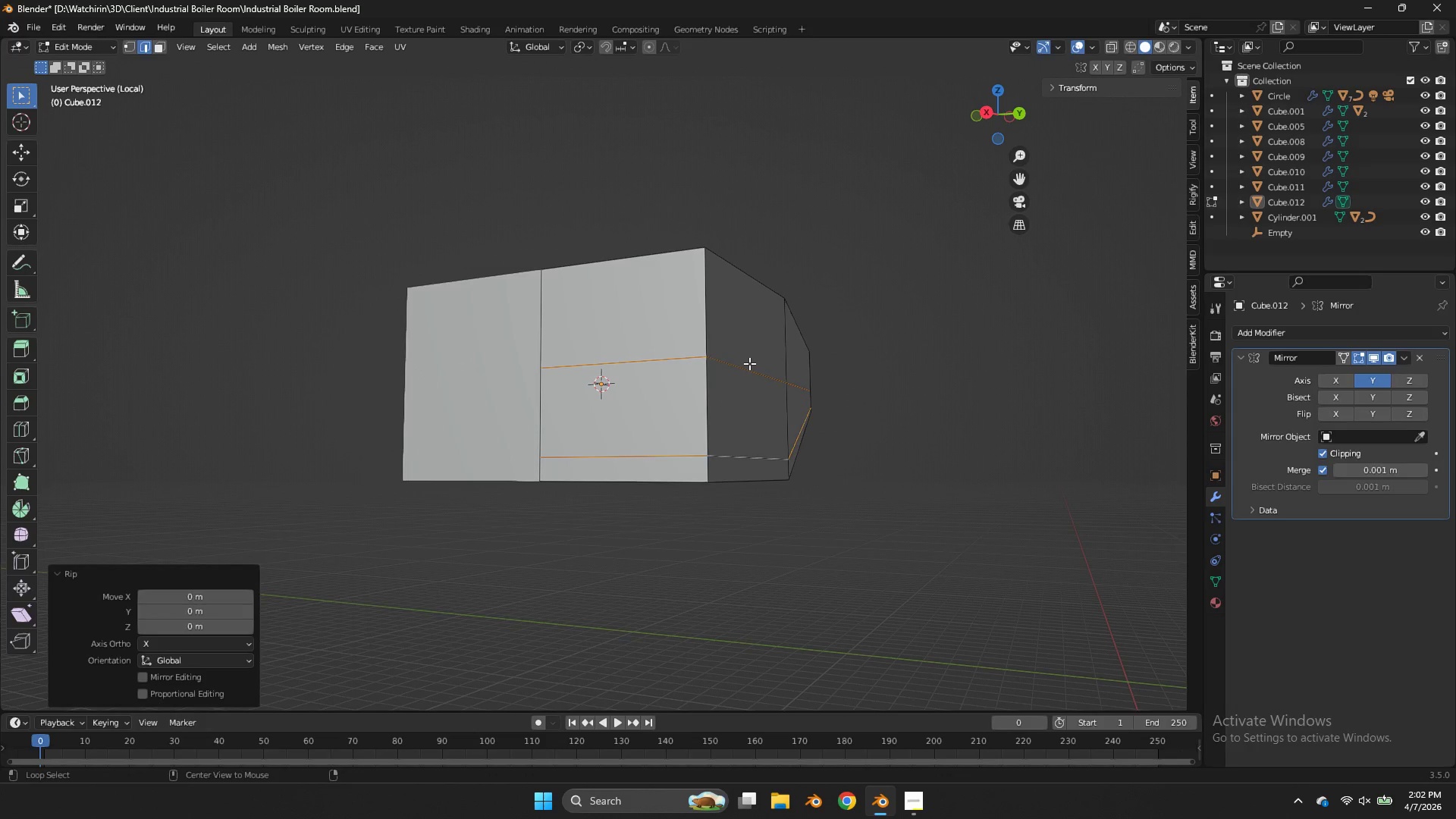 
hold_key(key=ShiftLeft, duration=0.42)
left_click([747, 370])
 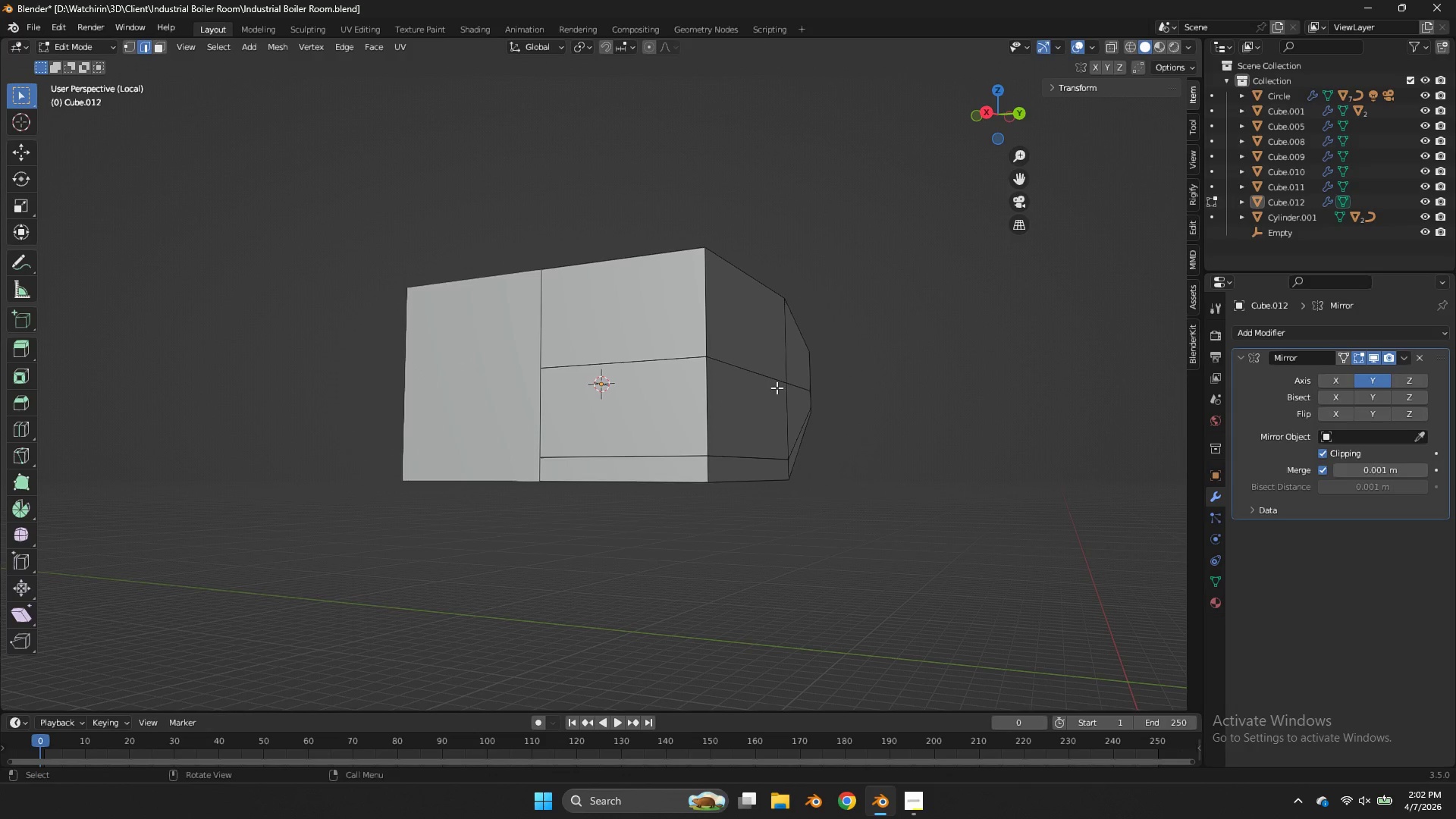 
left_click([770, 390])
 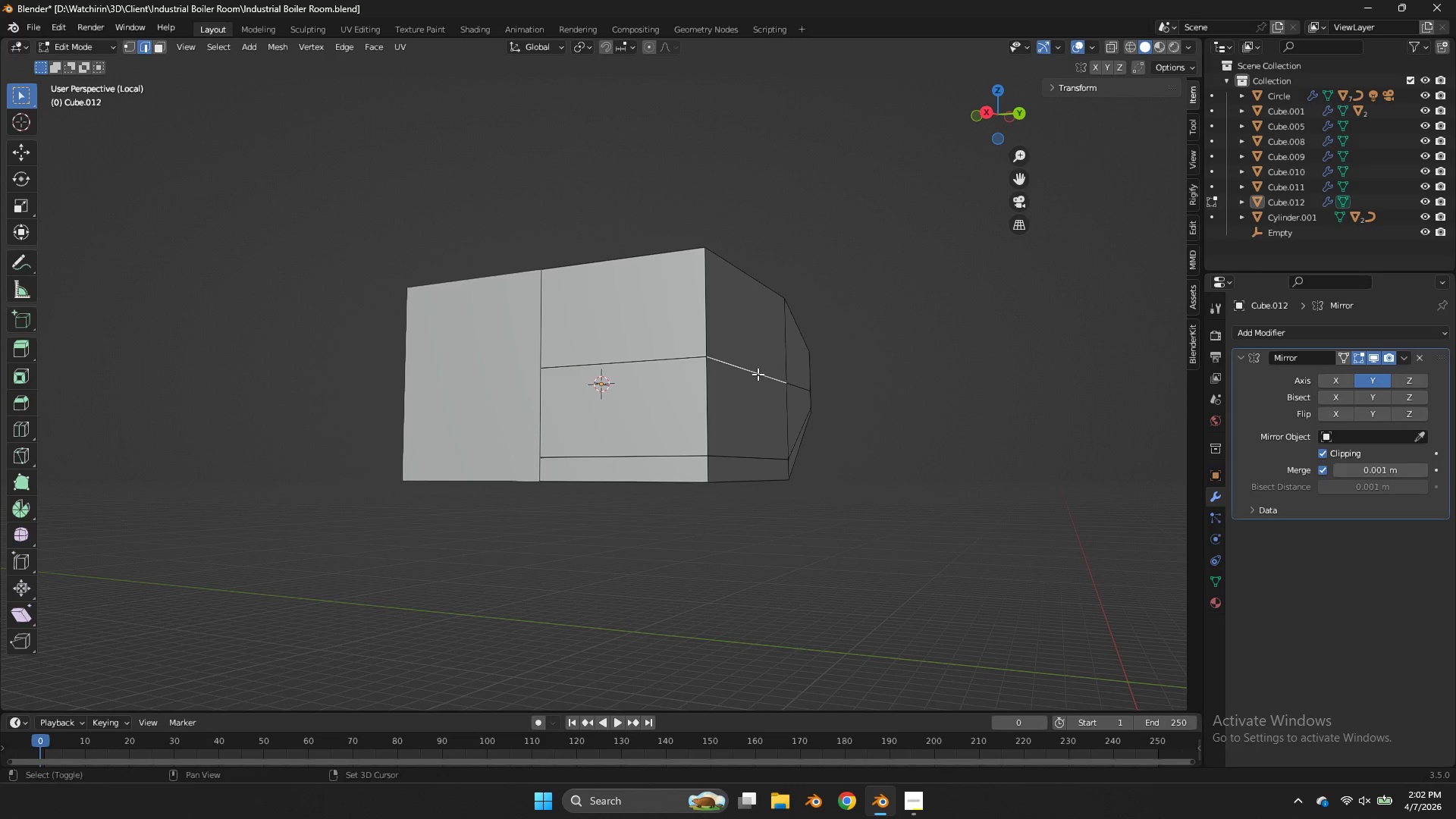 
key(Shift+ShiftLeft)
 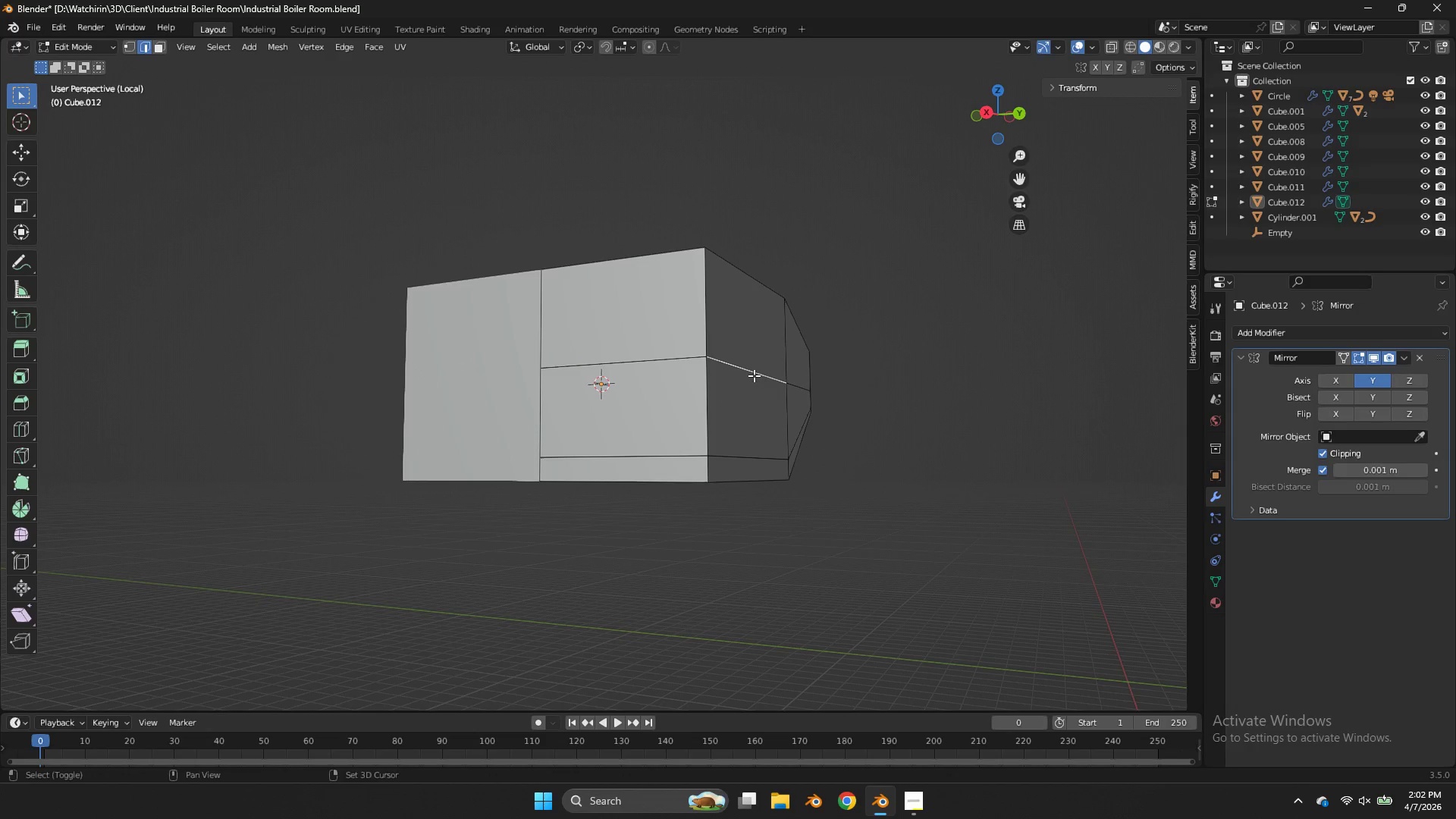 
left_click([754, 375])
 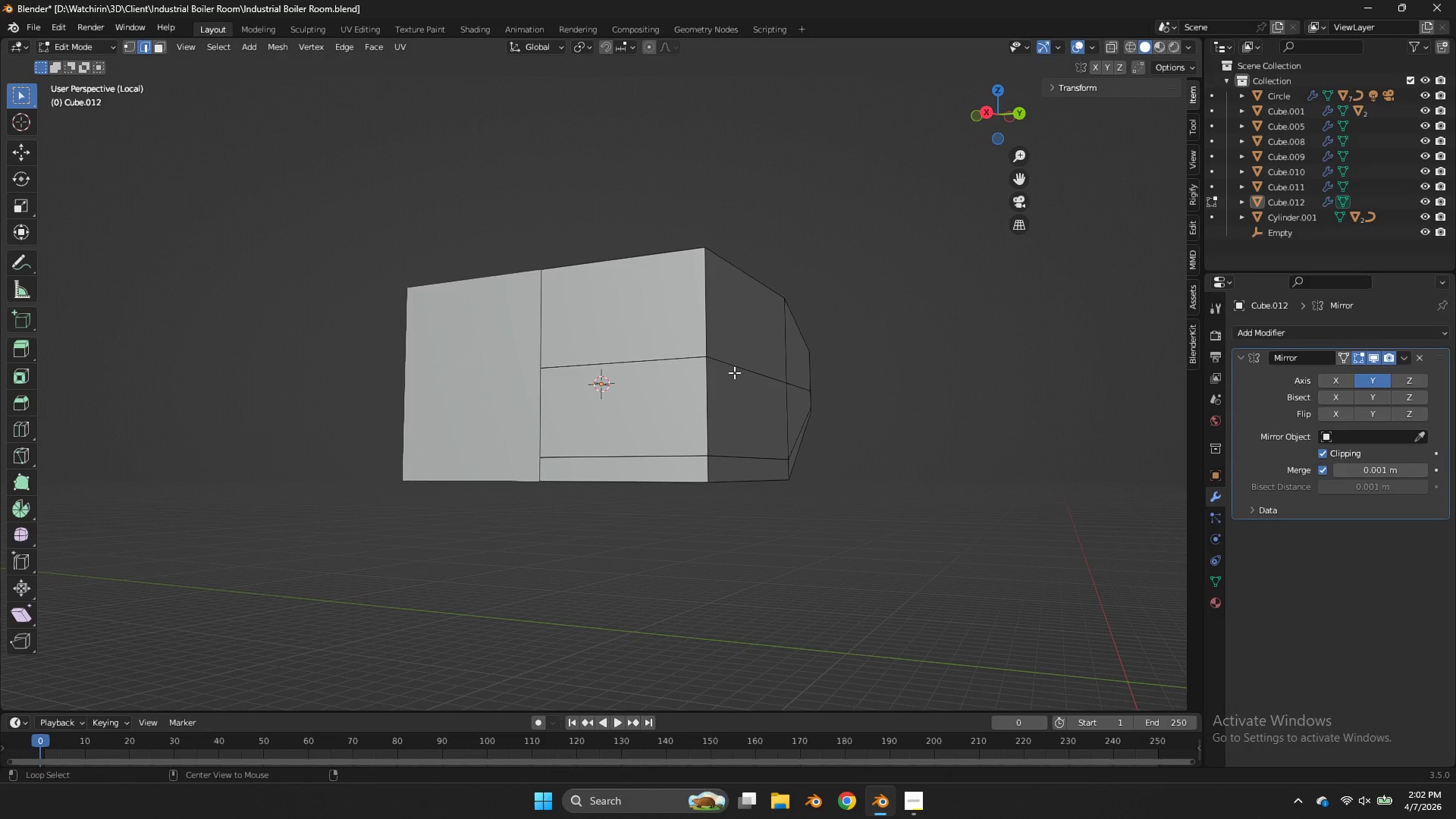 
hold_key(key=AltLeft, duration=1.02)
double_click([734, 372])
 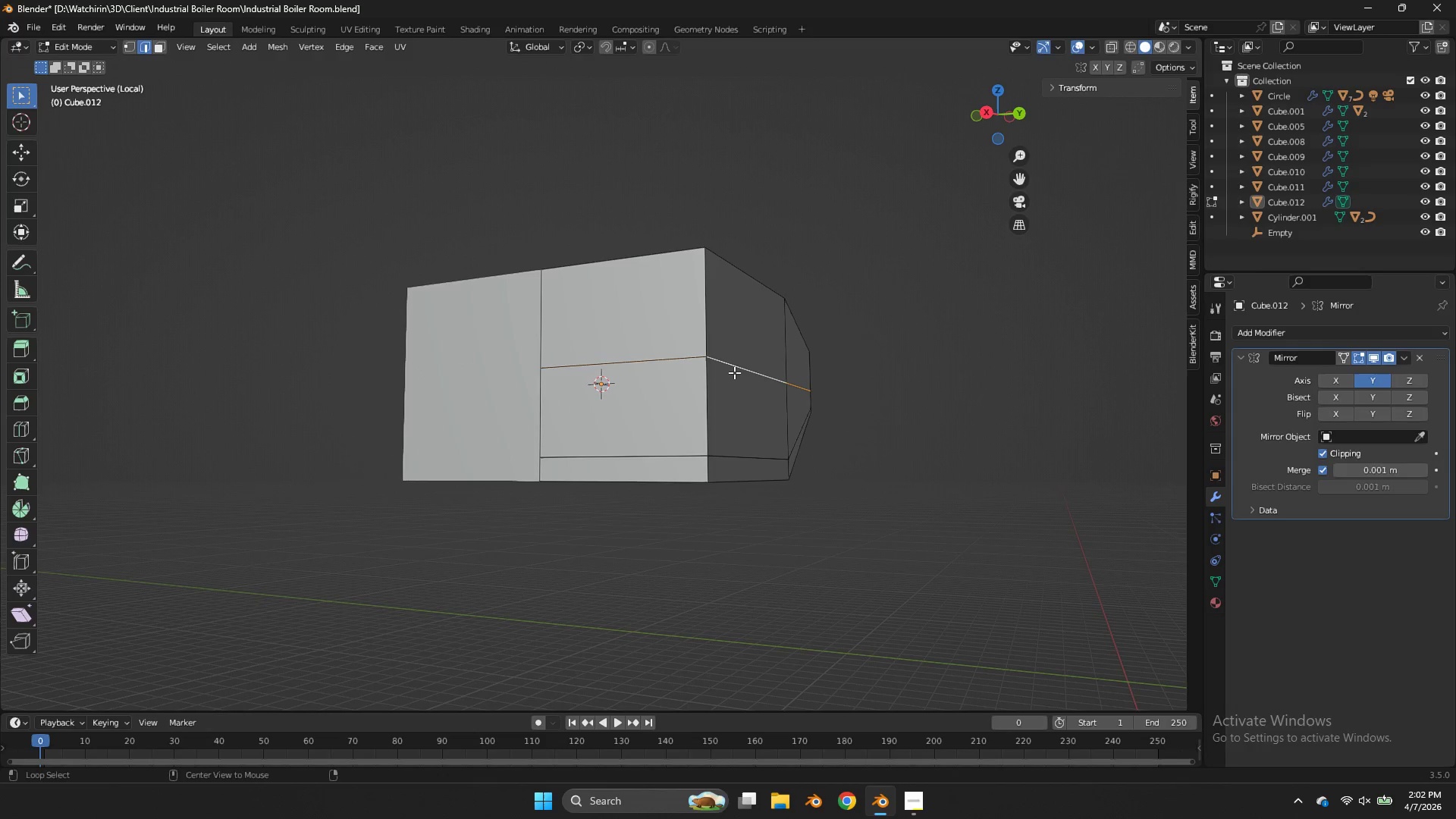 
triple_click([734, 372])
 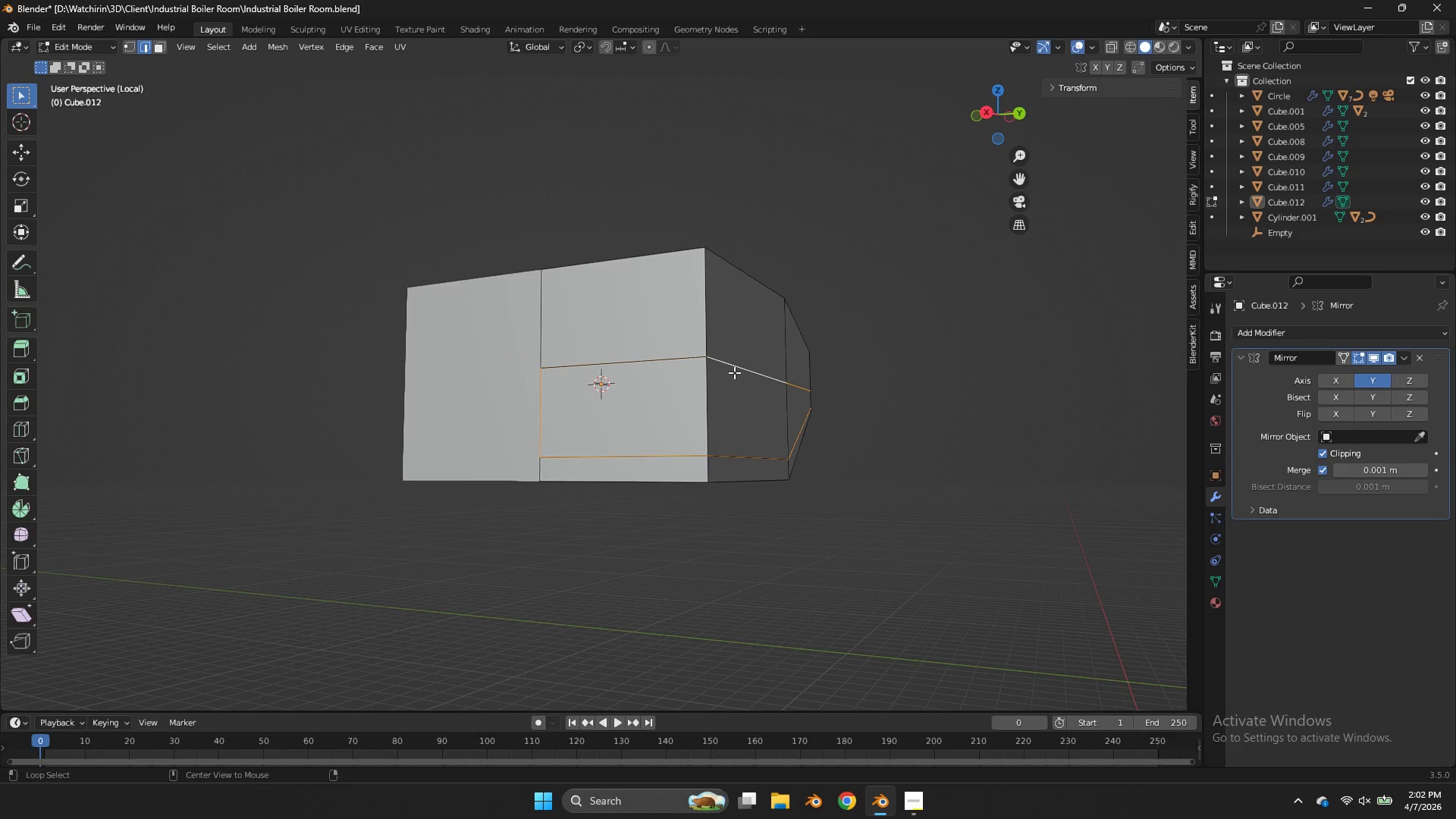 
left_click([734, 372])
 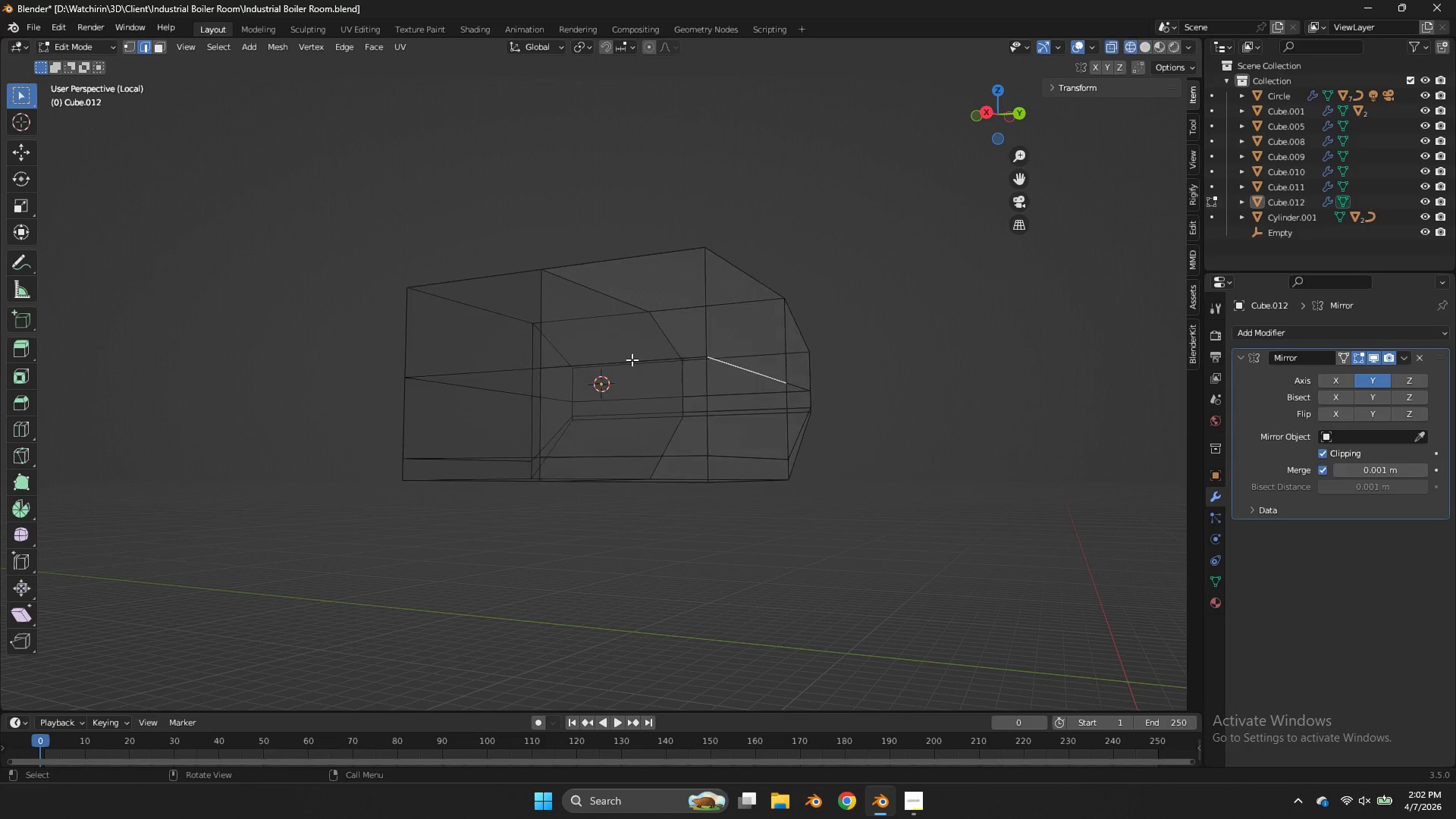 
key(Z)
 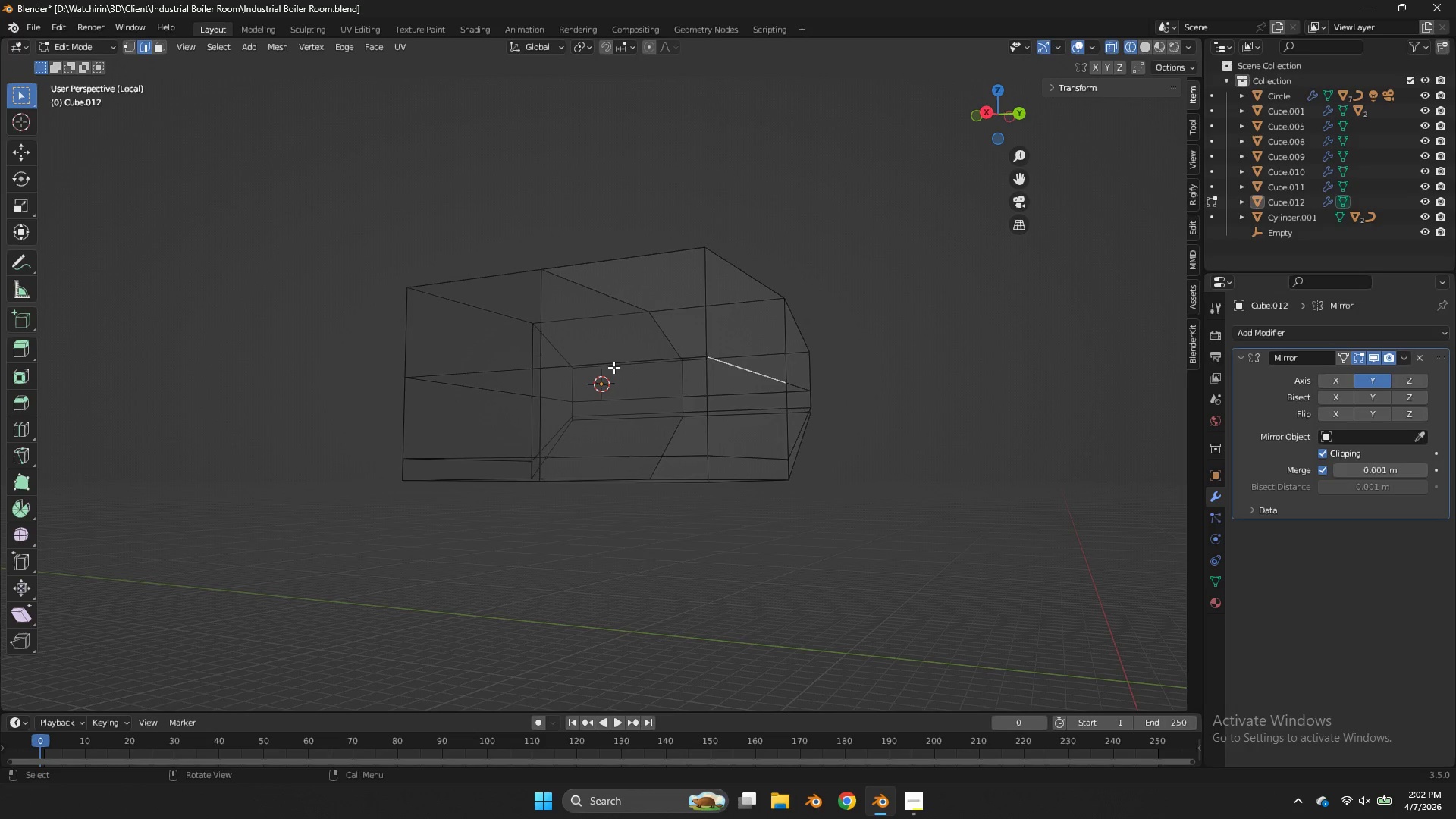 
left_click([613, 367])
 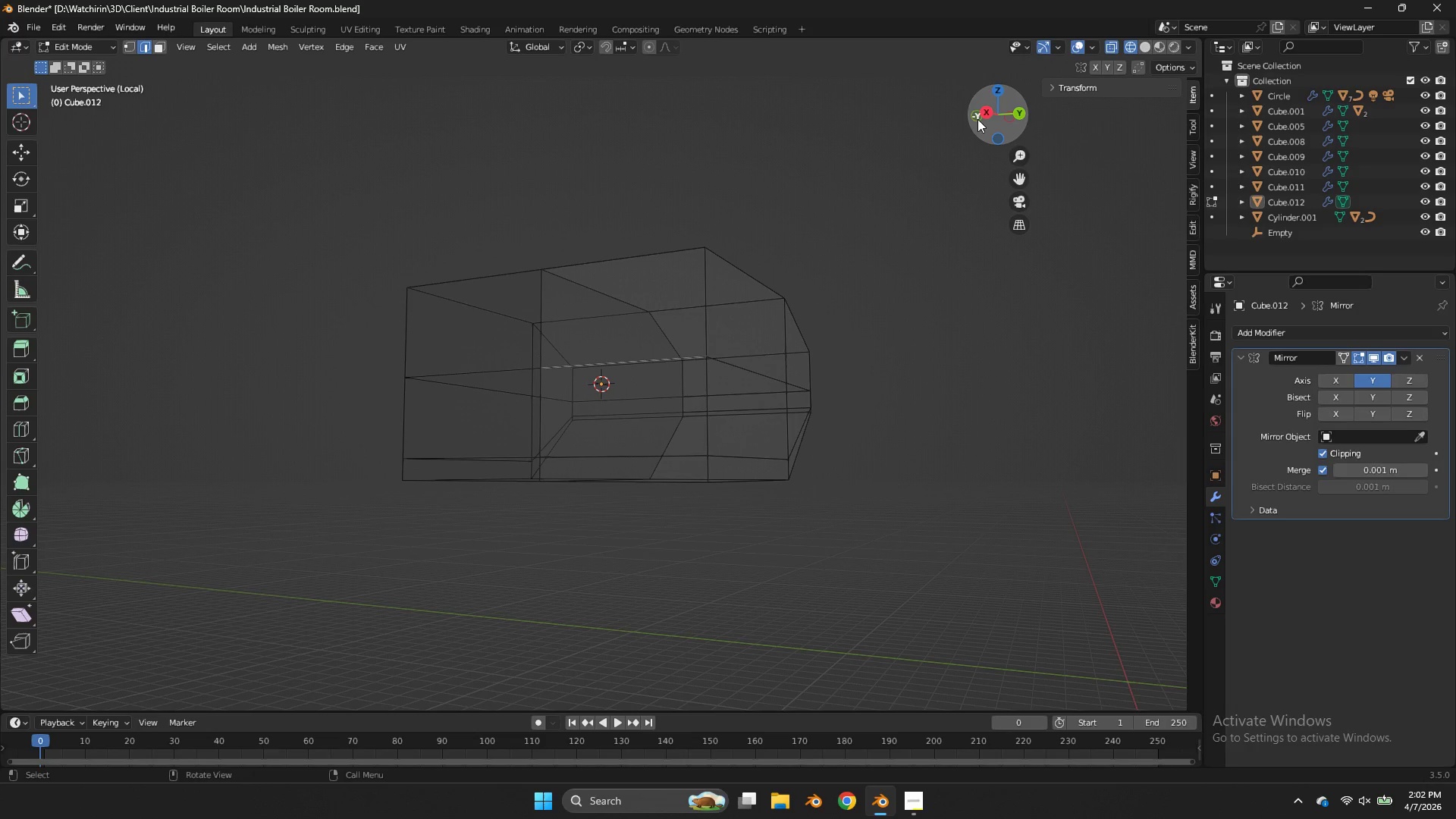 
left_click([982, 116])
 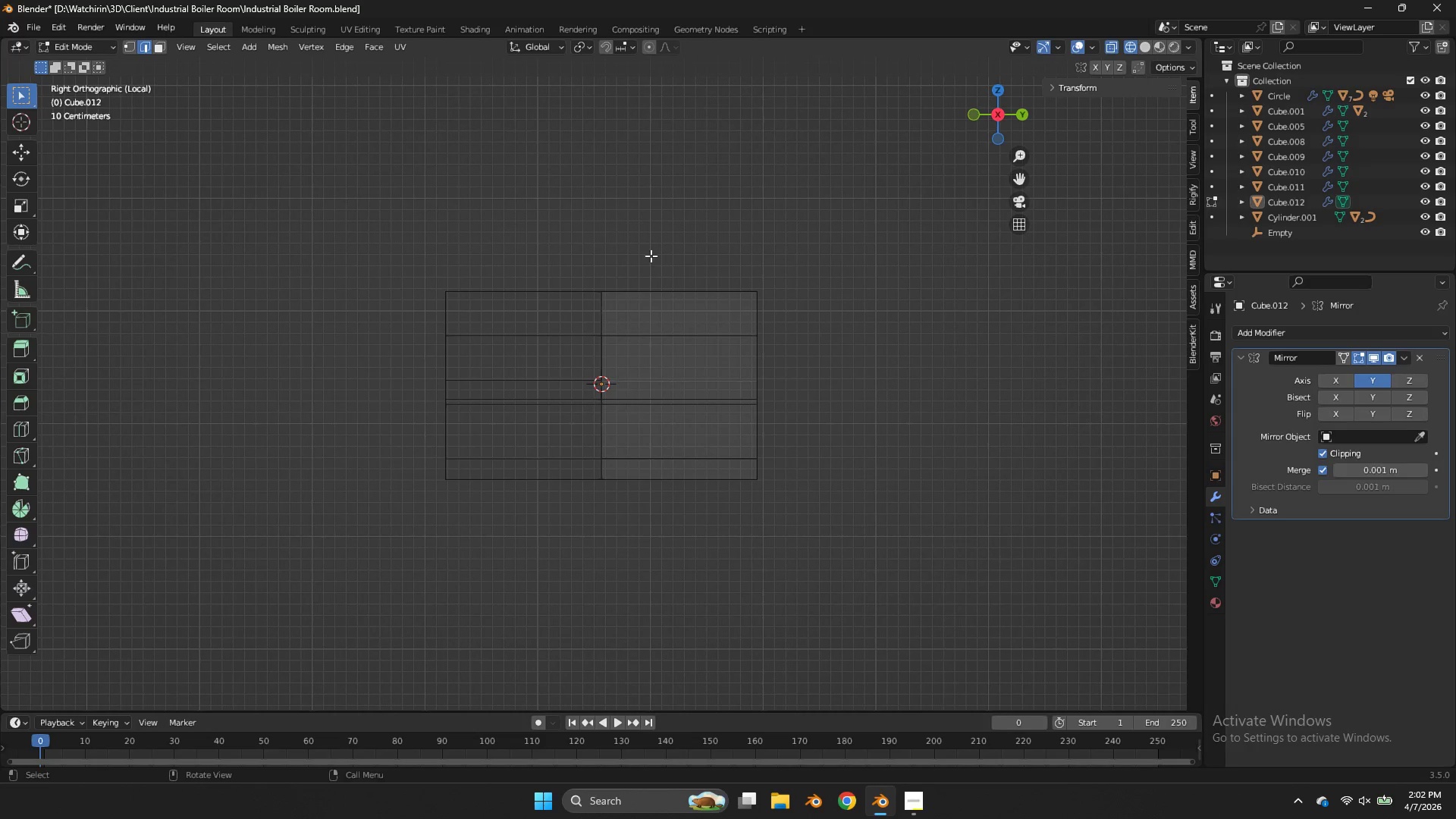 
type(zx)
 